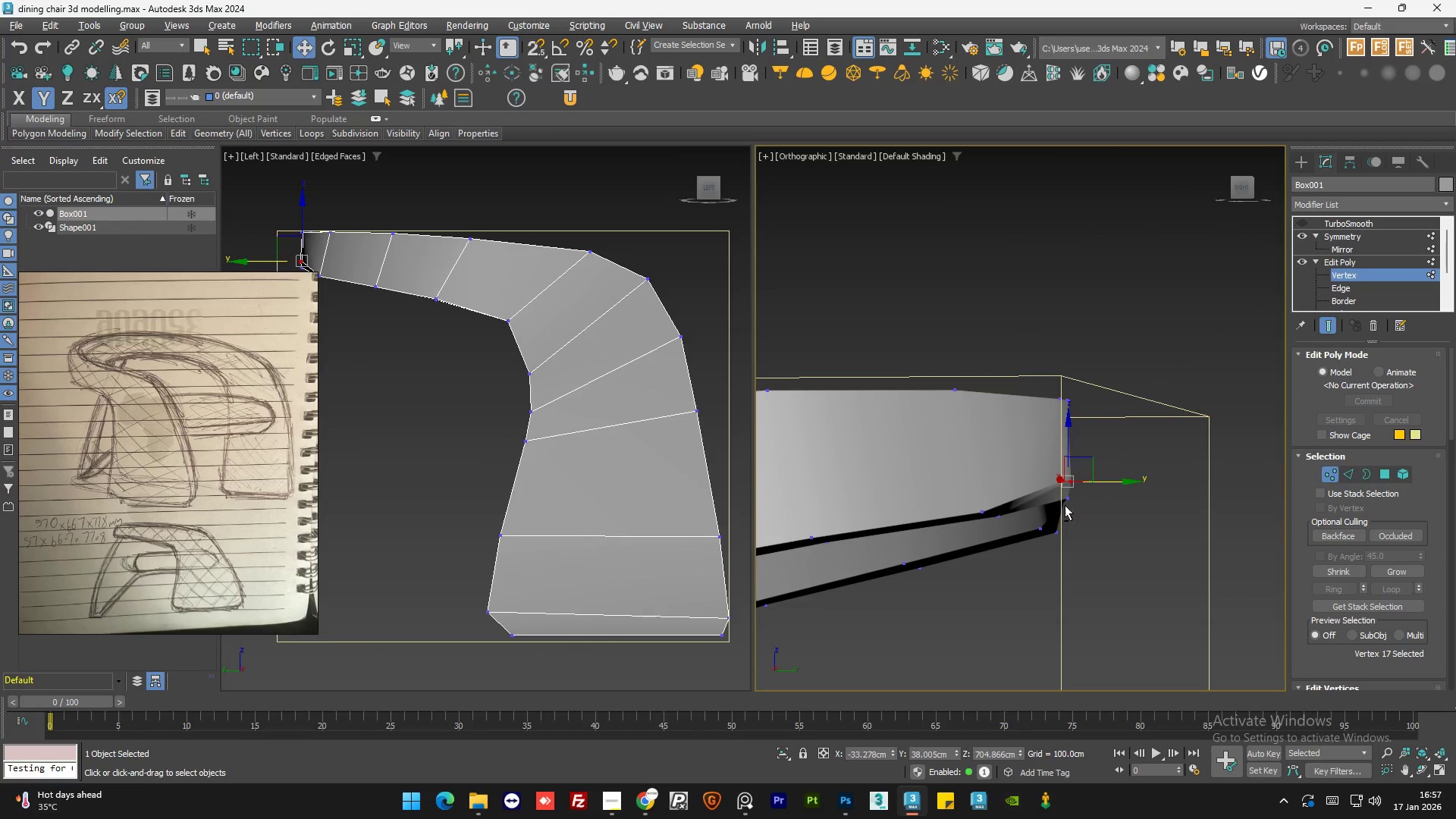 
hold_key(key=AltLeft, duration=0.58)
 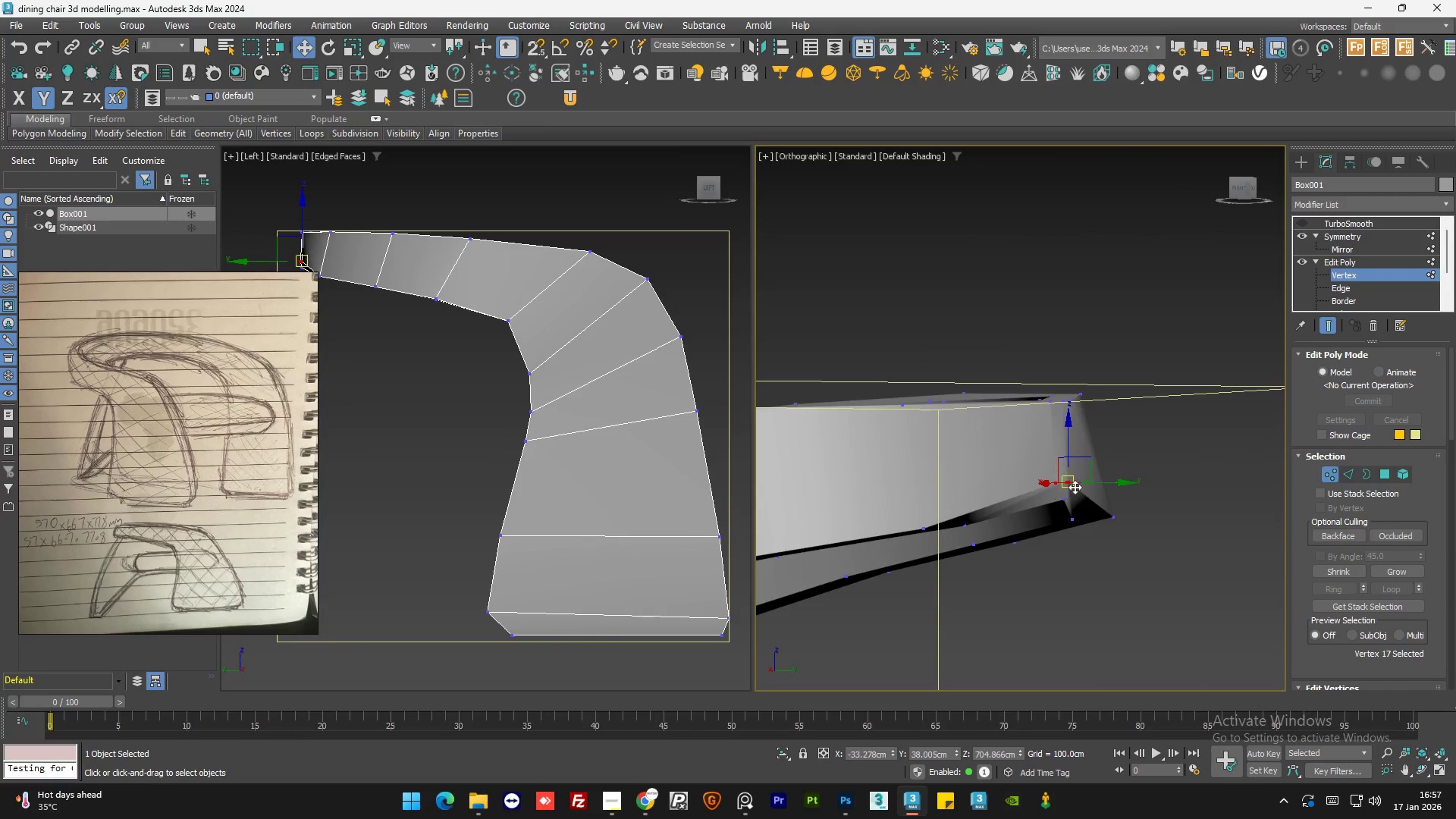 
scroll: coordinate [1076, 481], scroll_direction: up, amount: 4.0
 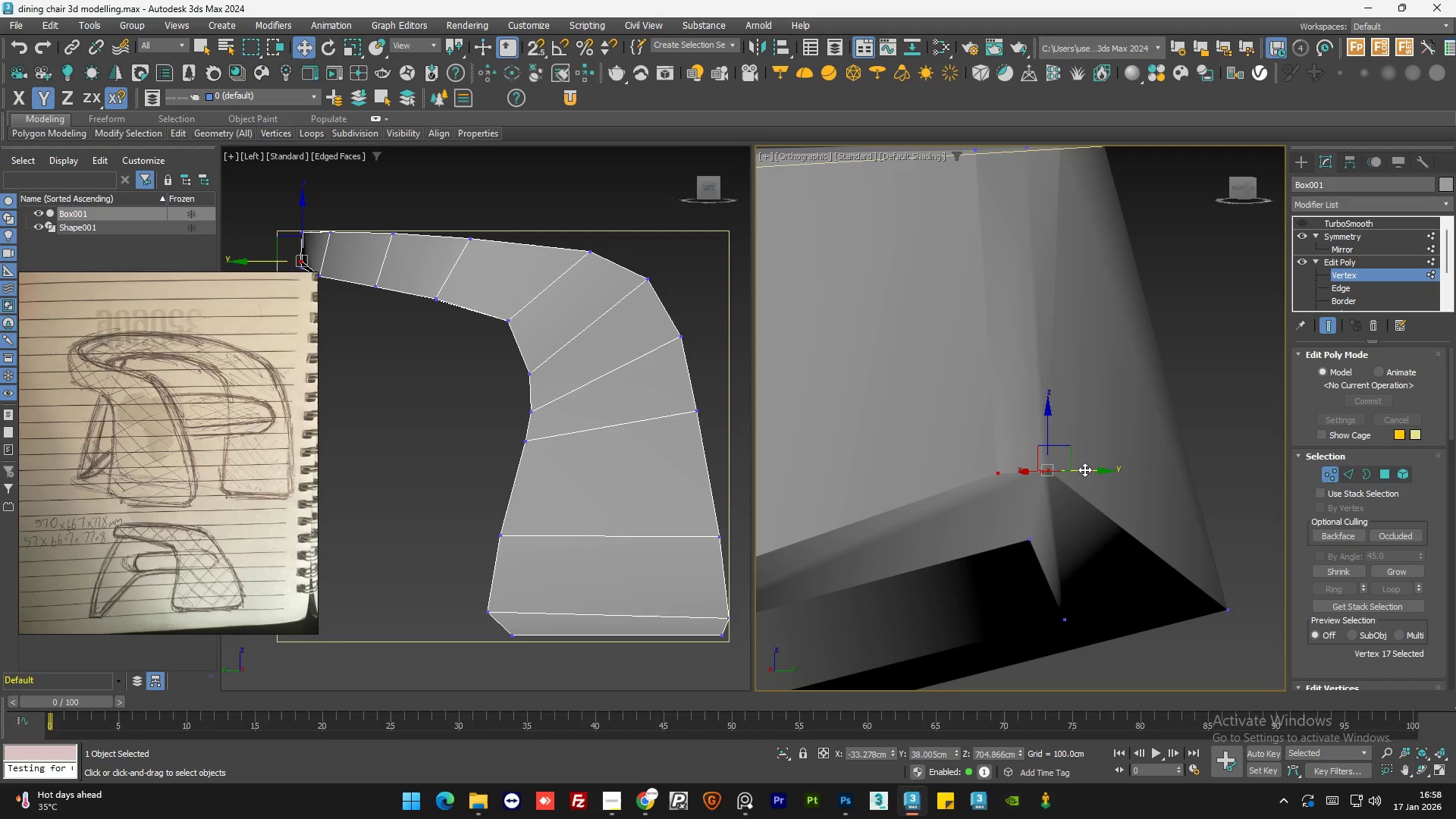 
left_click_drag(start_coordinate=[1086, 469], to_coordinate=[1065, 469])
 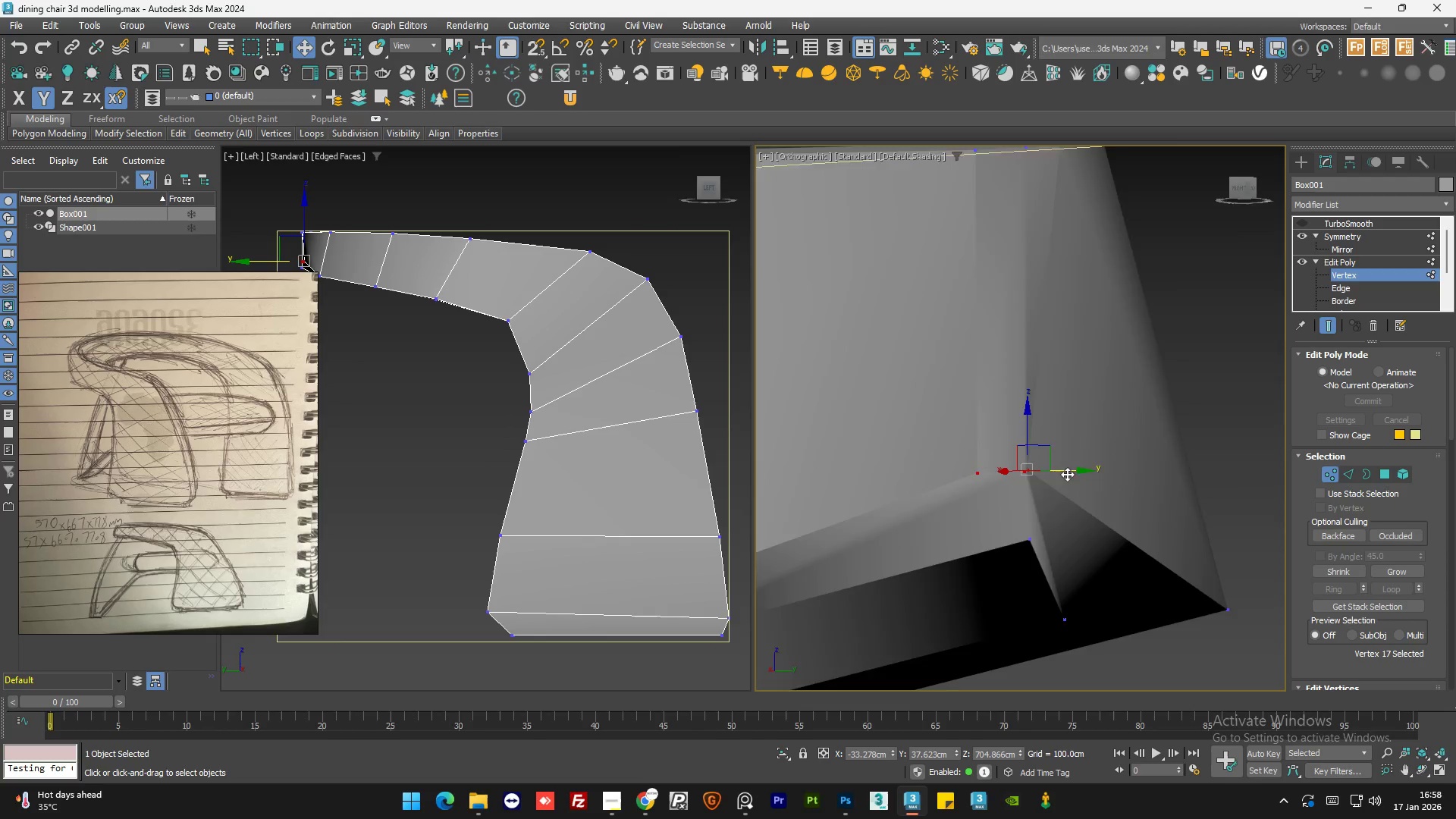 
hold_key(key=AltLeft, duration=1.53)
 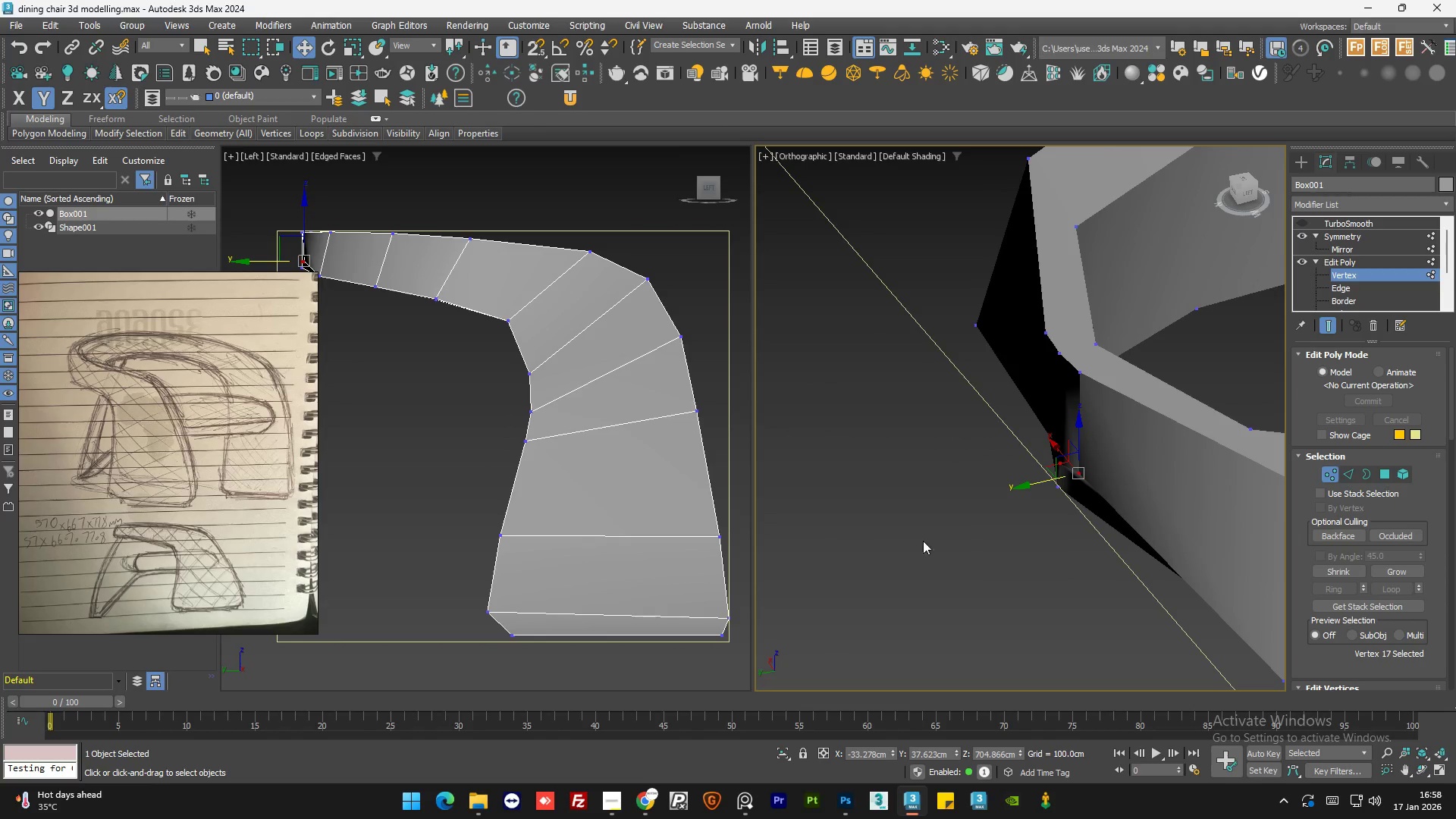 
scroll: coordinate [1078, 492], scroll_direction: down, amount: 3.0
 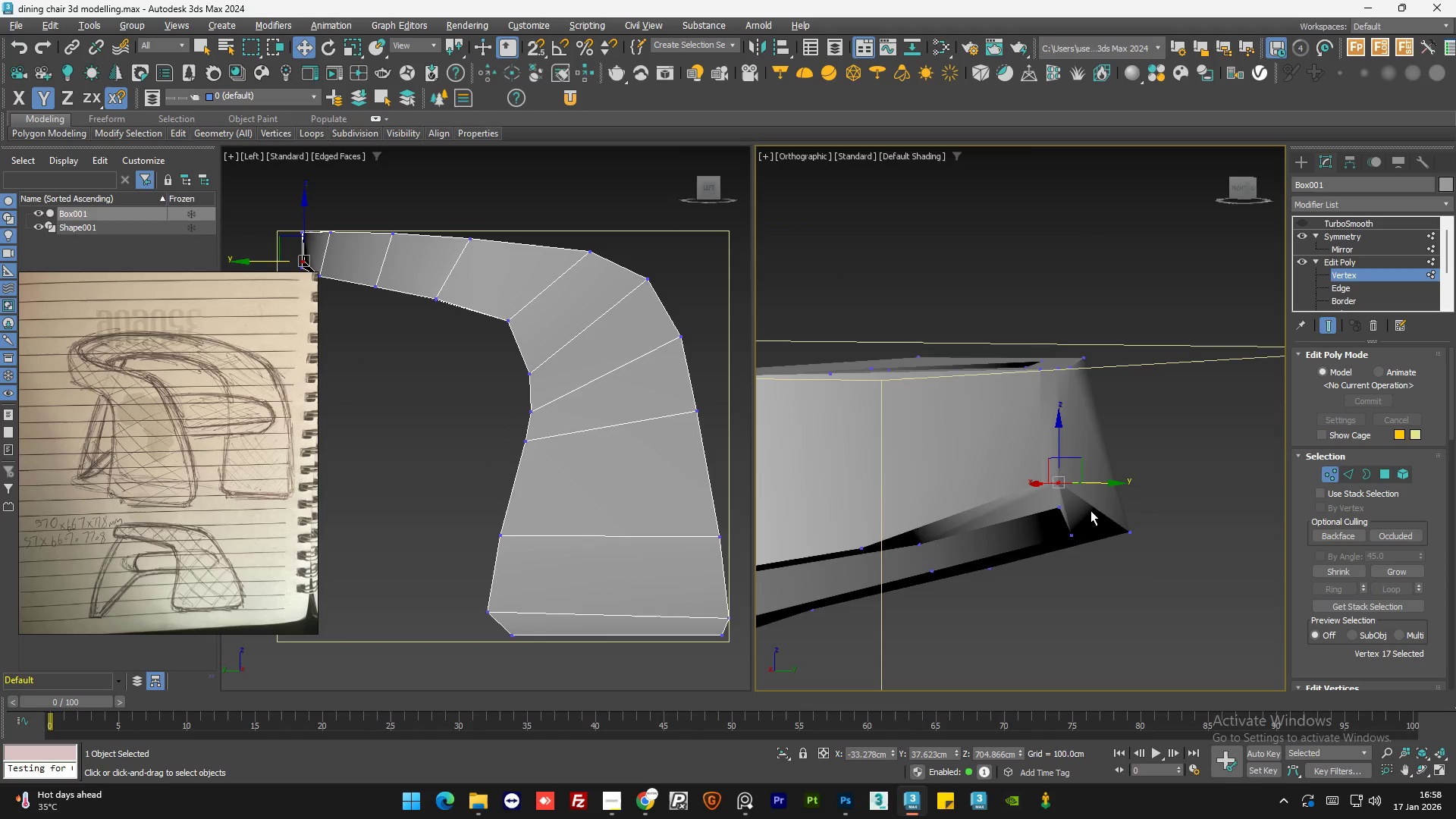 
hold_key(key=AltLeft, duration=0.56)
 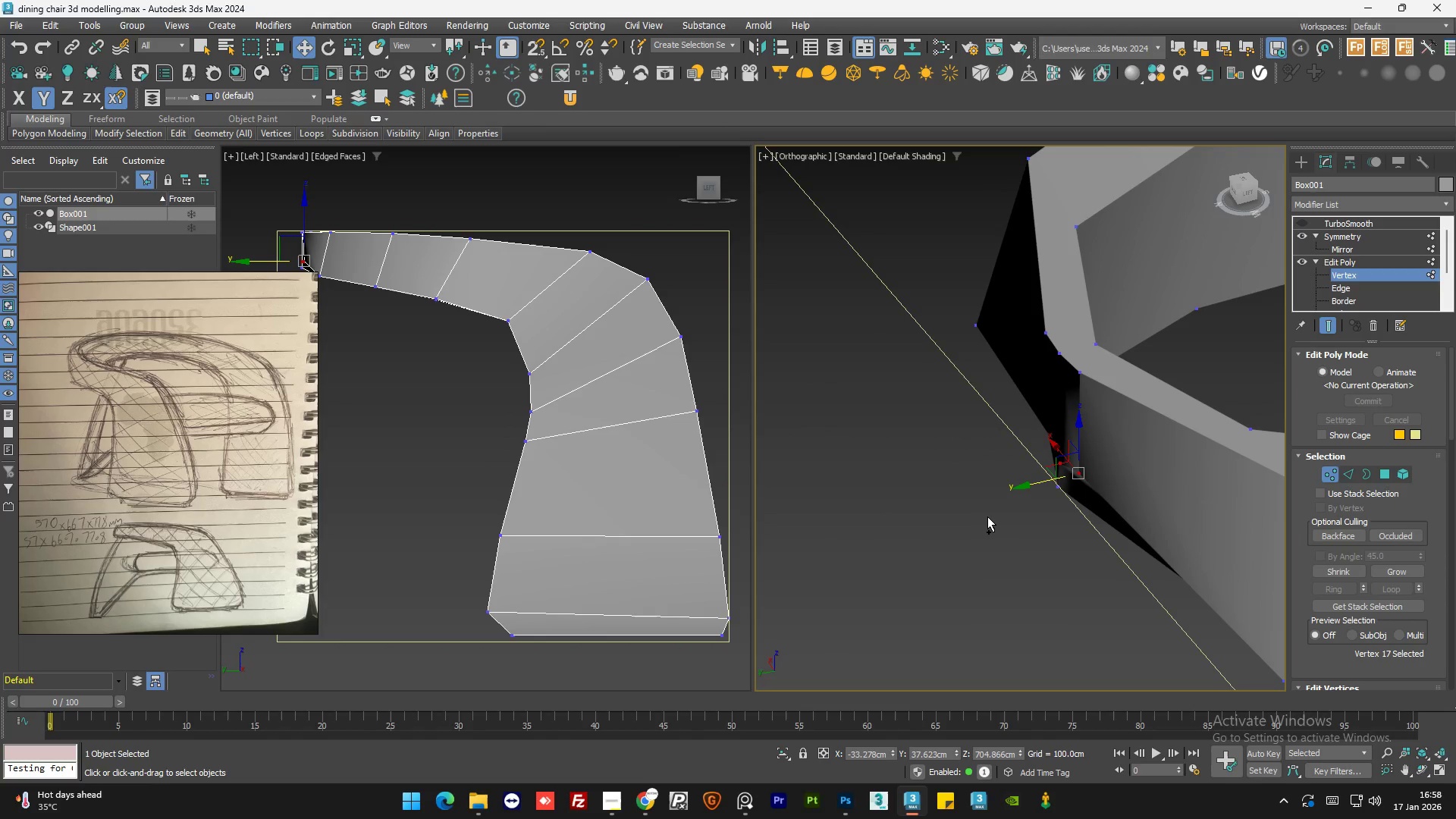 
hold_key(key=AltLeft, duration=1.56)
 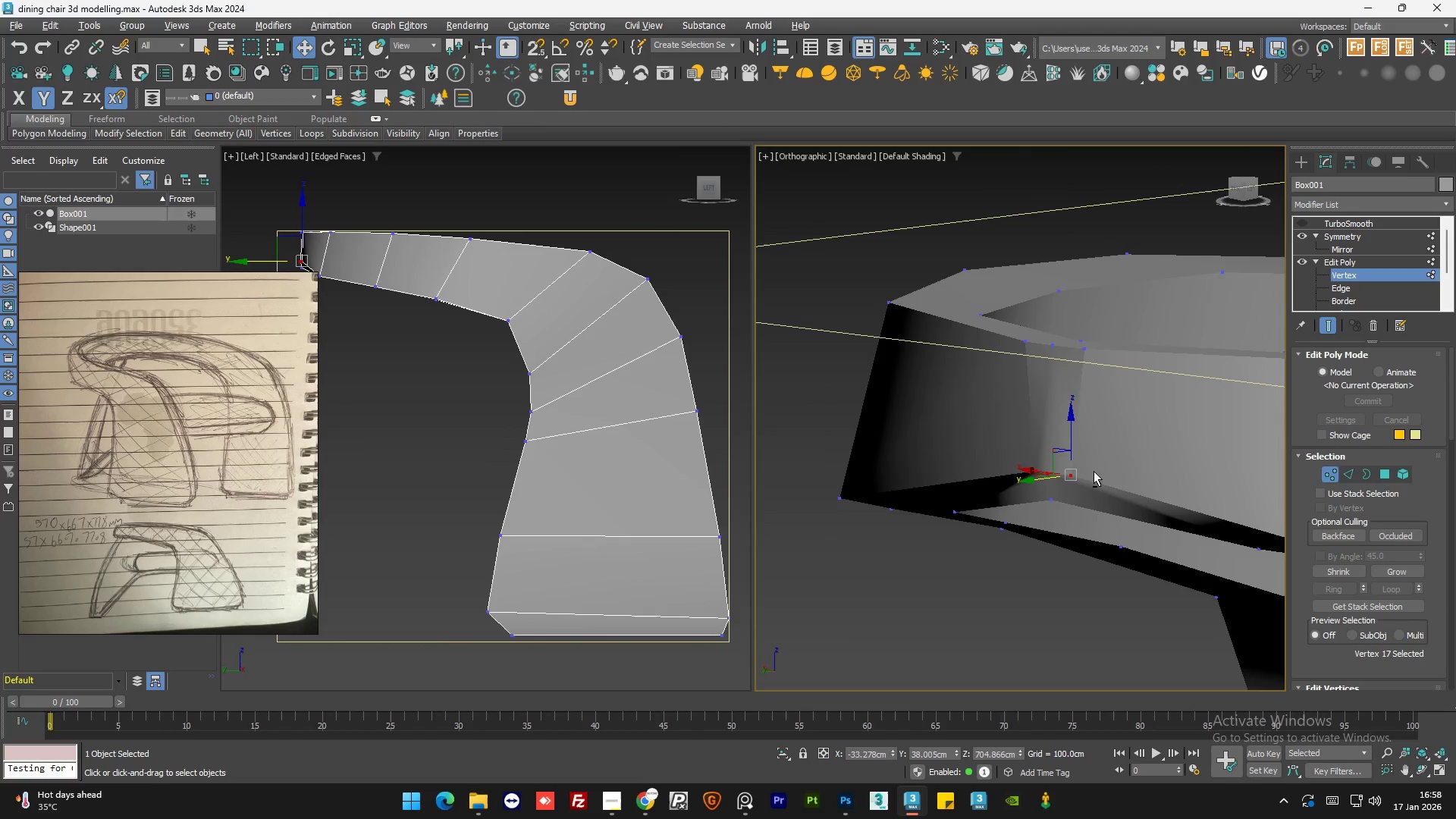 
scroll: coordinate [893, 557], scroll_direction: up, amount: 1.0
 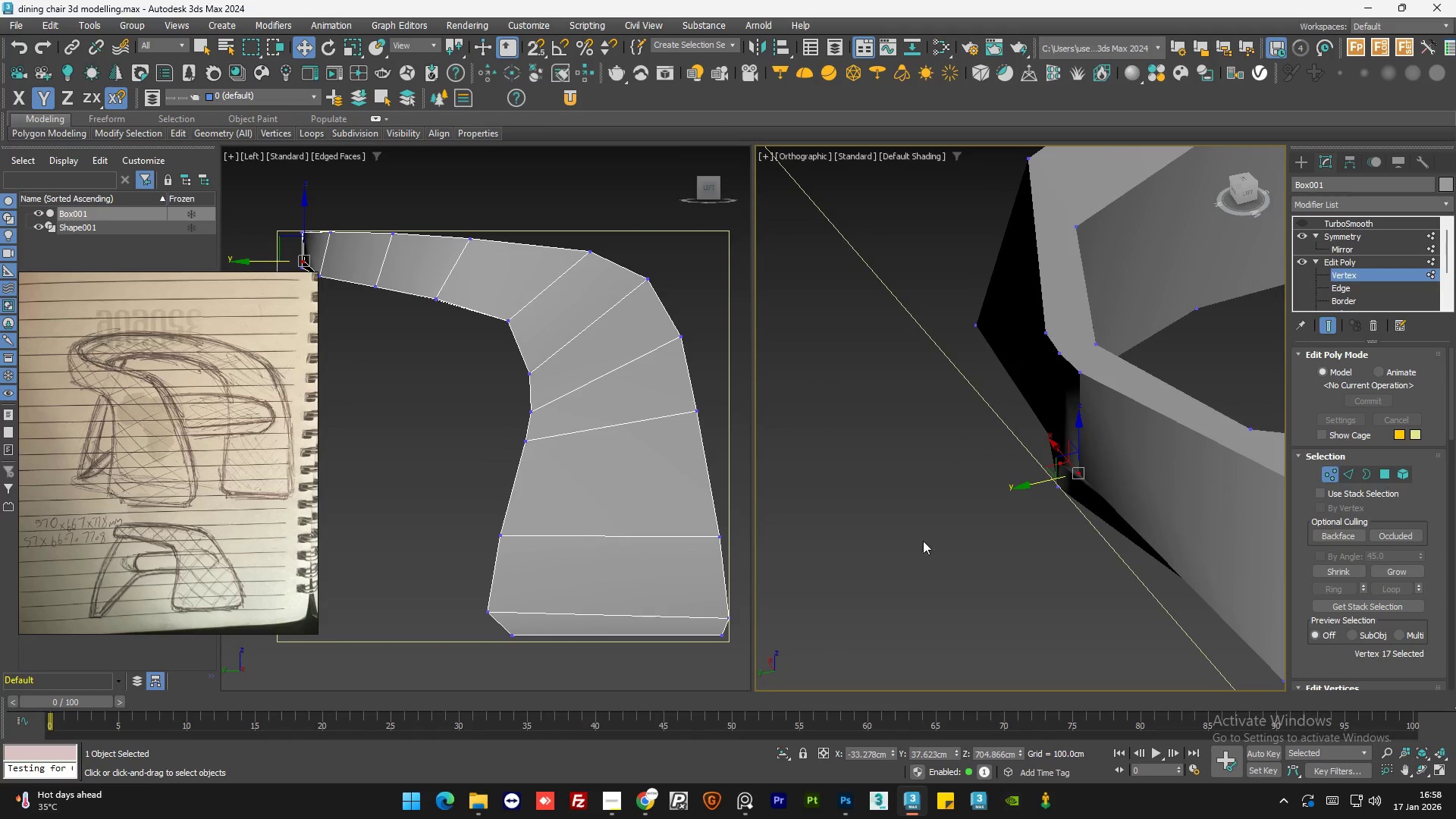 
key(Control+Z)
 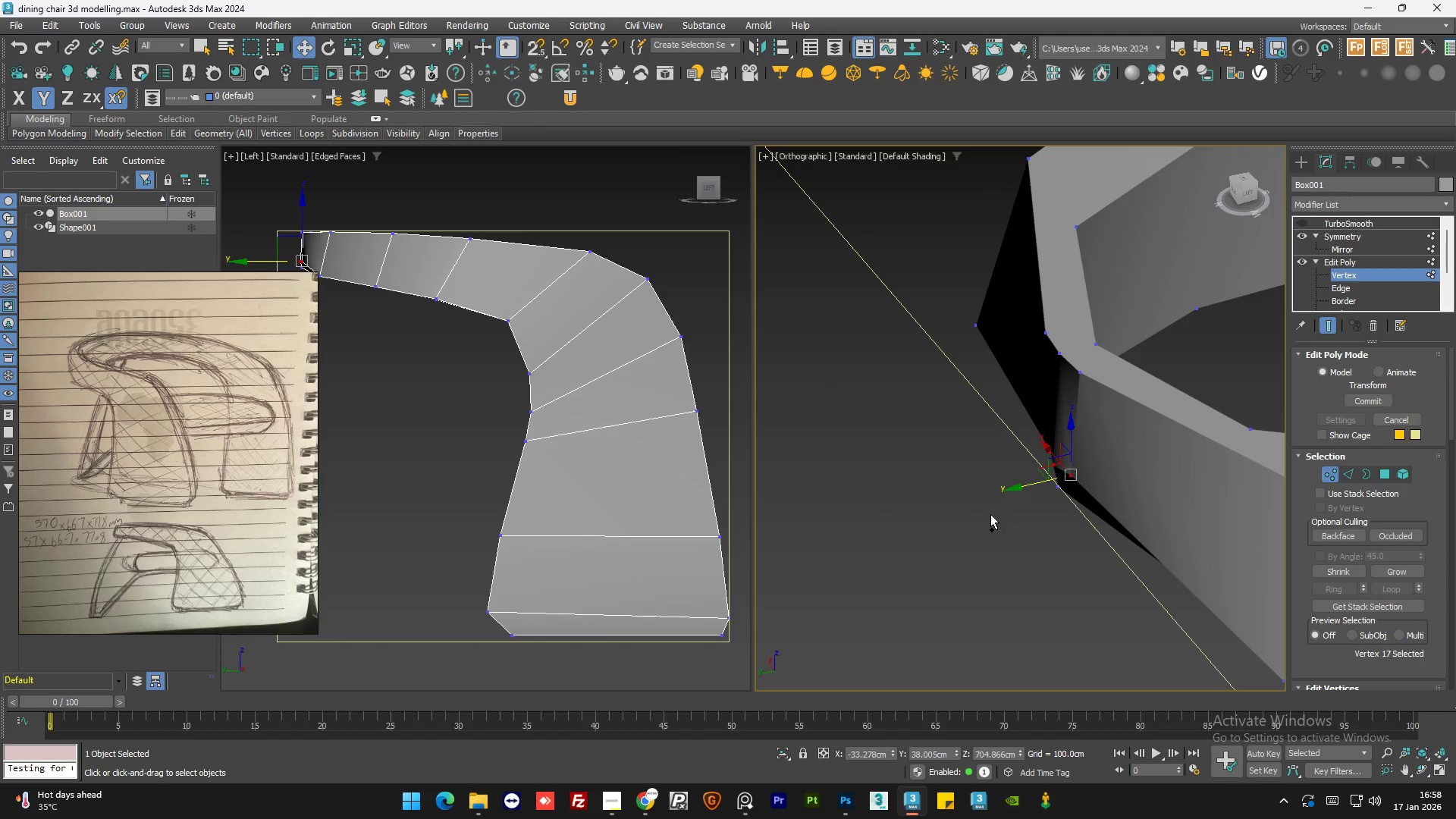 
key(Control+Z)
 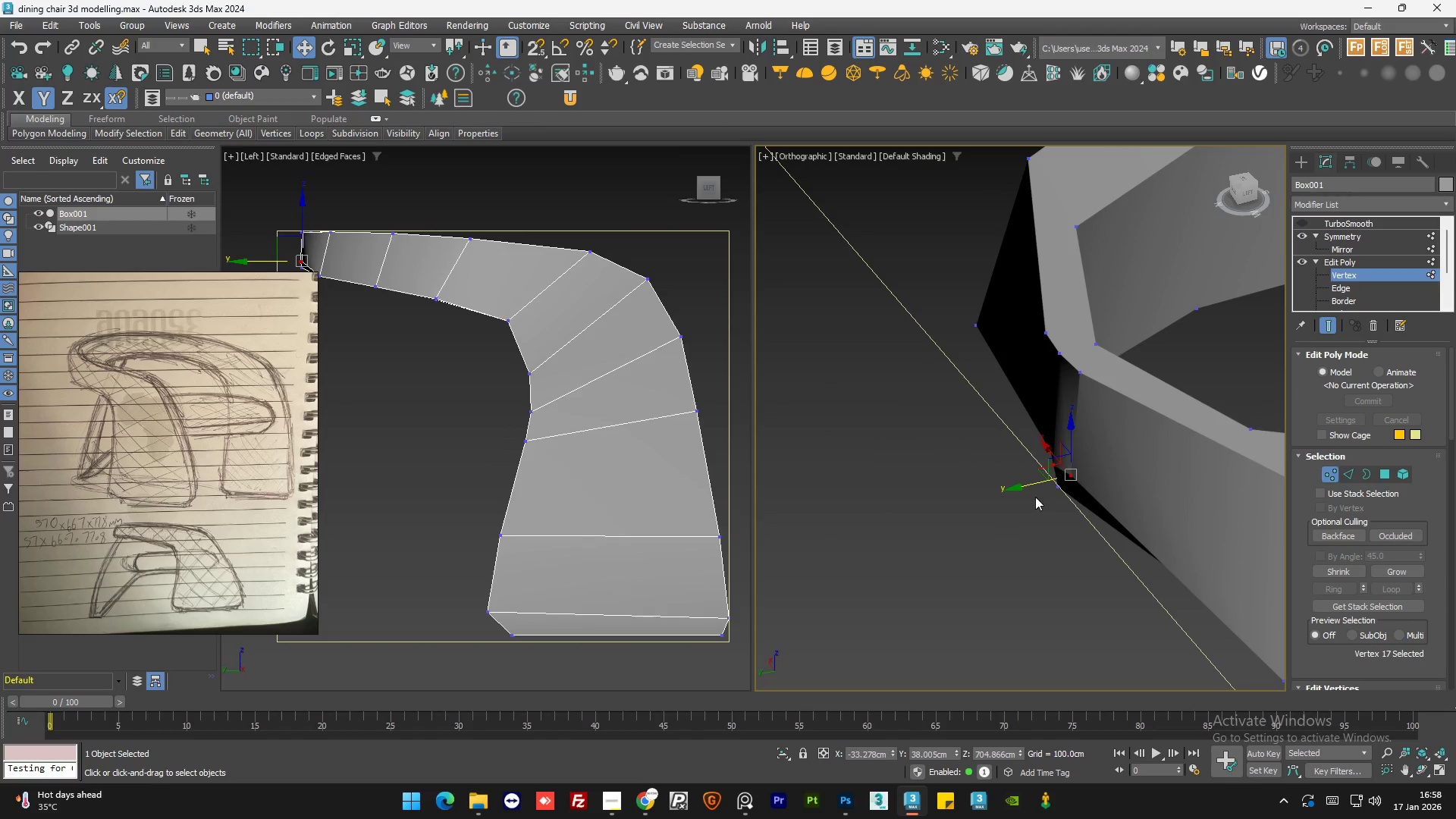 
hold_key(key=AltLeft, duration=0.72)
 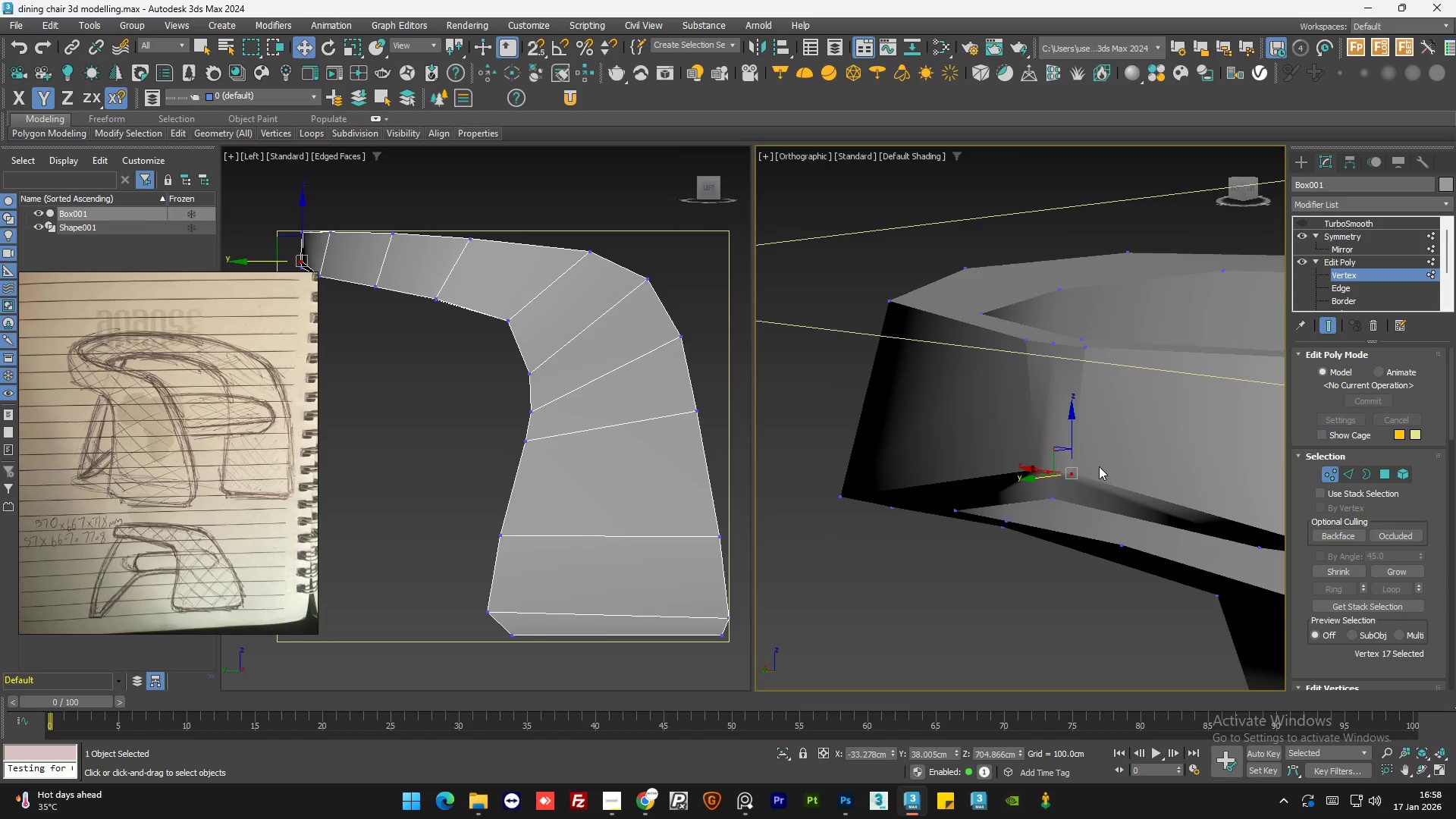 
key(Control+Z)
 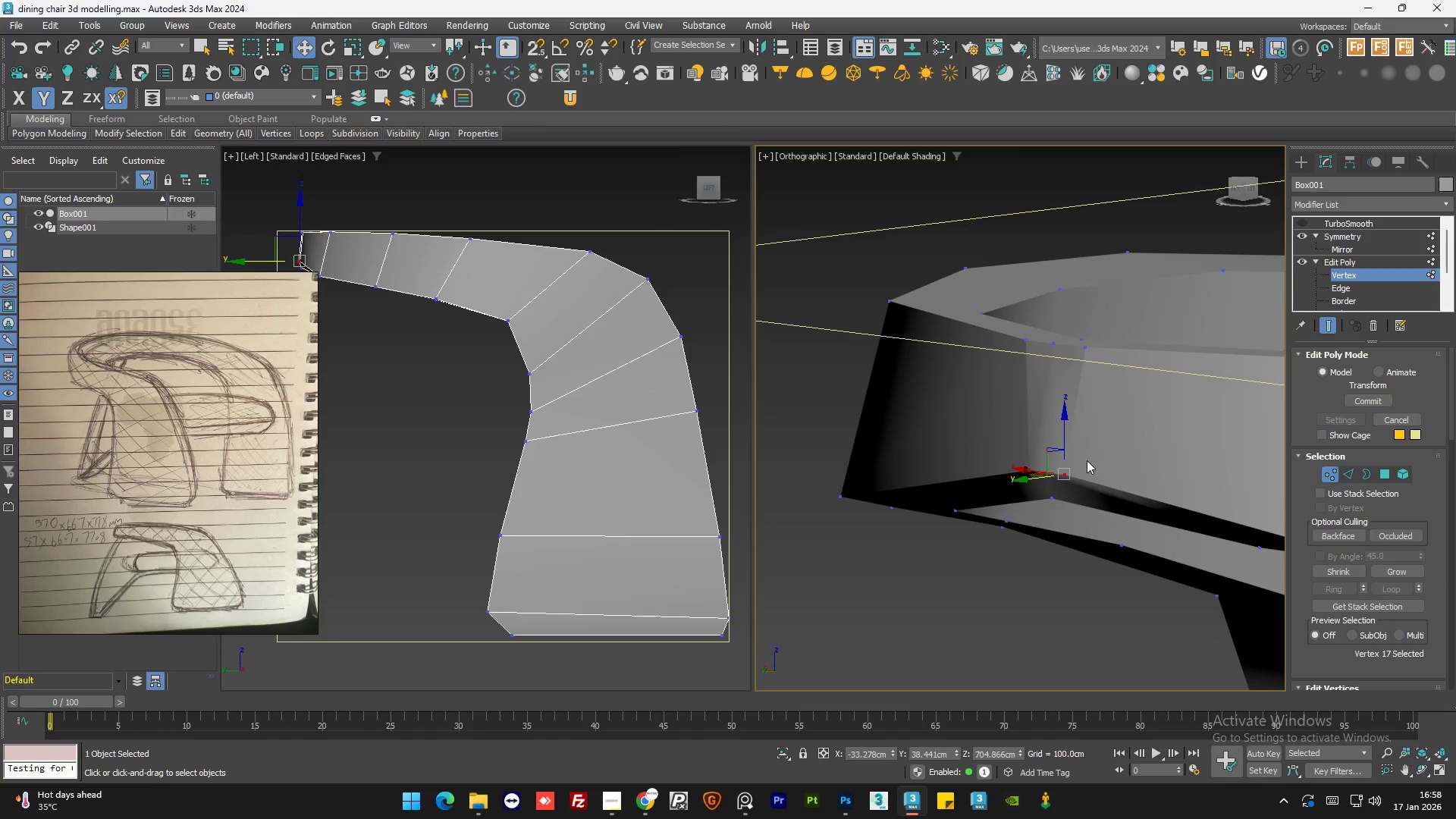 
hold_key(key=AltLeft, duration=1.5)
 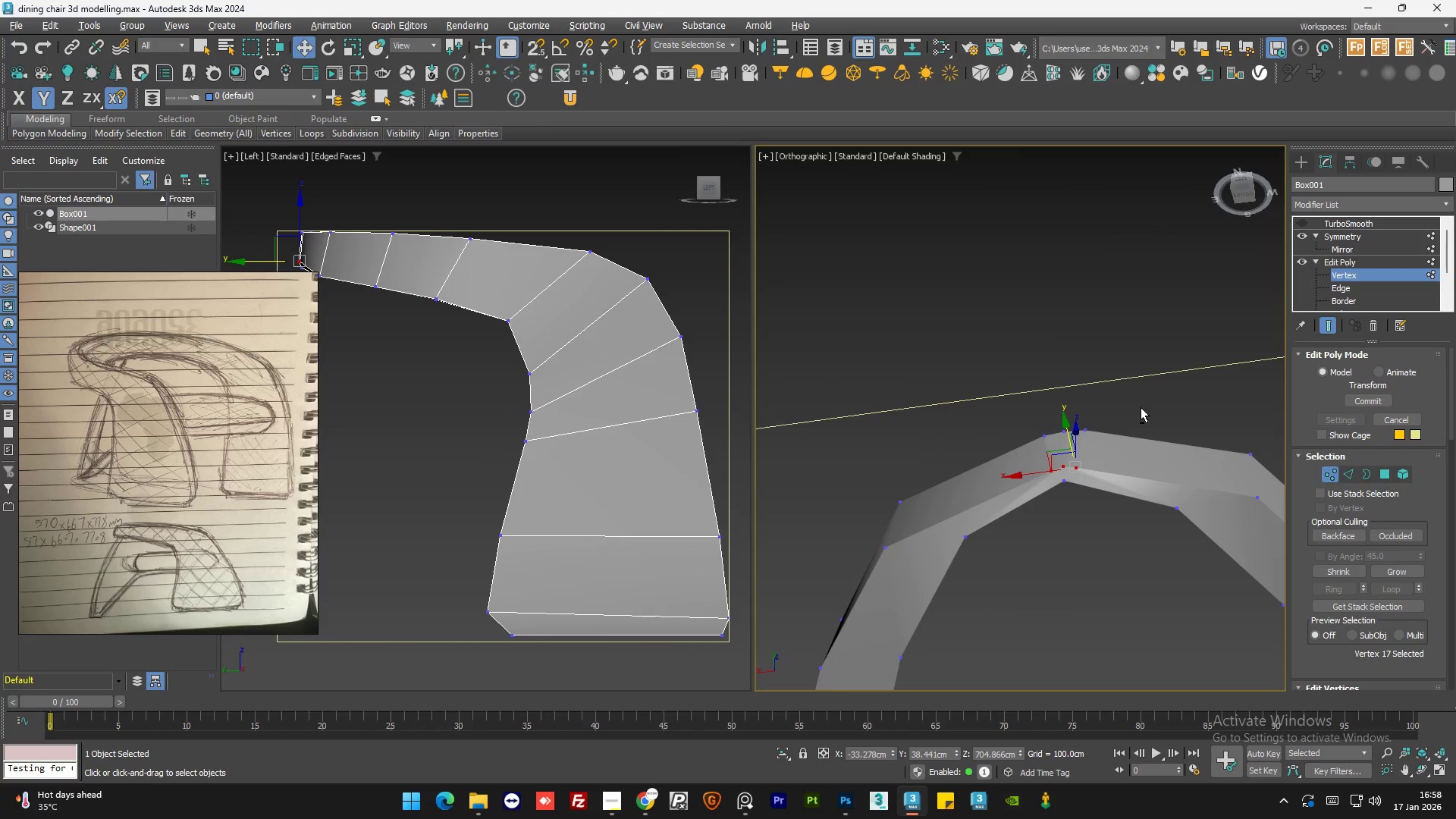 
scroll: coordinate [1087, 460], scroll_direction: down, amount: 2.0
 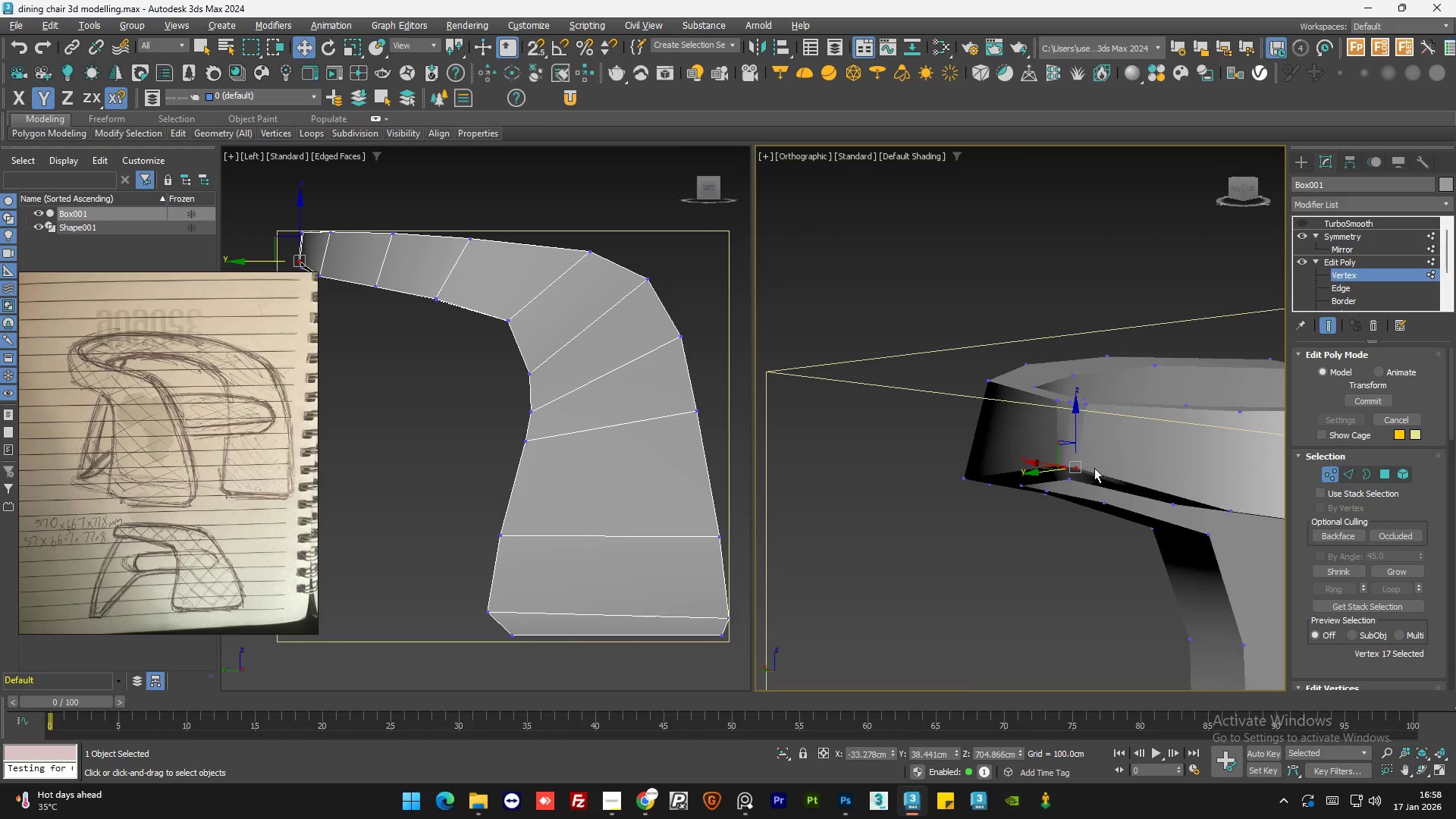 
hold_key(key=AltLeft, duration=0.72)
 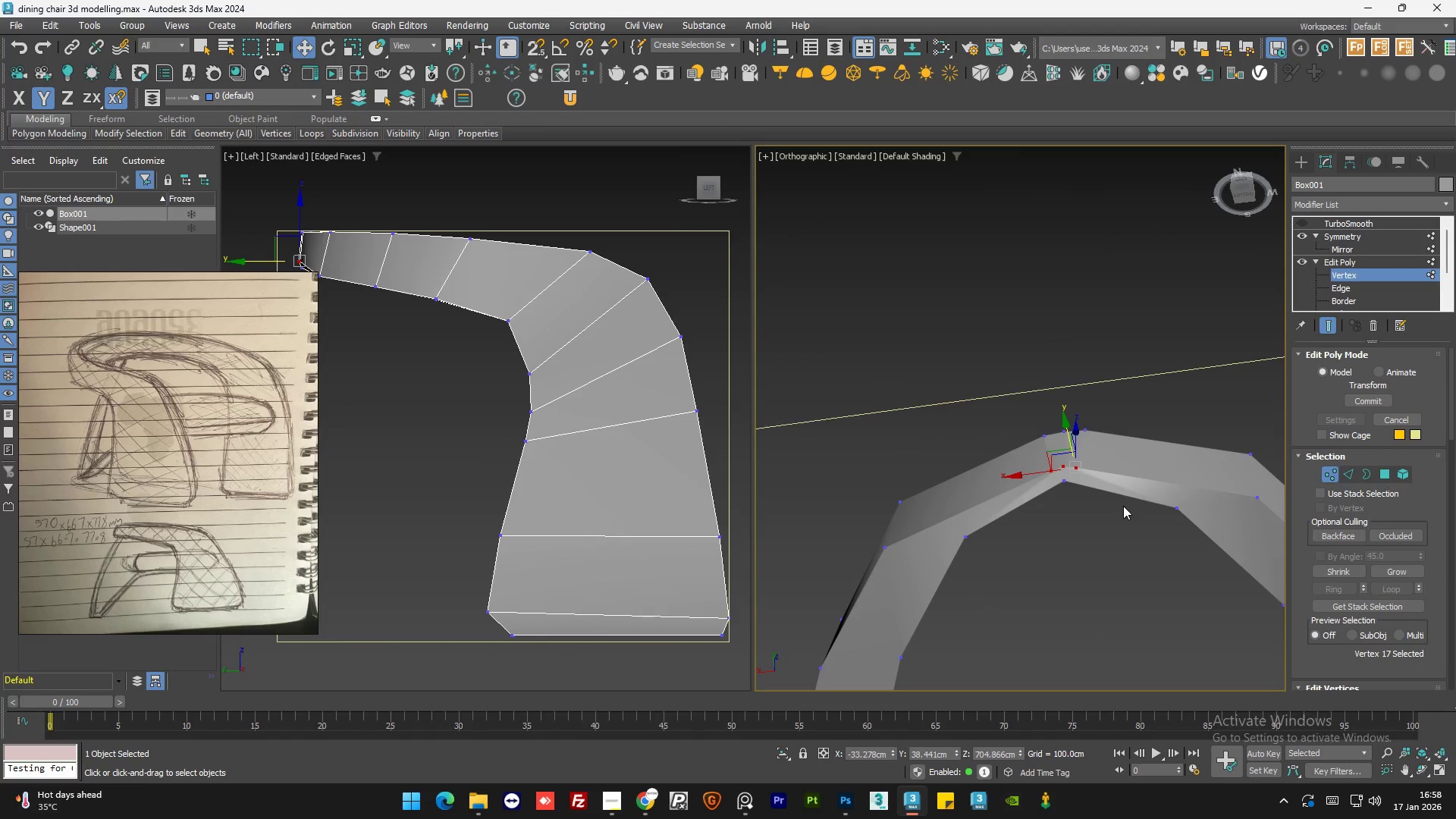 
hold_key(key=AltLeft, duration=1.52)
 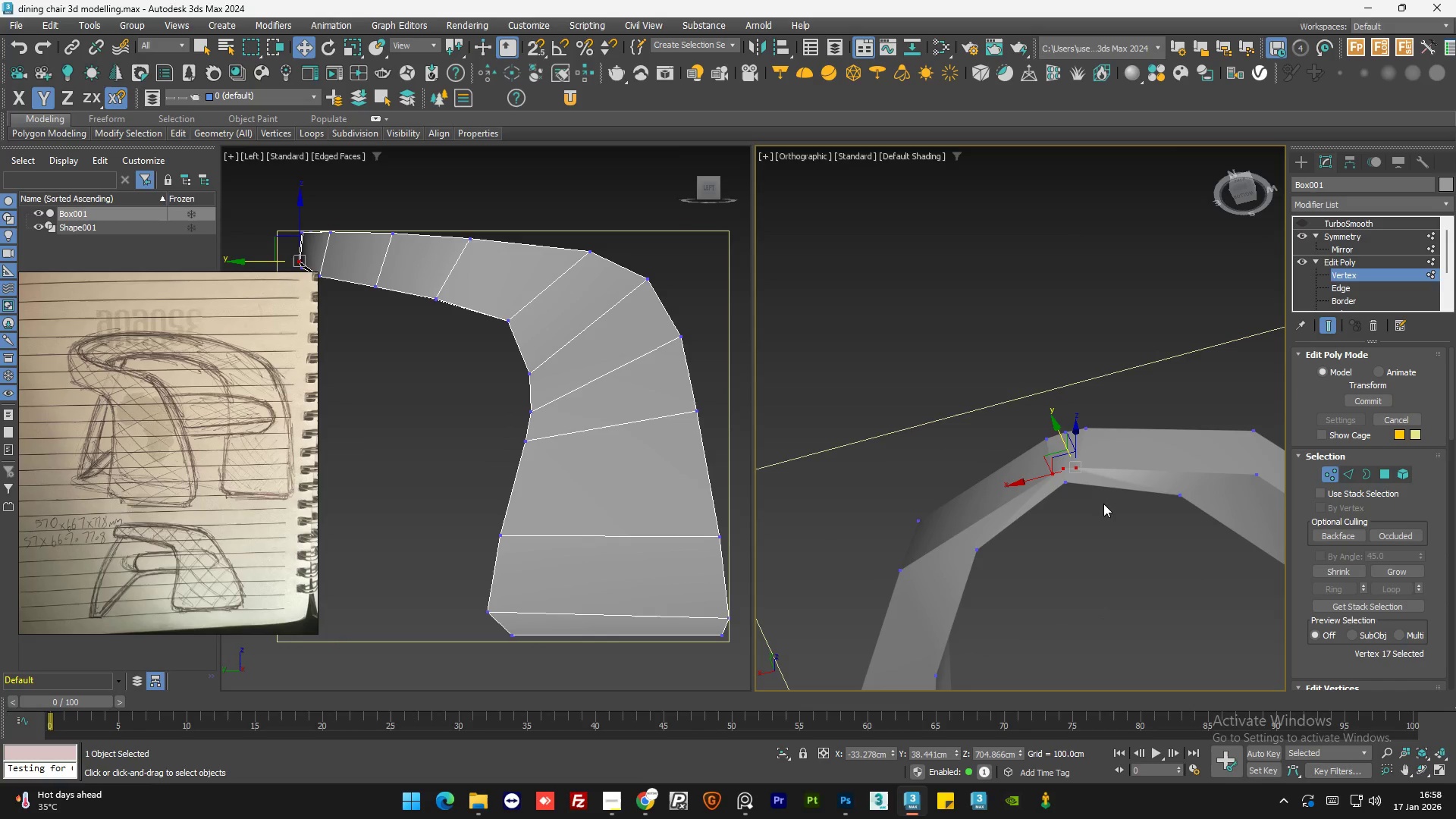 
key(Alt+AltLeft)
 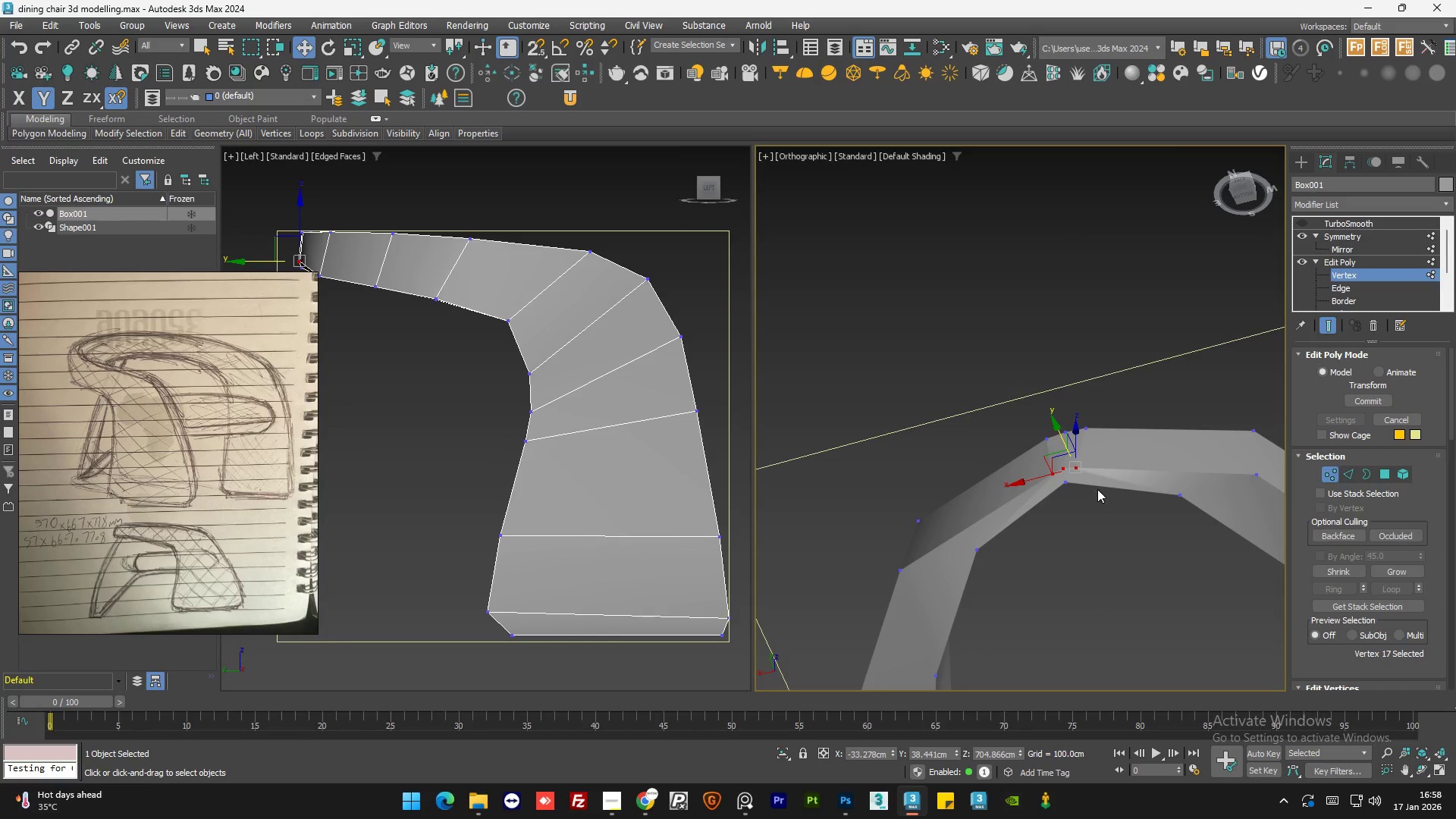 
scroll: coordinate [1067, 459], scroll_direction: up, amount: 6.0
 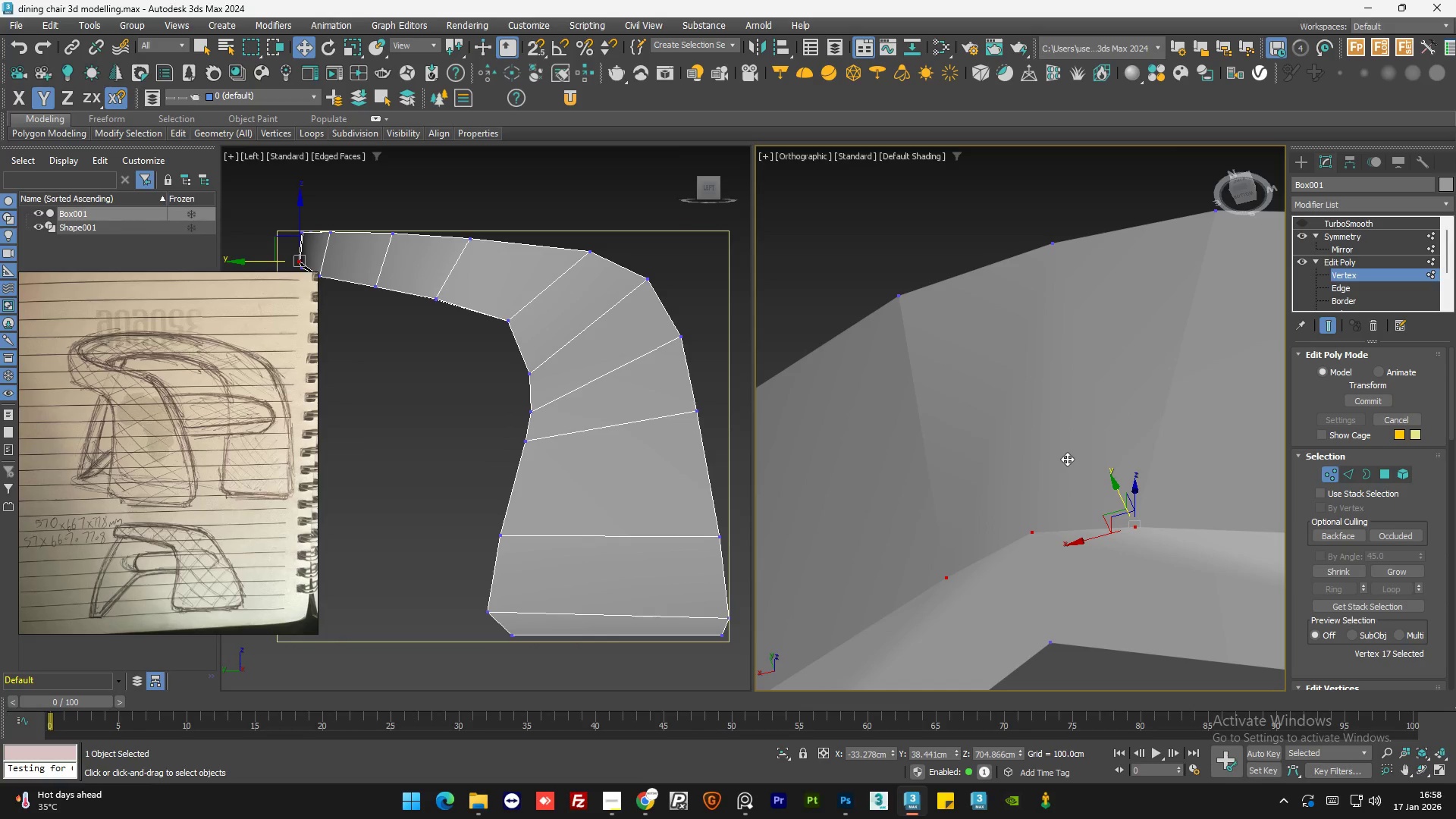 
scroll: coordinate [1067, 461], scroll_direction: down, amount: 6.0
 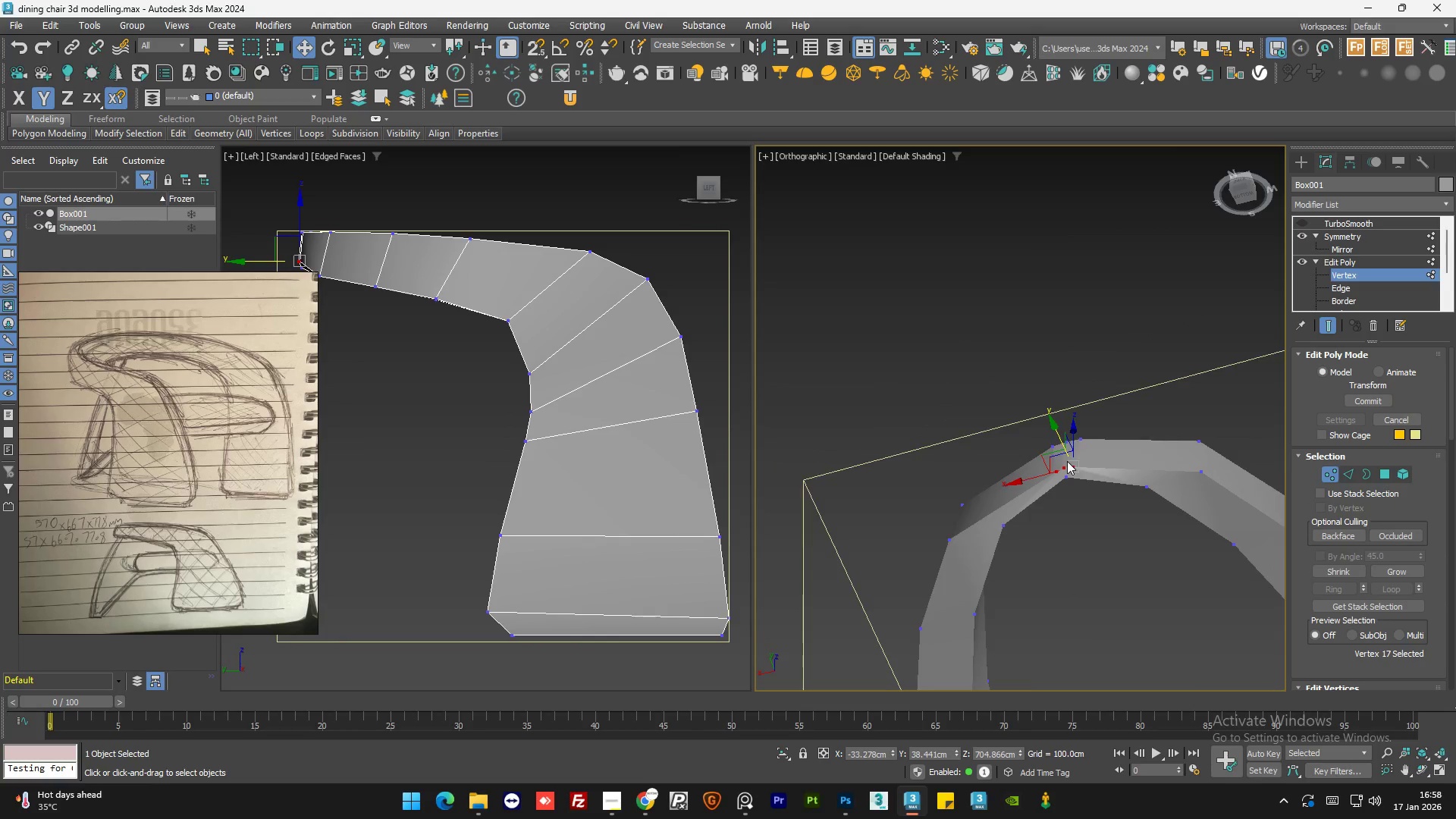 
hold_key(key=AltLeft, duration=1.3)
scroll: coordinate [1090, 648], scroll_direction: up, amount: 1.0
 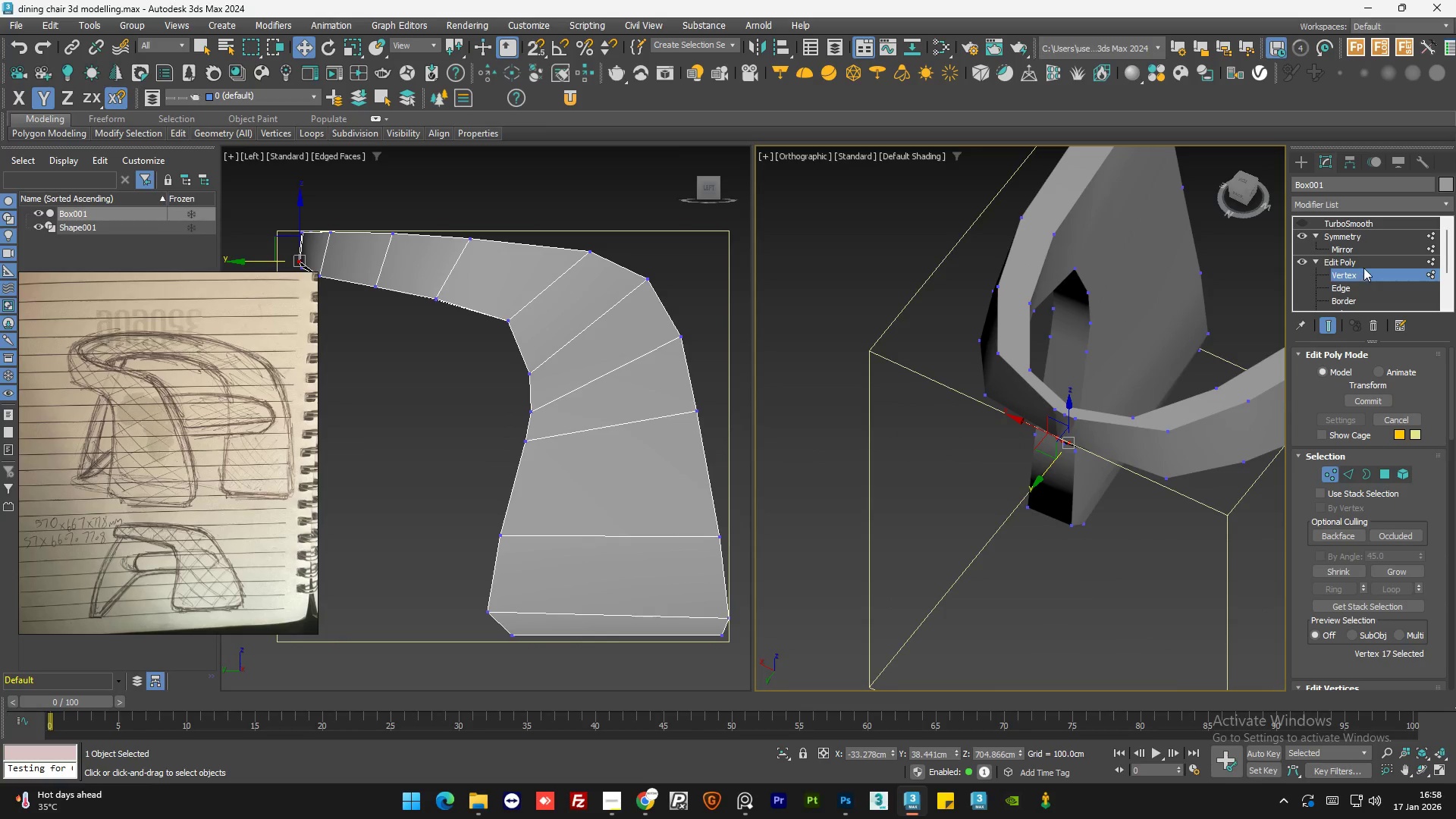 
left_click([1364, 265])
 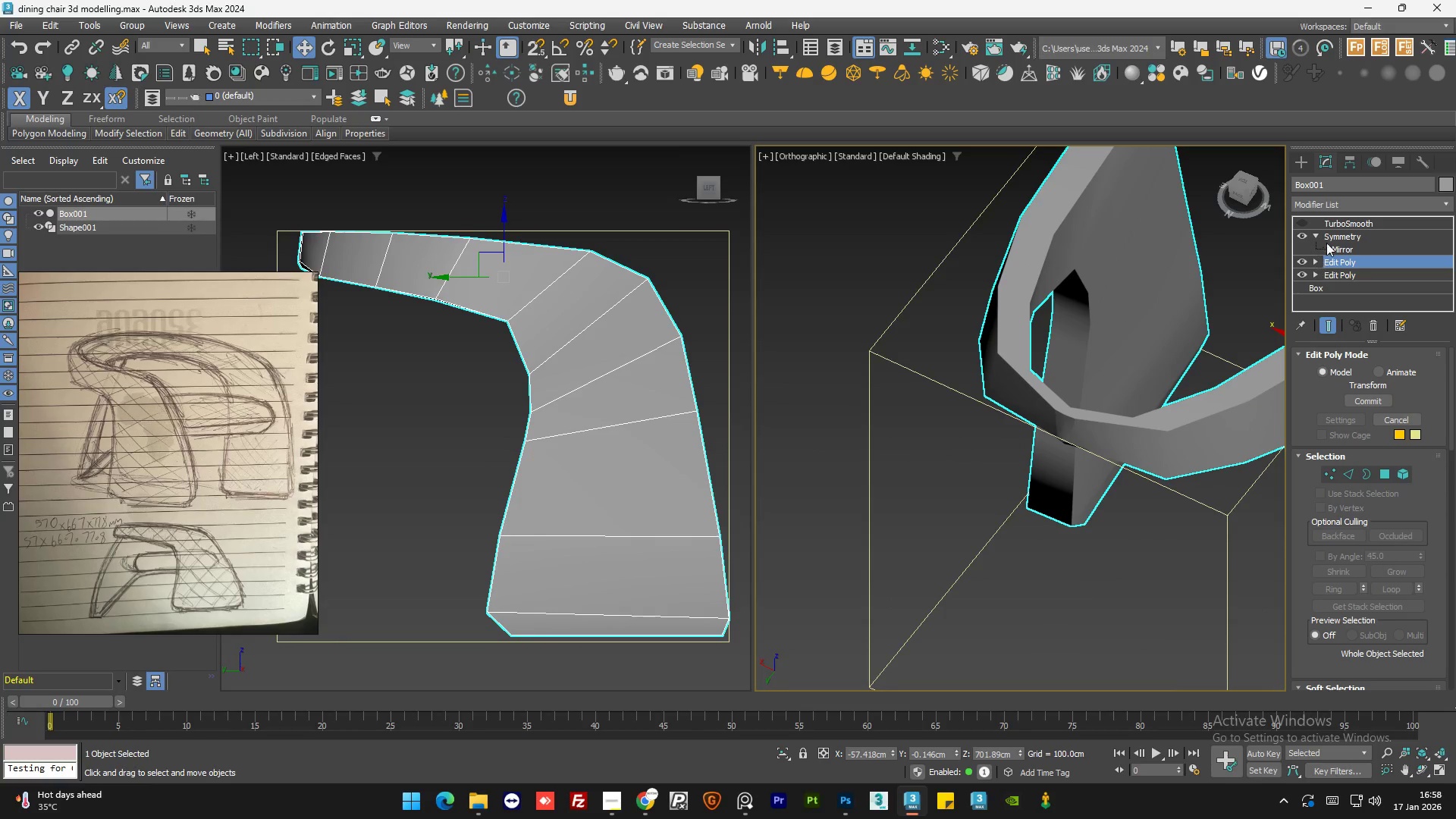 
double_click([1345, 222])
 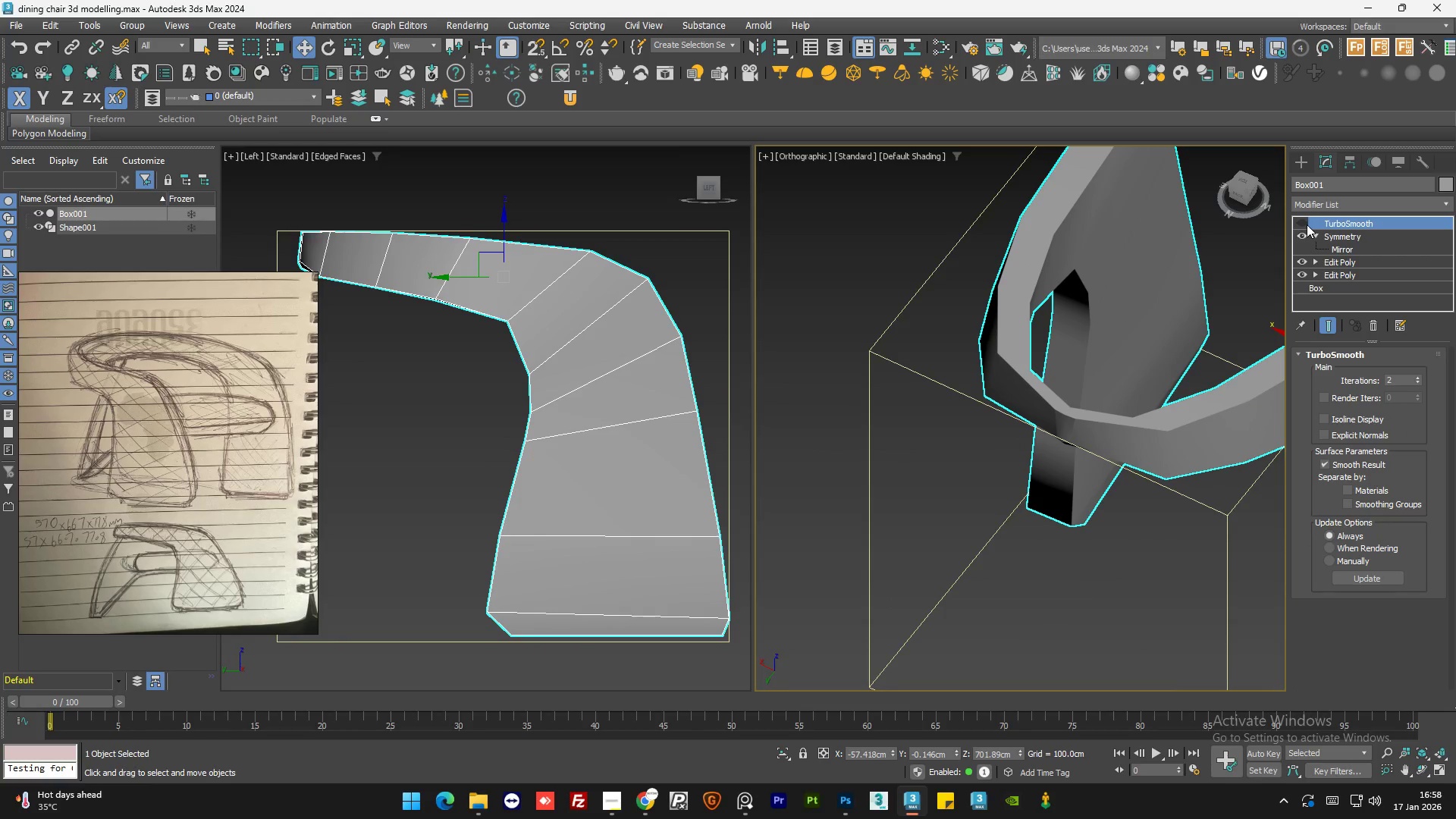 
left_click([1302, 221])
 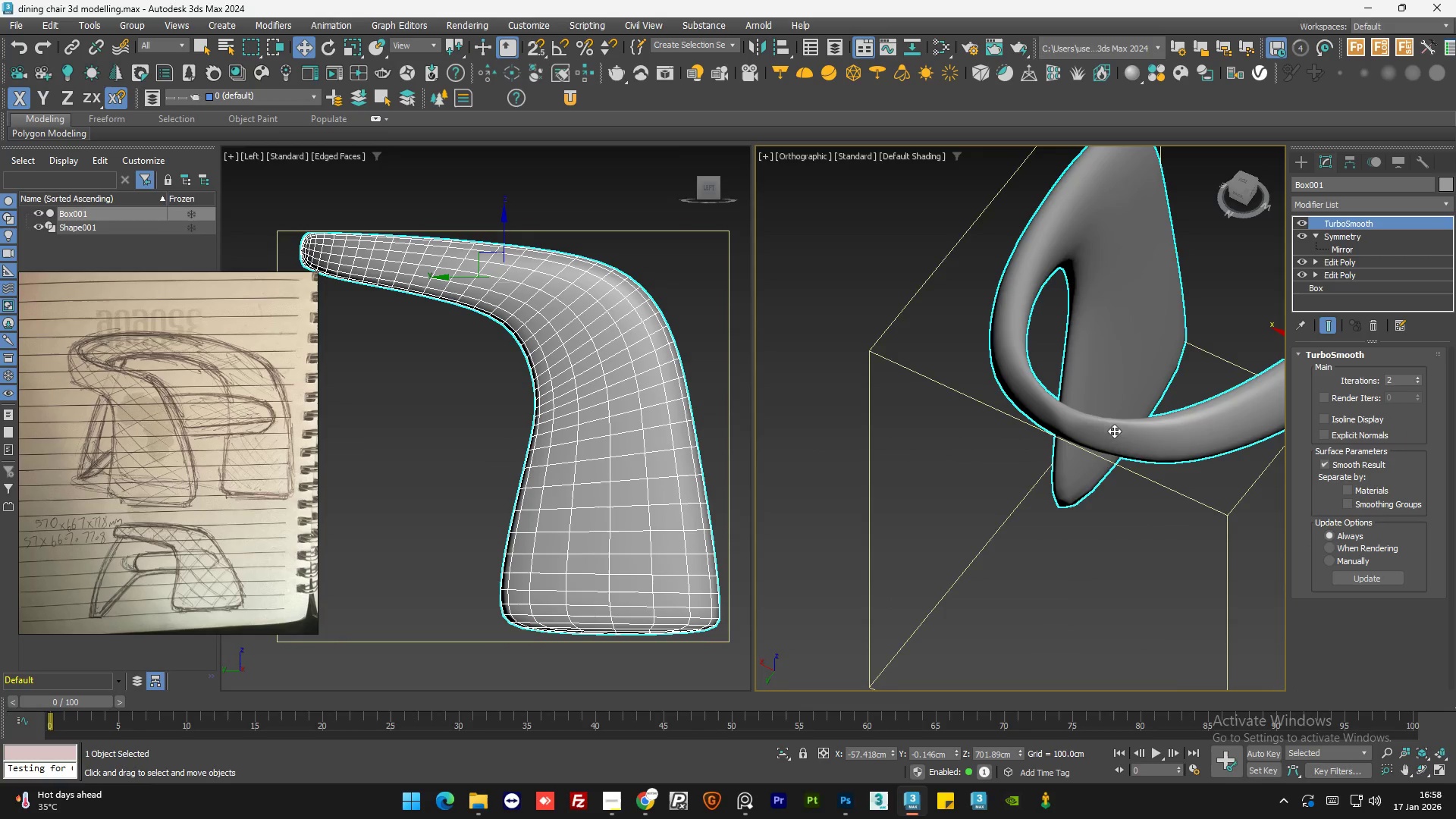 
hold_key(key=AltLeft, duration=0.89)
 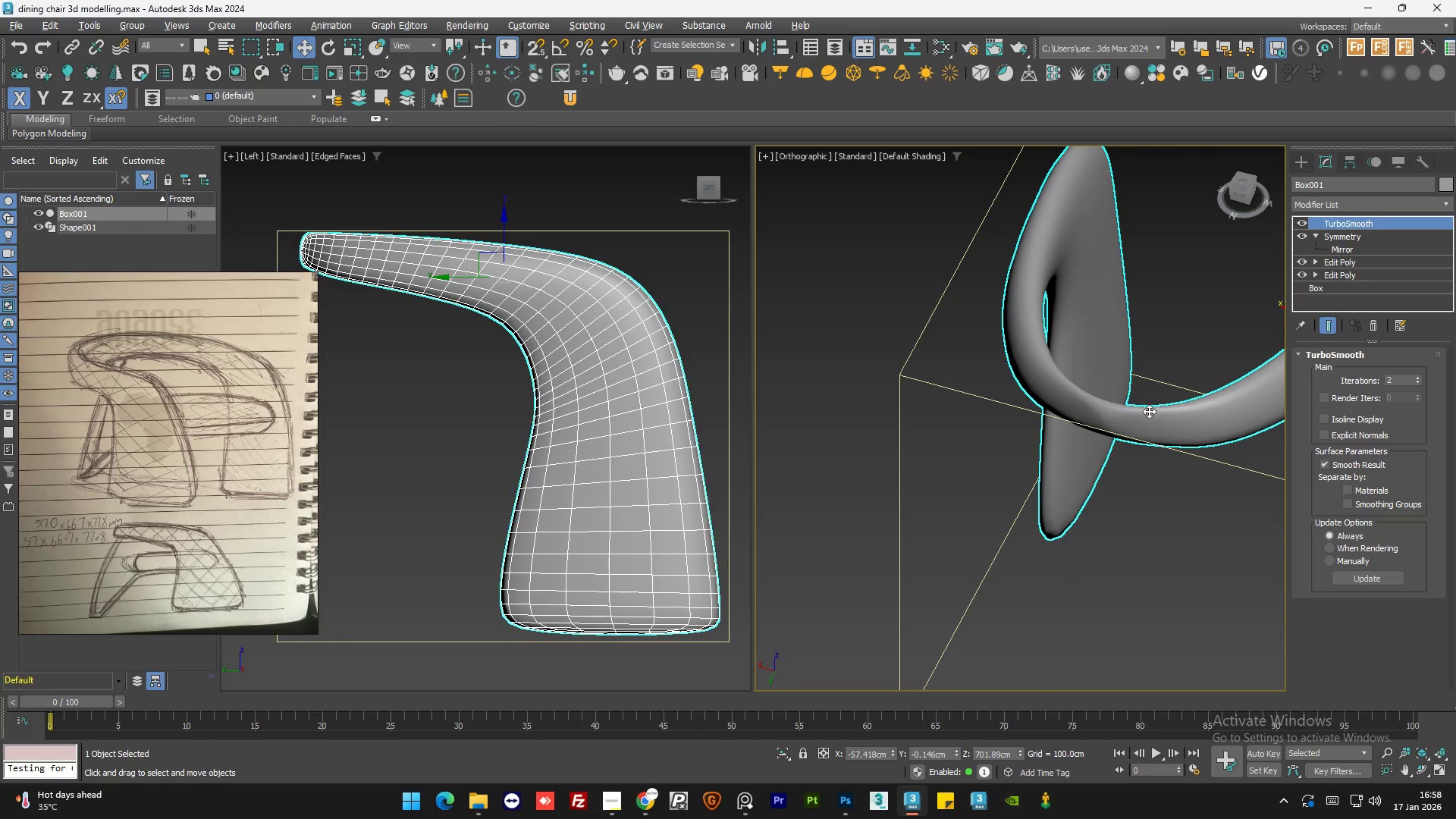 
hold_key(key=AltLeft, duration=1.51)
 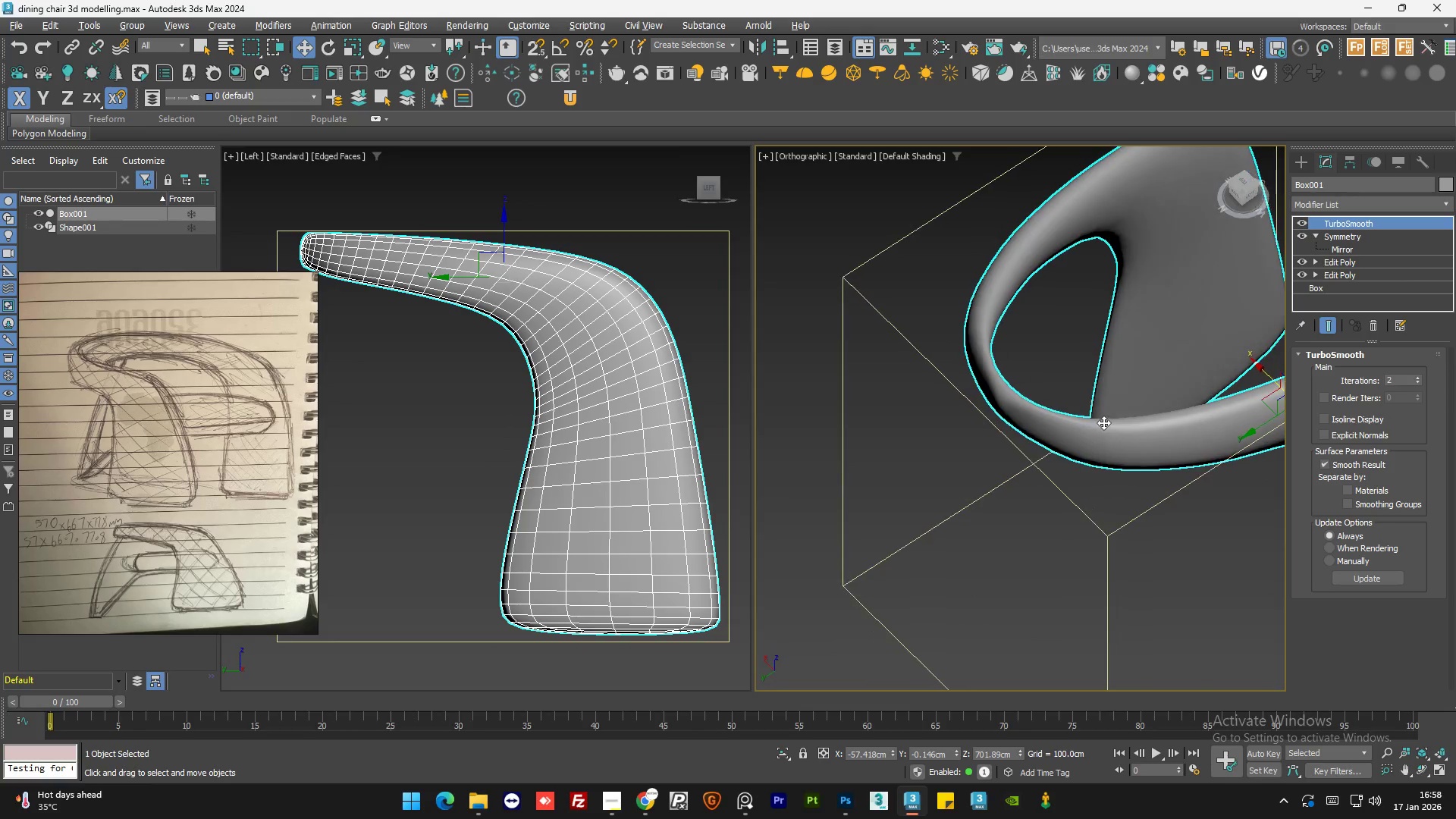 
hold_key(key=AltLeft, duration=1.5)
 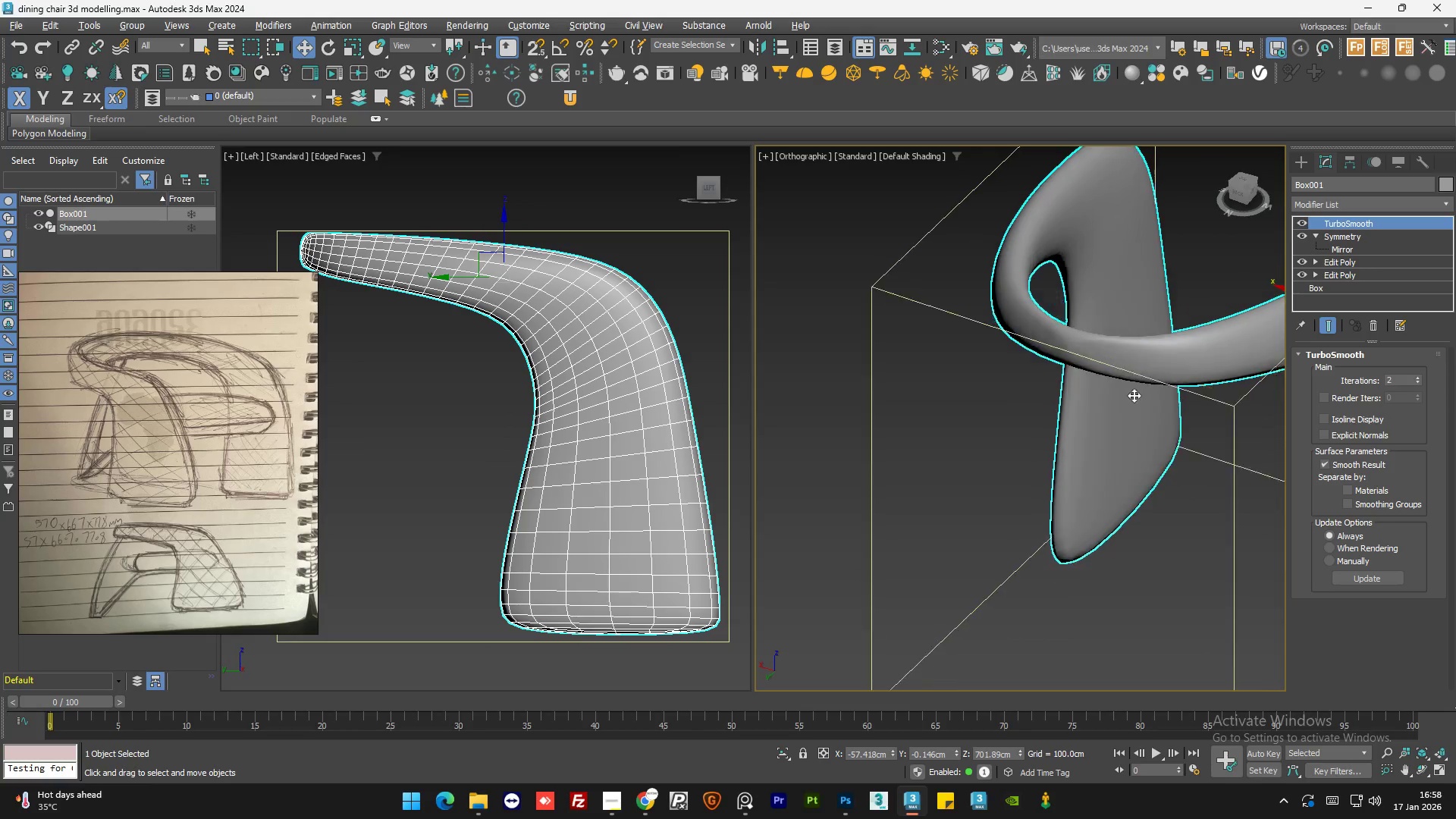 
hold_key(key=AltLeft, duration=0.91)
 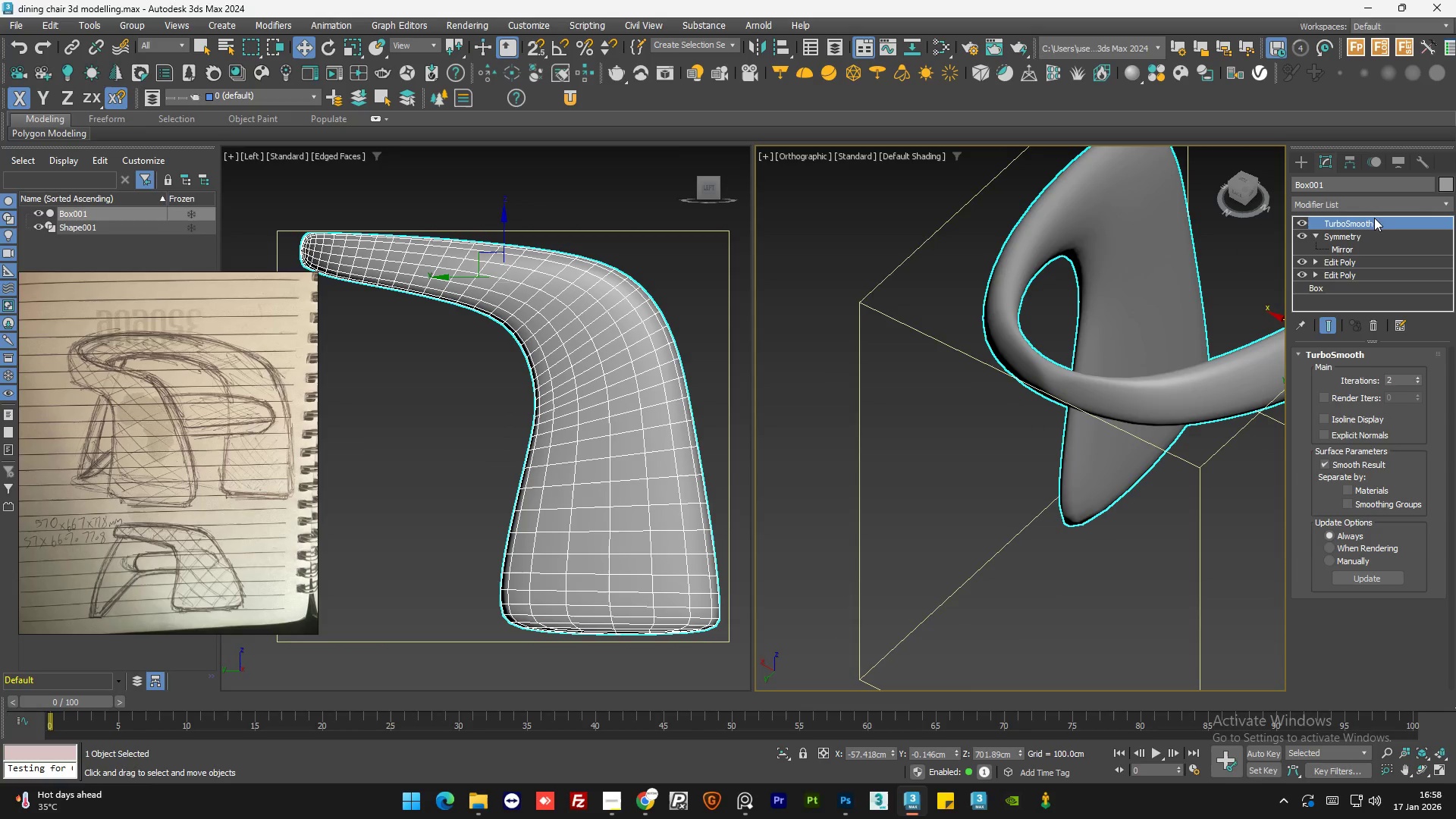 
right_click([1369, 220])
 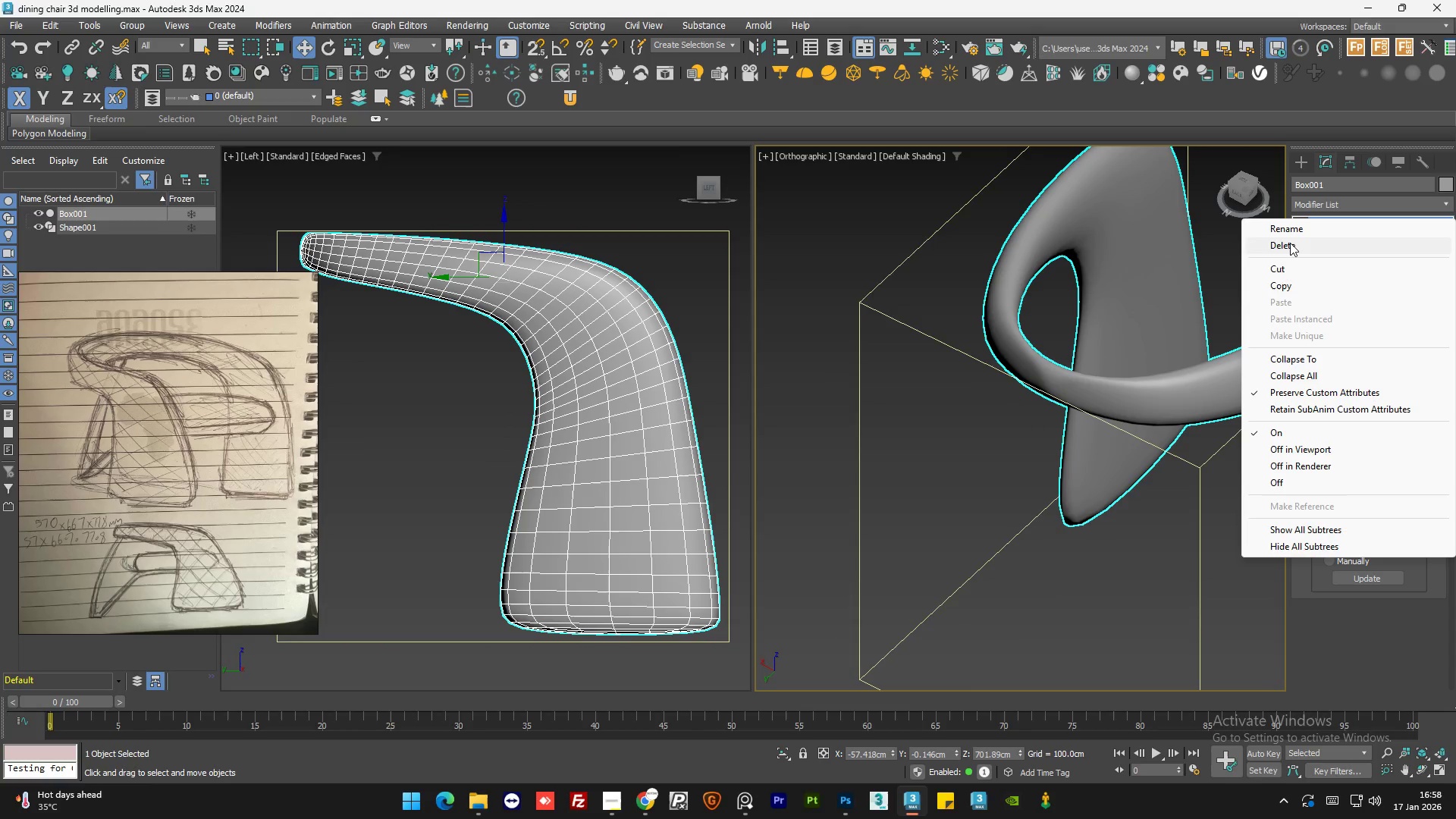 
left_click([1293, 243])
 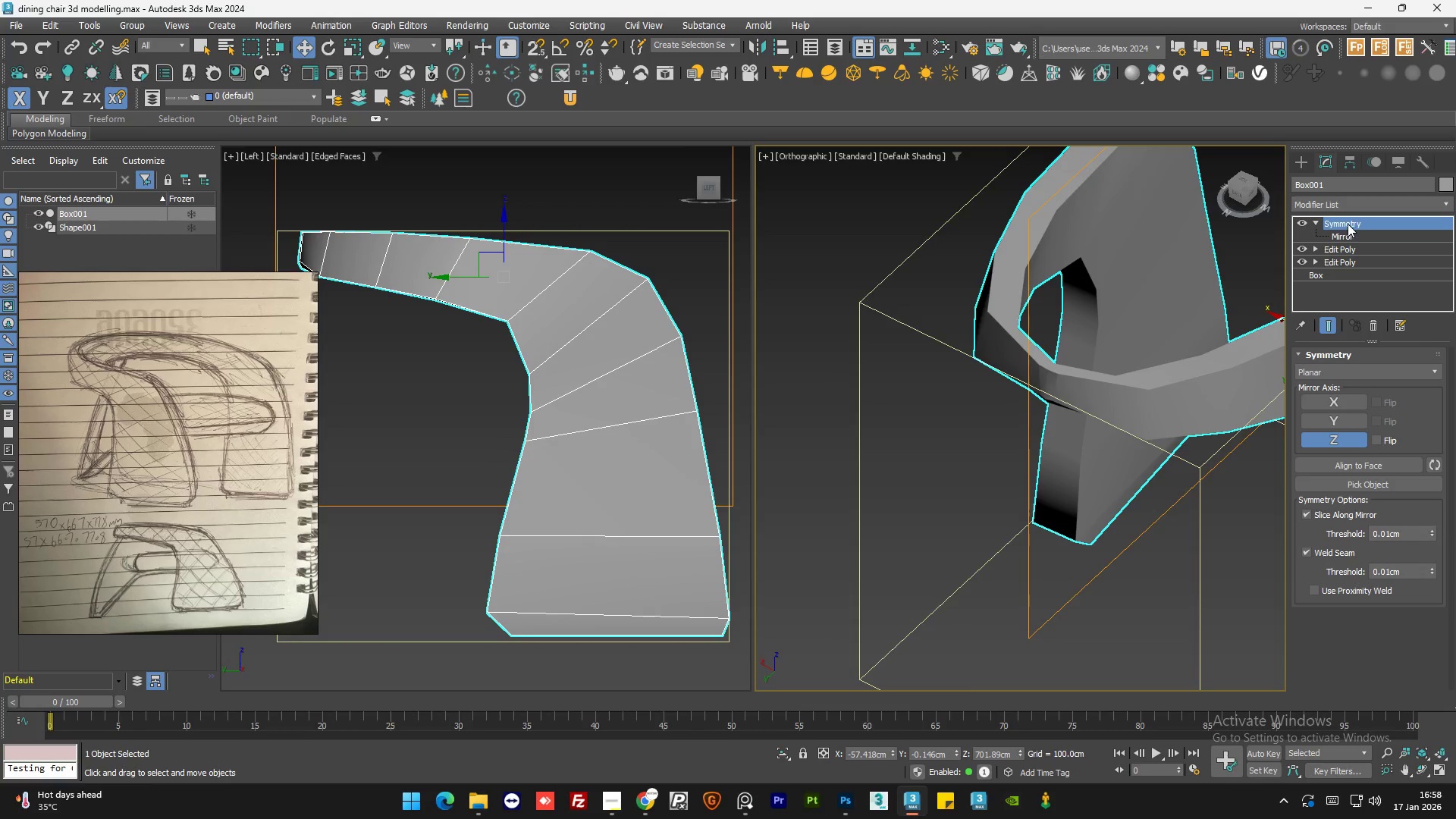 
right_click([1349, 224])
 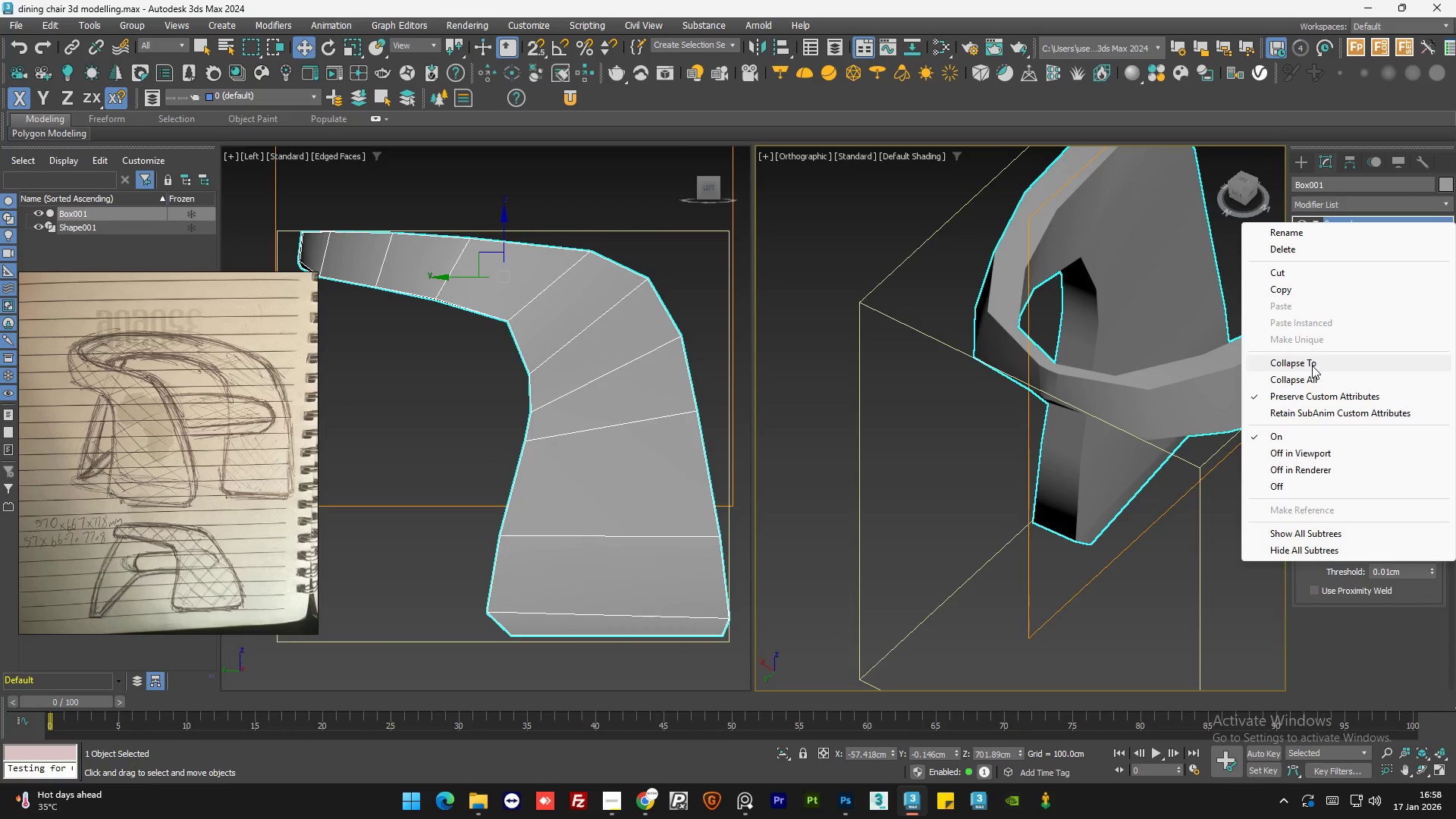 
left_click([1312, 366])
 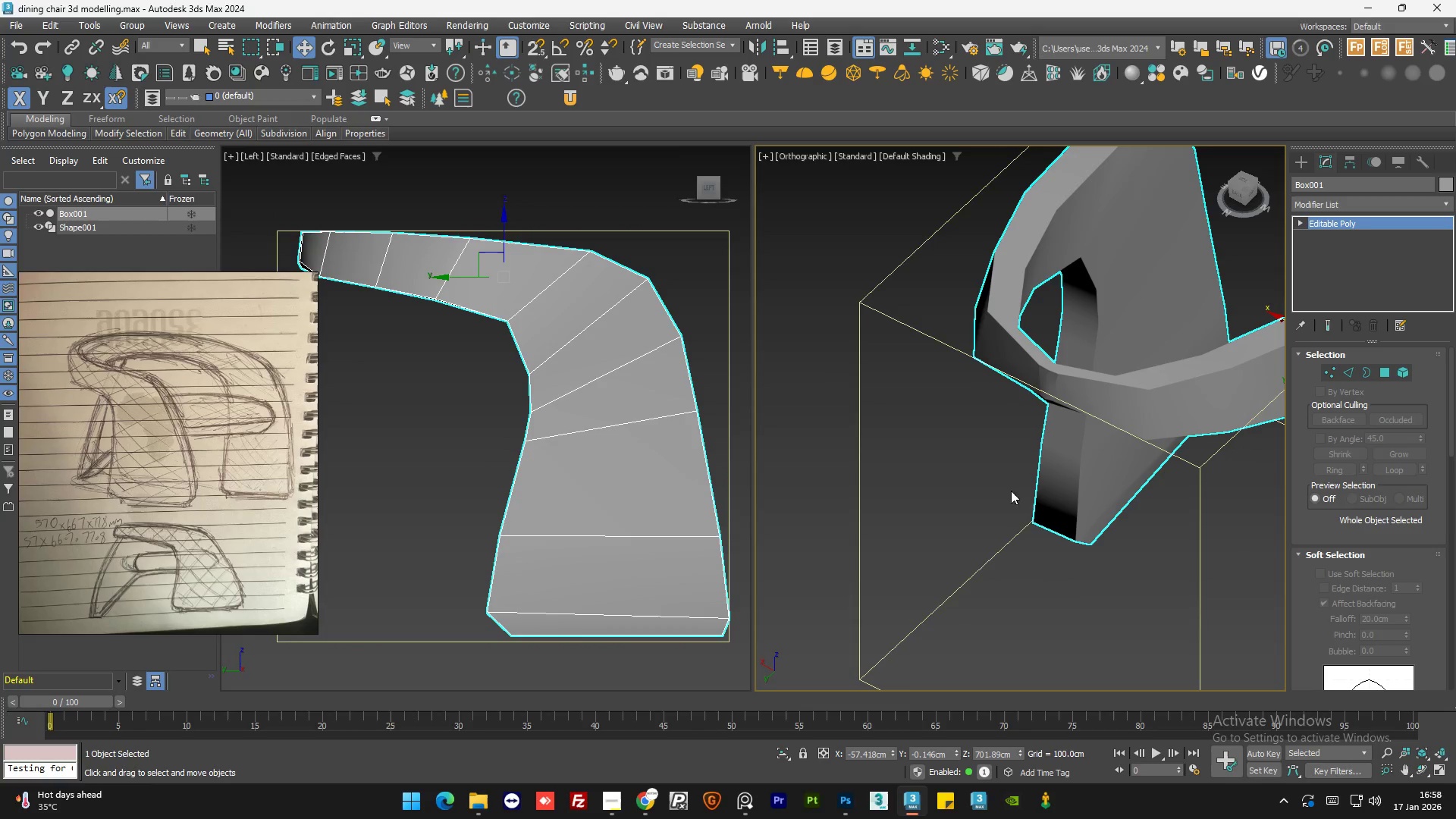 
left_click([1133, 641])
 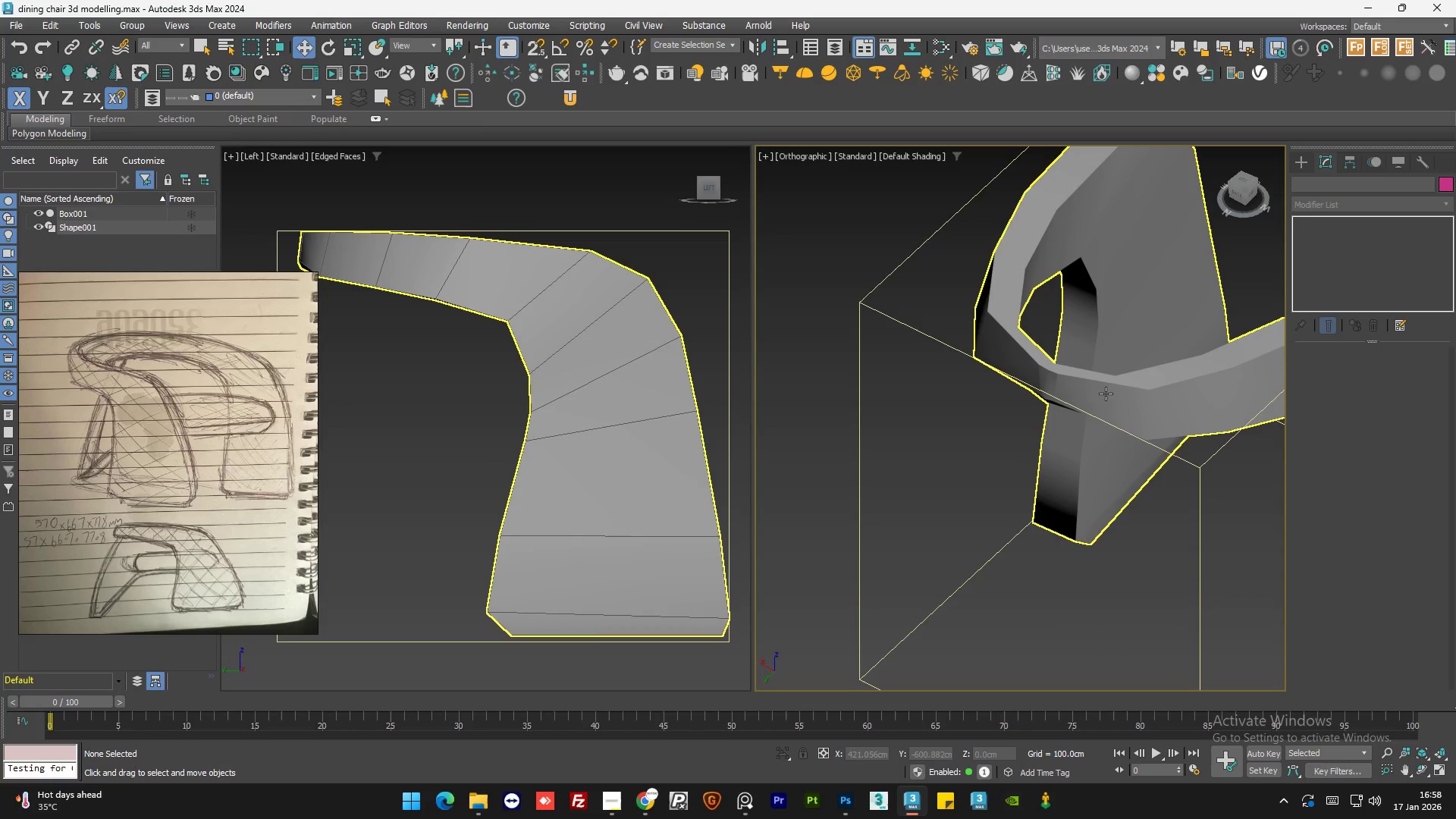 
left_click([1107, 391])
 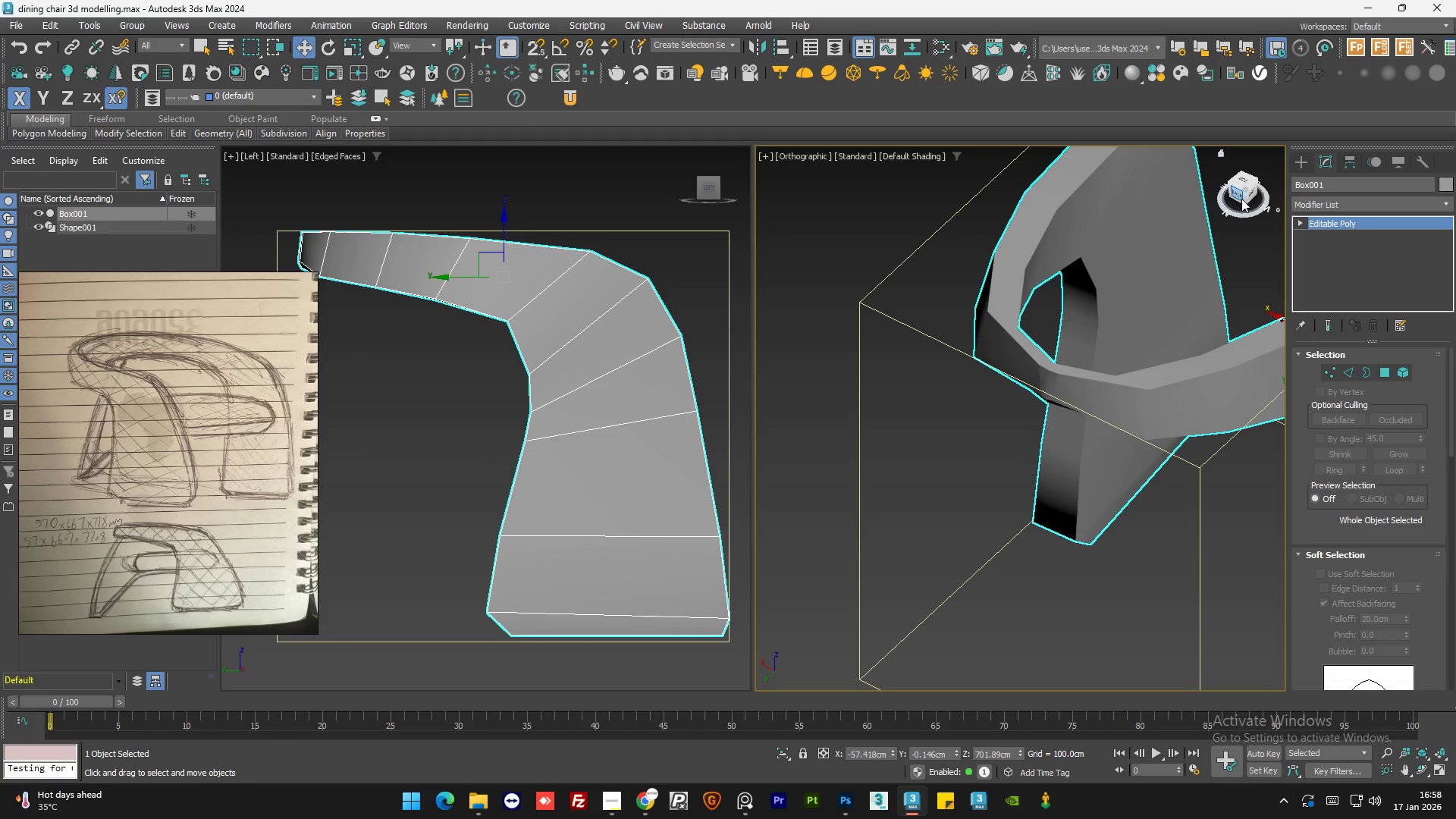 
left_click([1244, 181])
 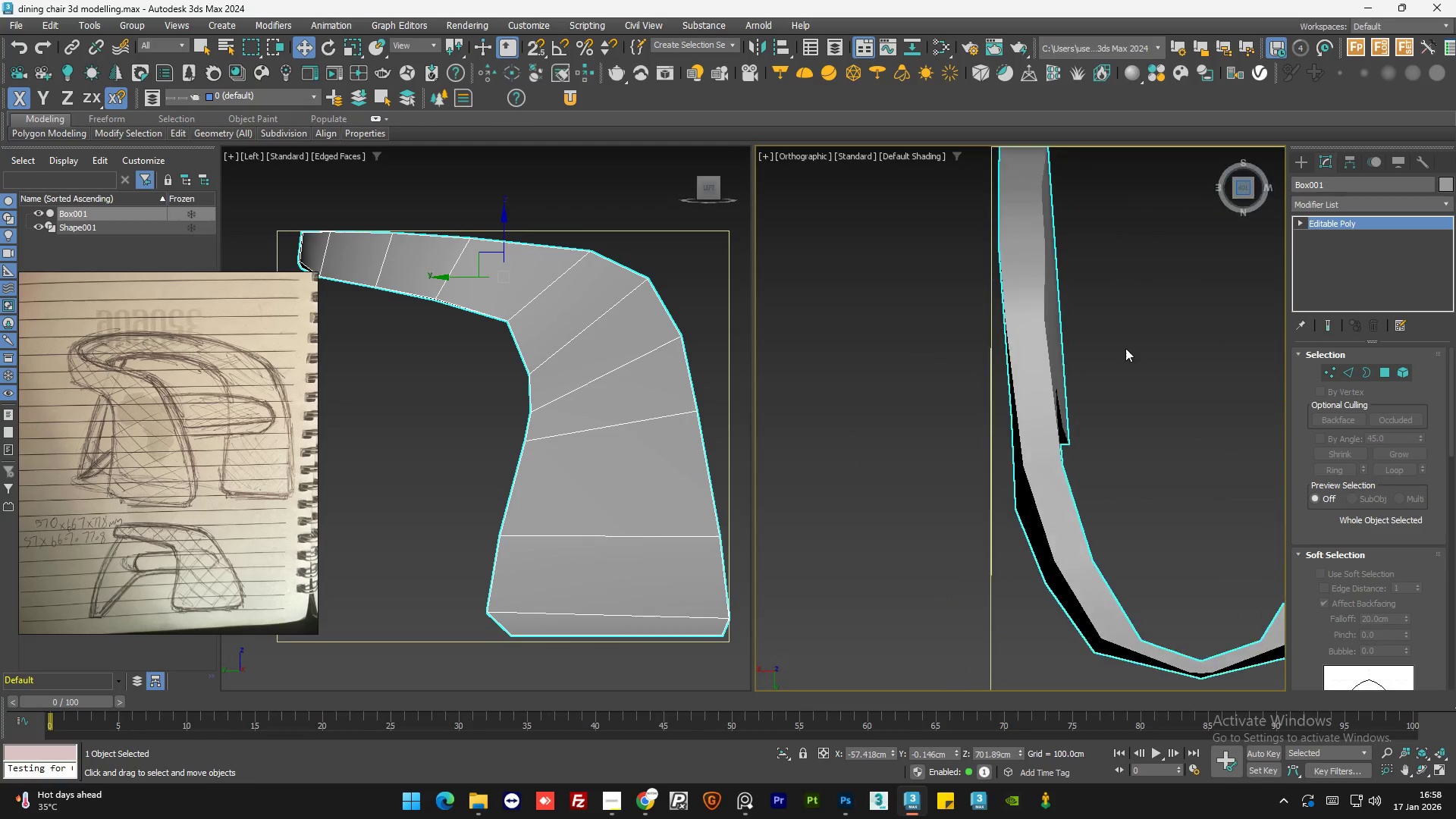 
scroll: coordinate [1129, 580], scroll_direction: down, amount: 2.0
 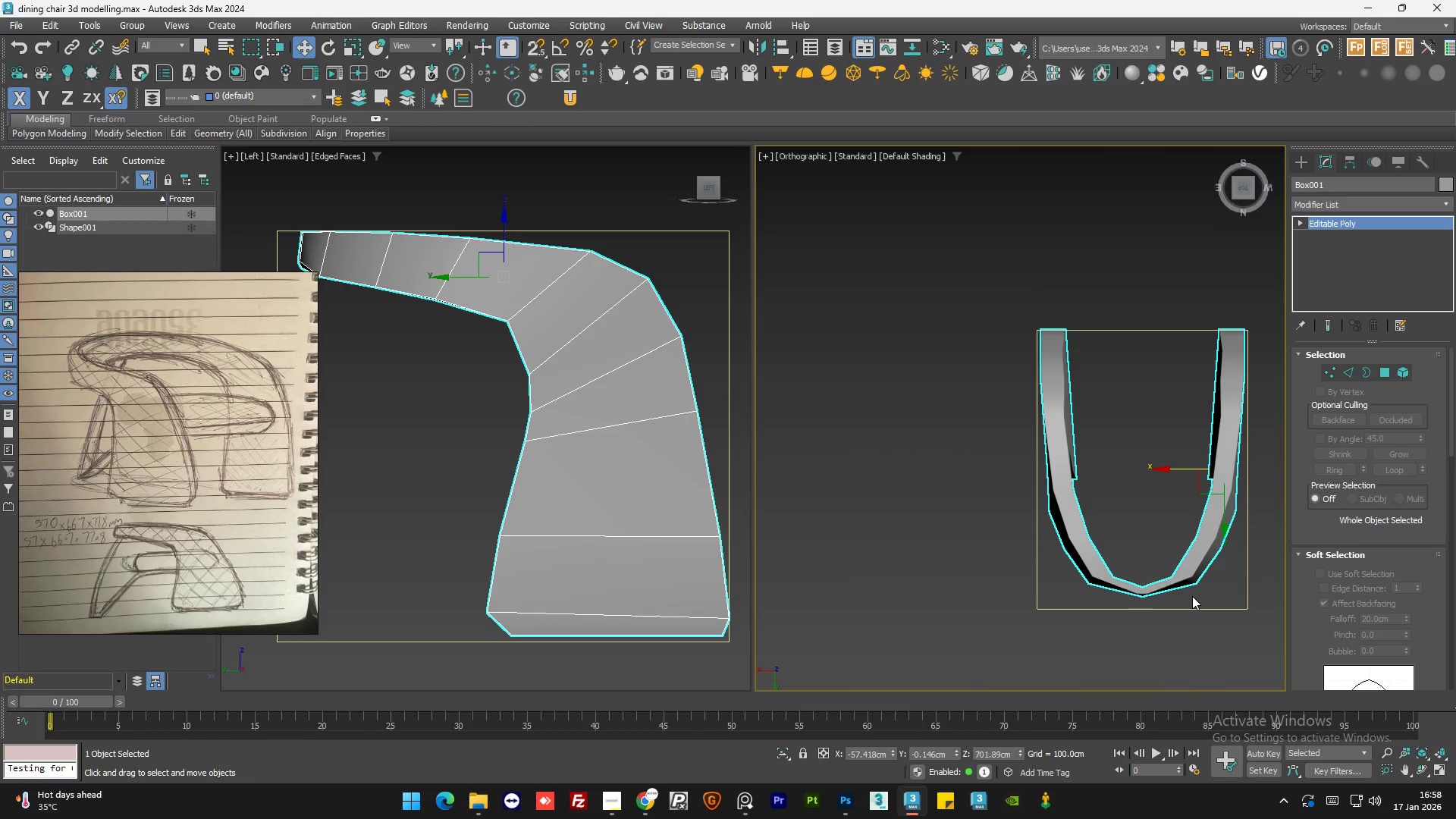 
scroll: coordinate [1077, 608], scroll_direction: up, amount: 8.0
 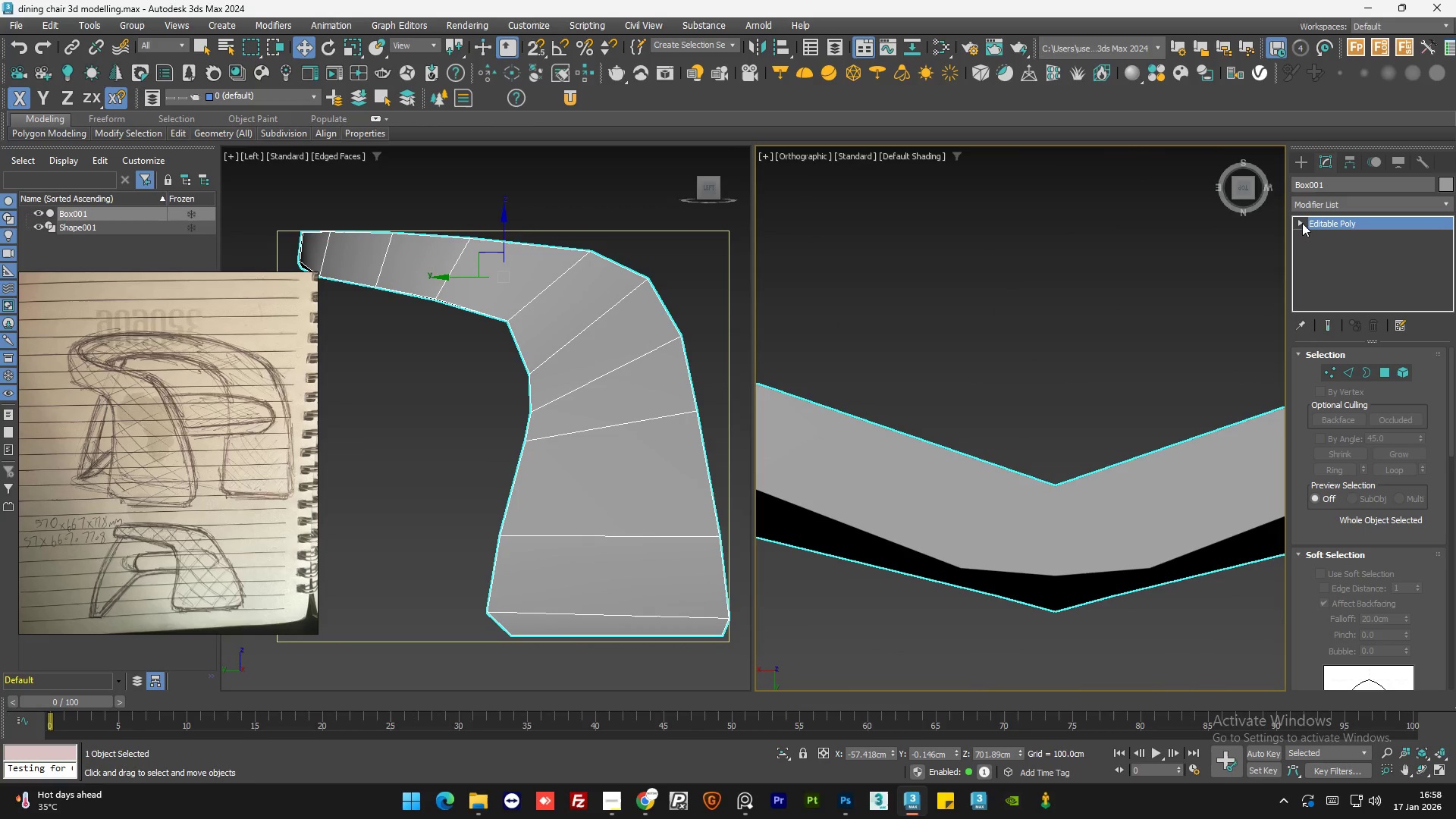 
double_click([1332, 236])
 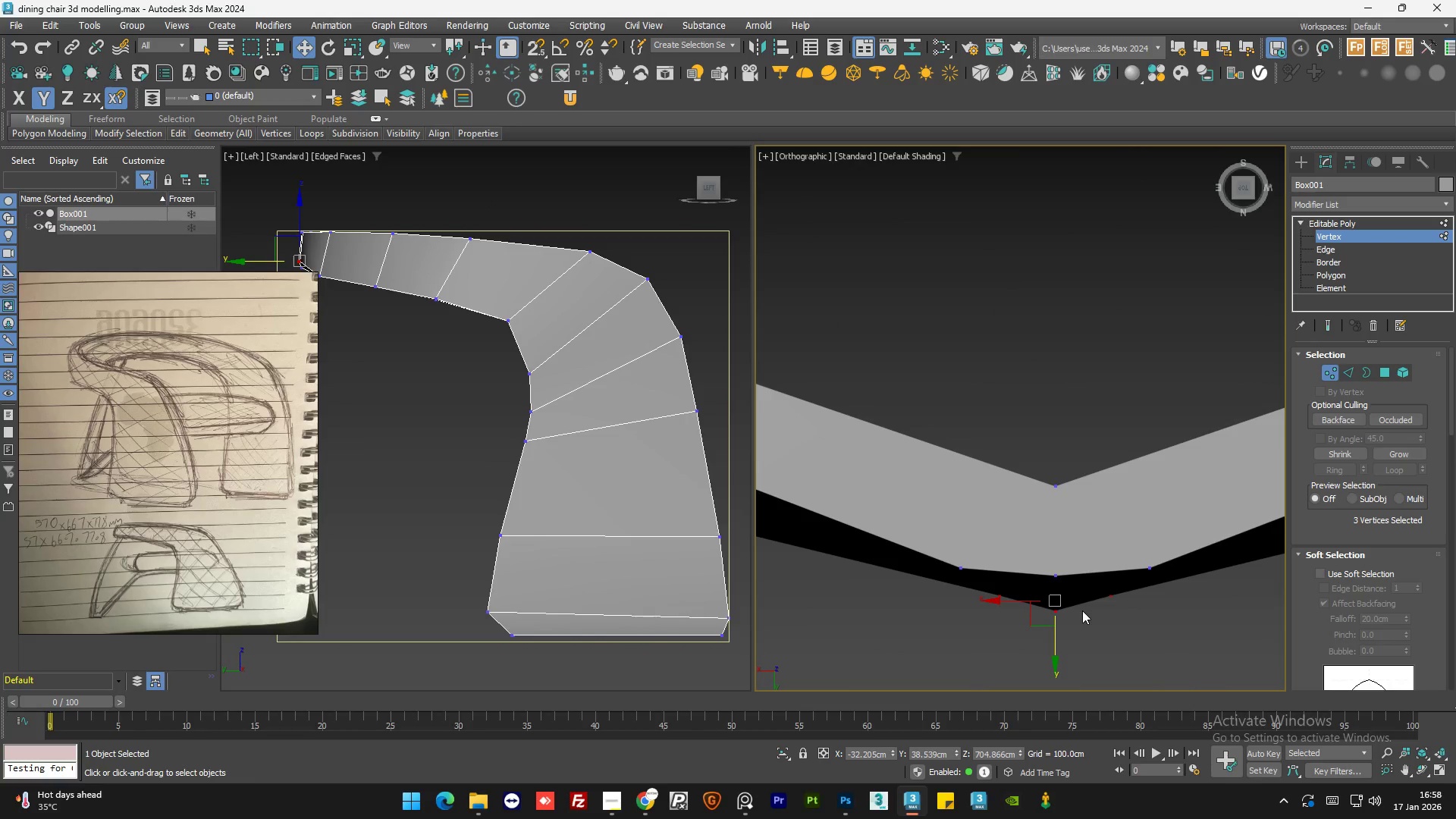 
left_click([1098, 631])
 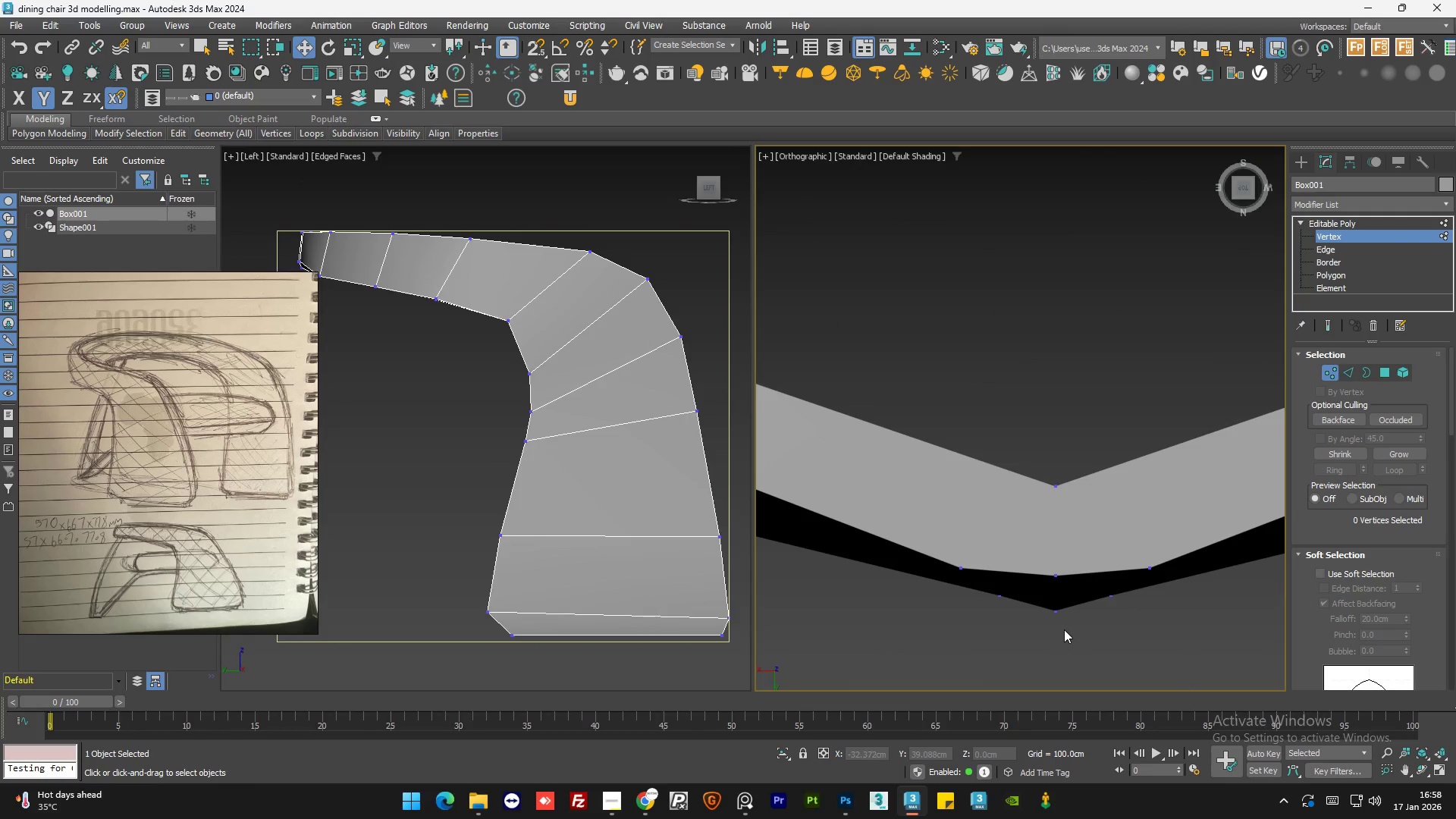 
left_click_drag(start_coordinate=[1064, 629], to_coordinate=[1053, 603])
 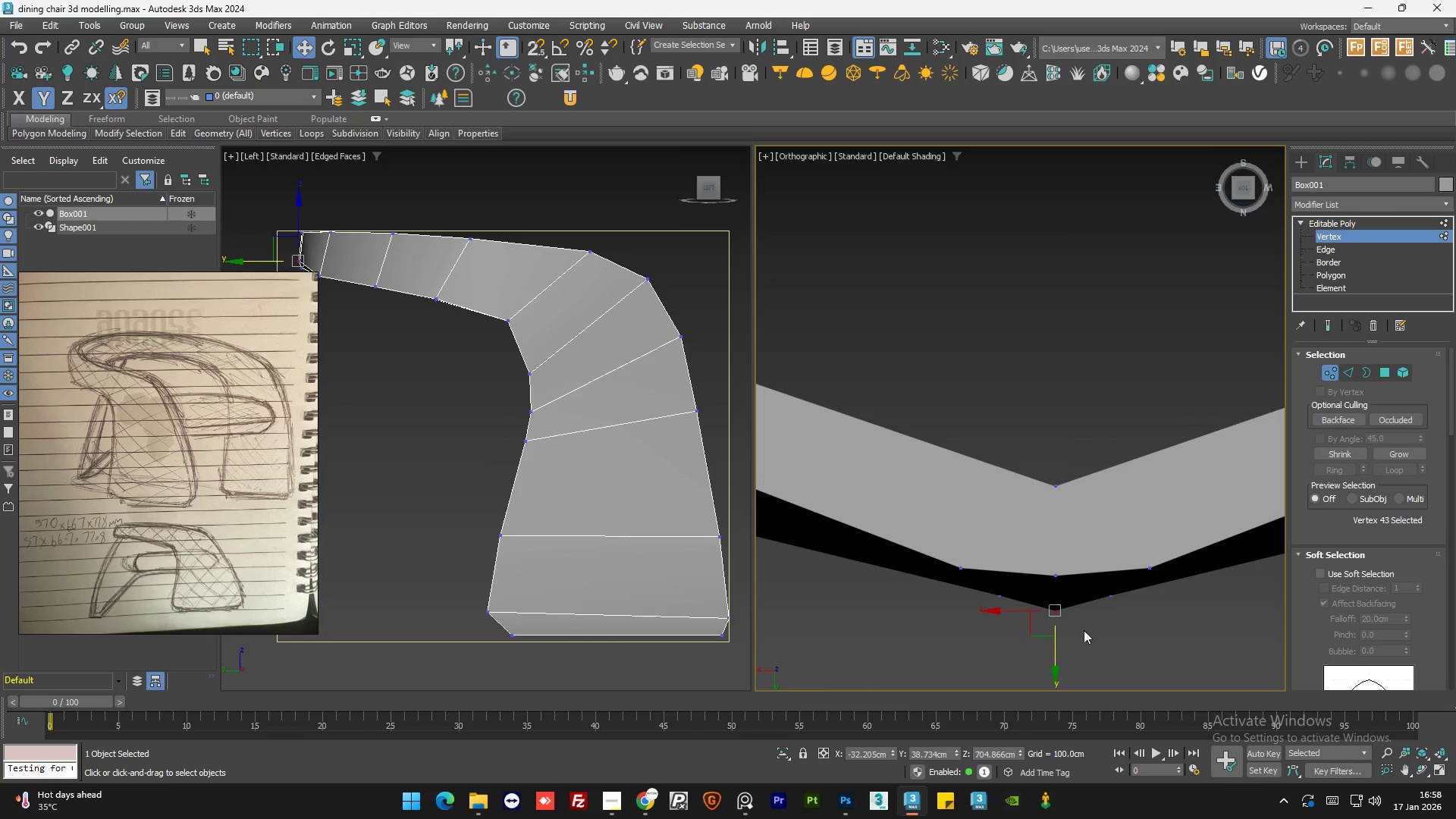 
hold_key(key=AltLeft, duration=1.47)
 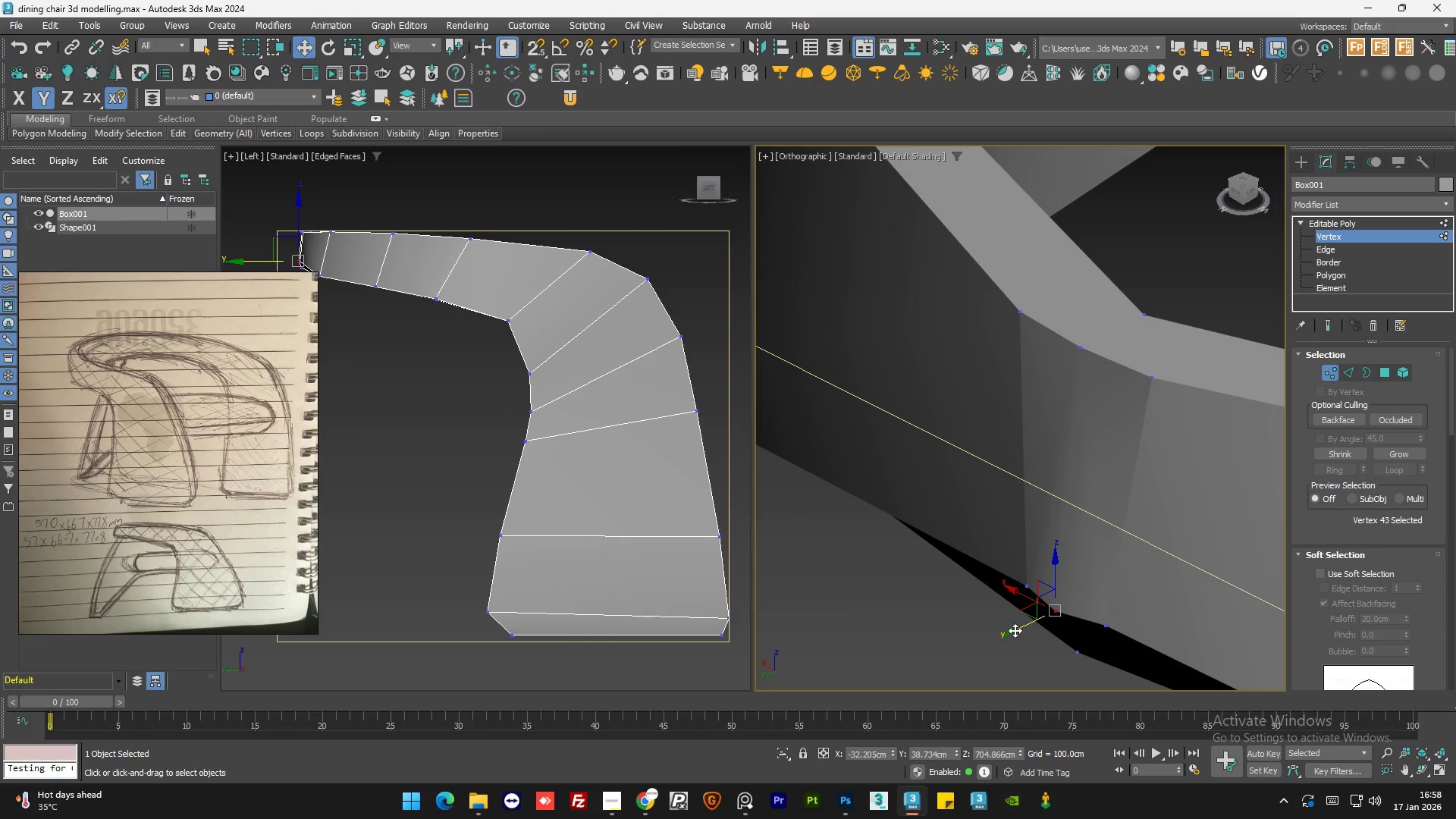 
hold_key(key=AltLeft, duration=2.42)
left_click_drag(start_coordinate=[1015, 630], to_coordinate=[1024, 626])
 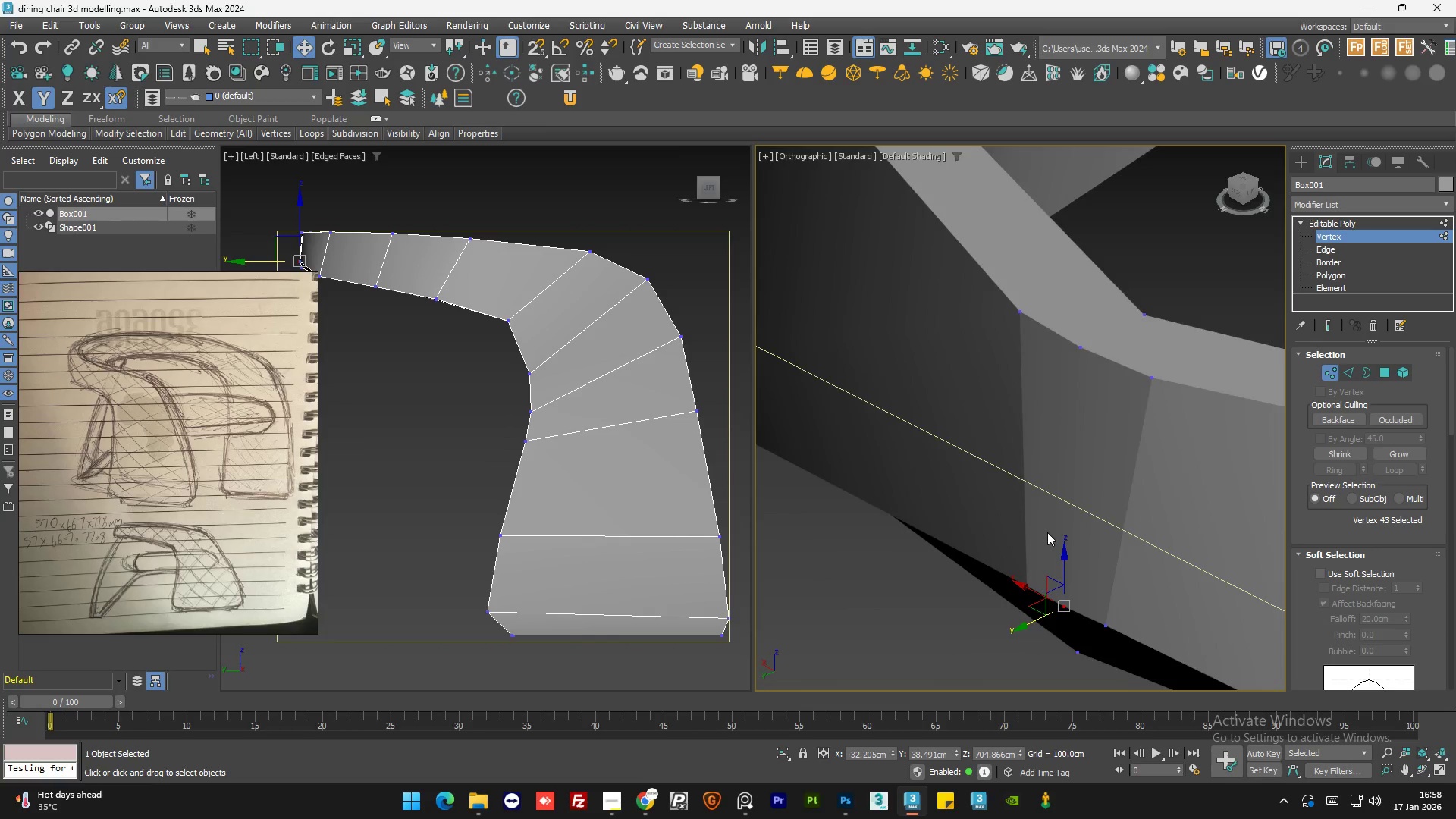 
hold_key(key=AltLeft, duration=1.5)
 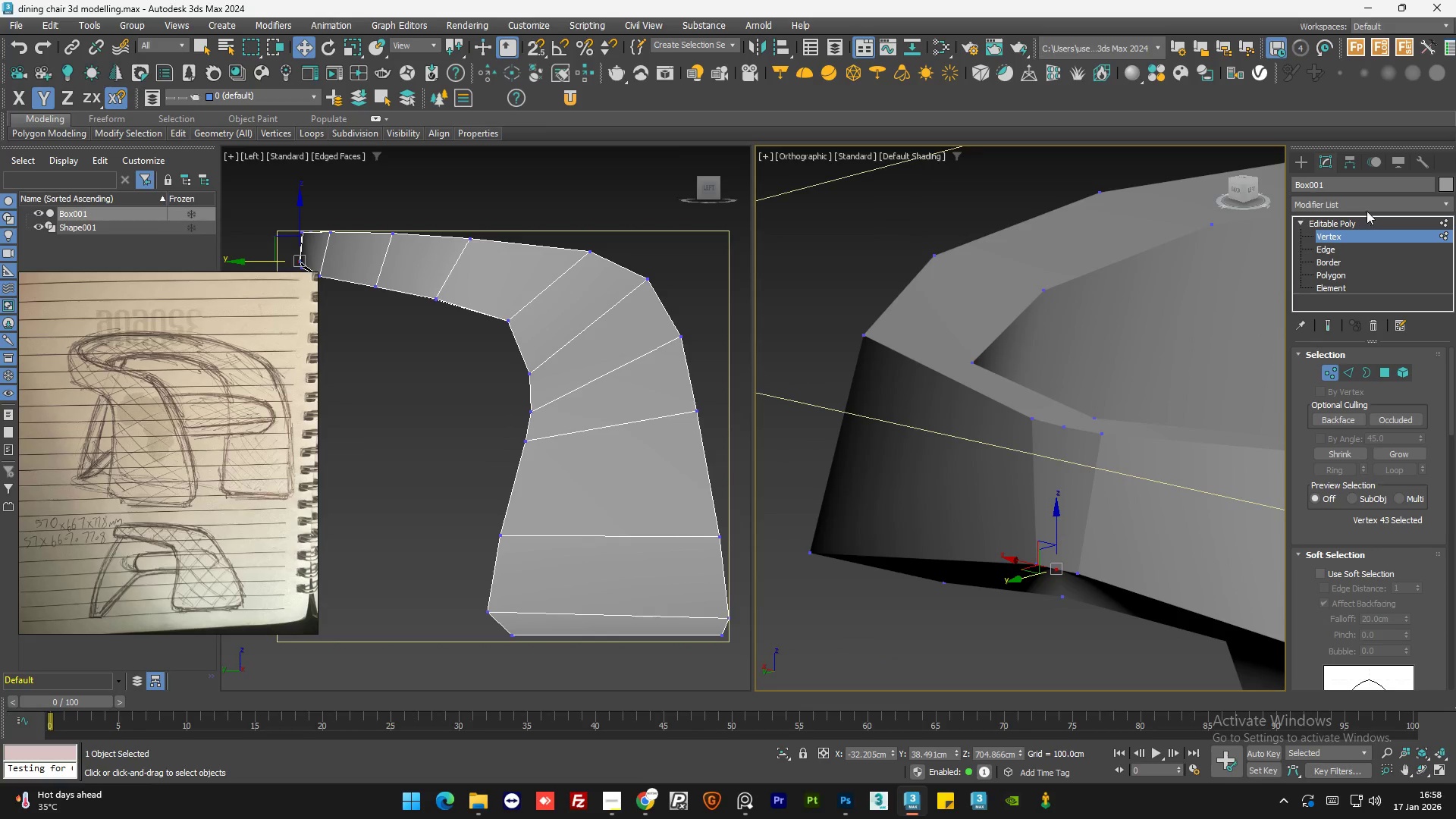 
scroll: coordinate [1049, 531], scroll_direction: down, amount: 2.0
 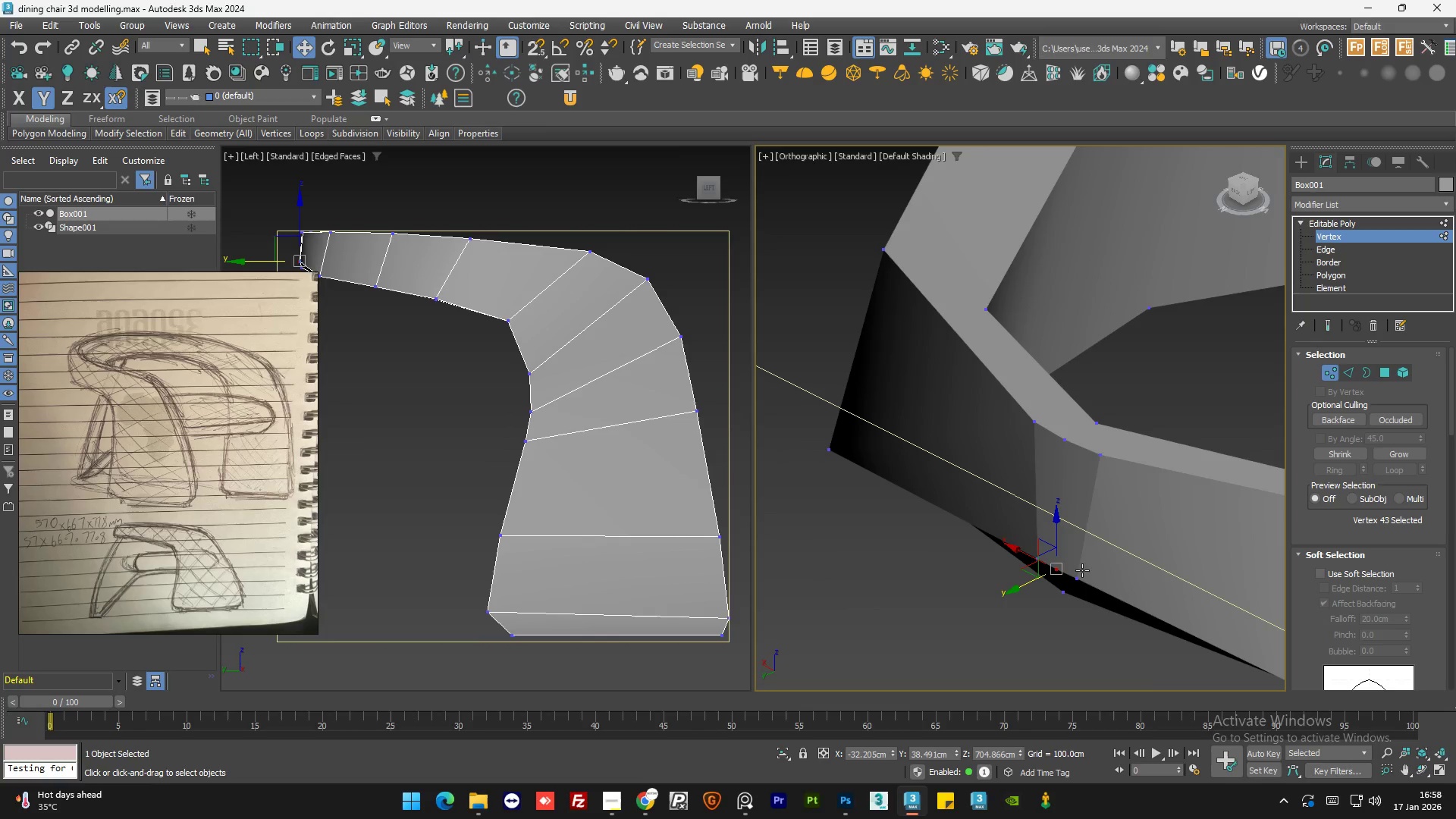 
left_click([1367, 208])
 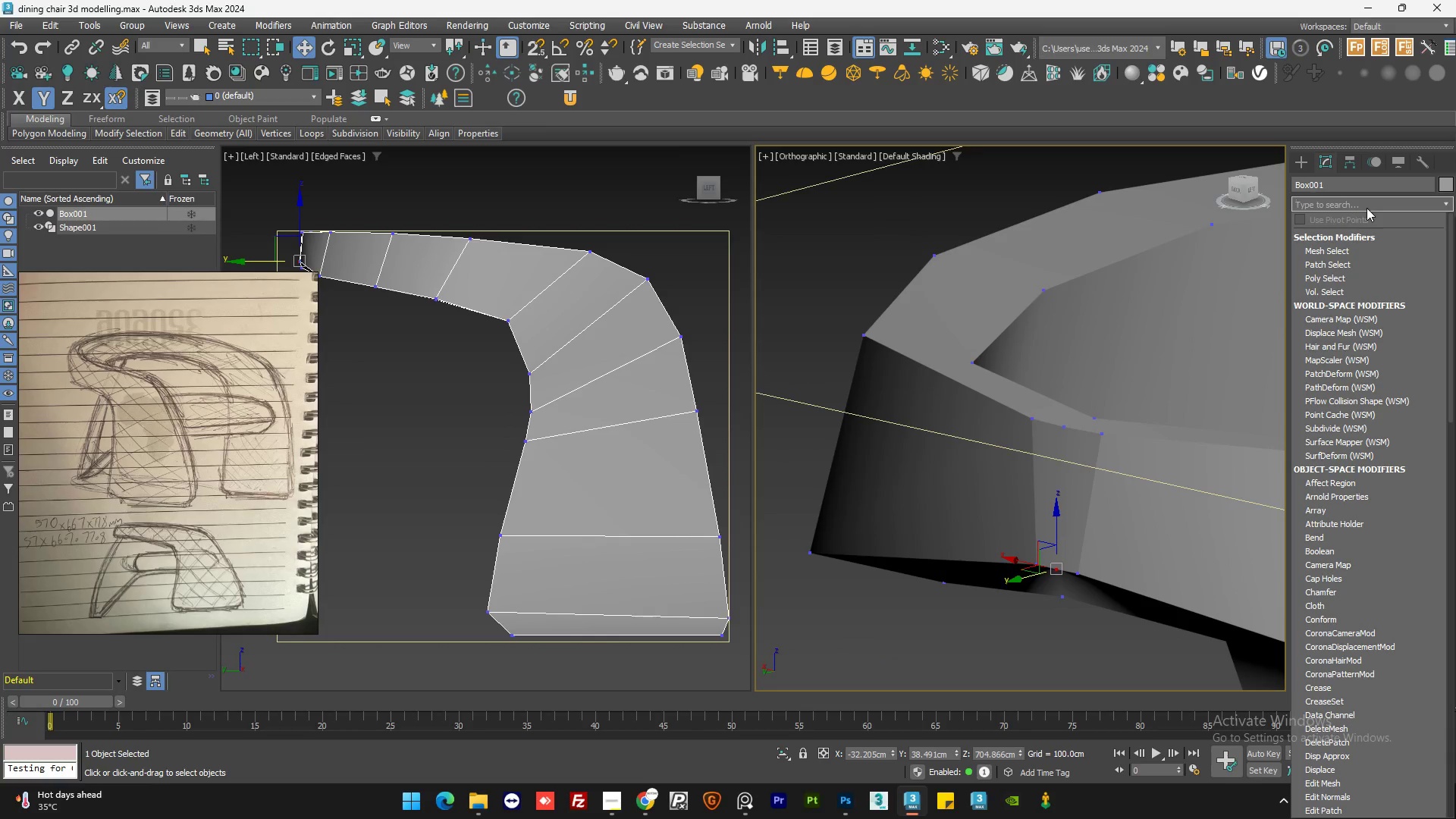 
type(tu)
 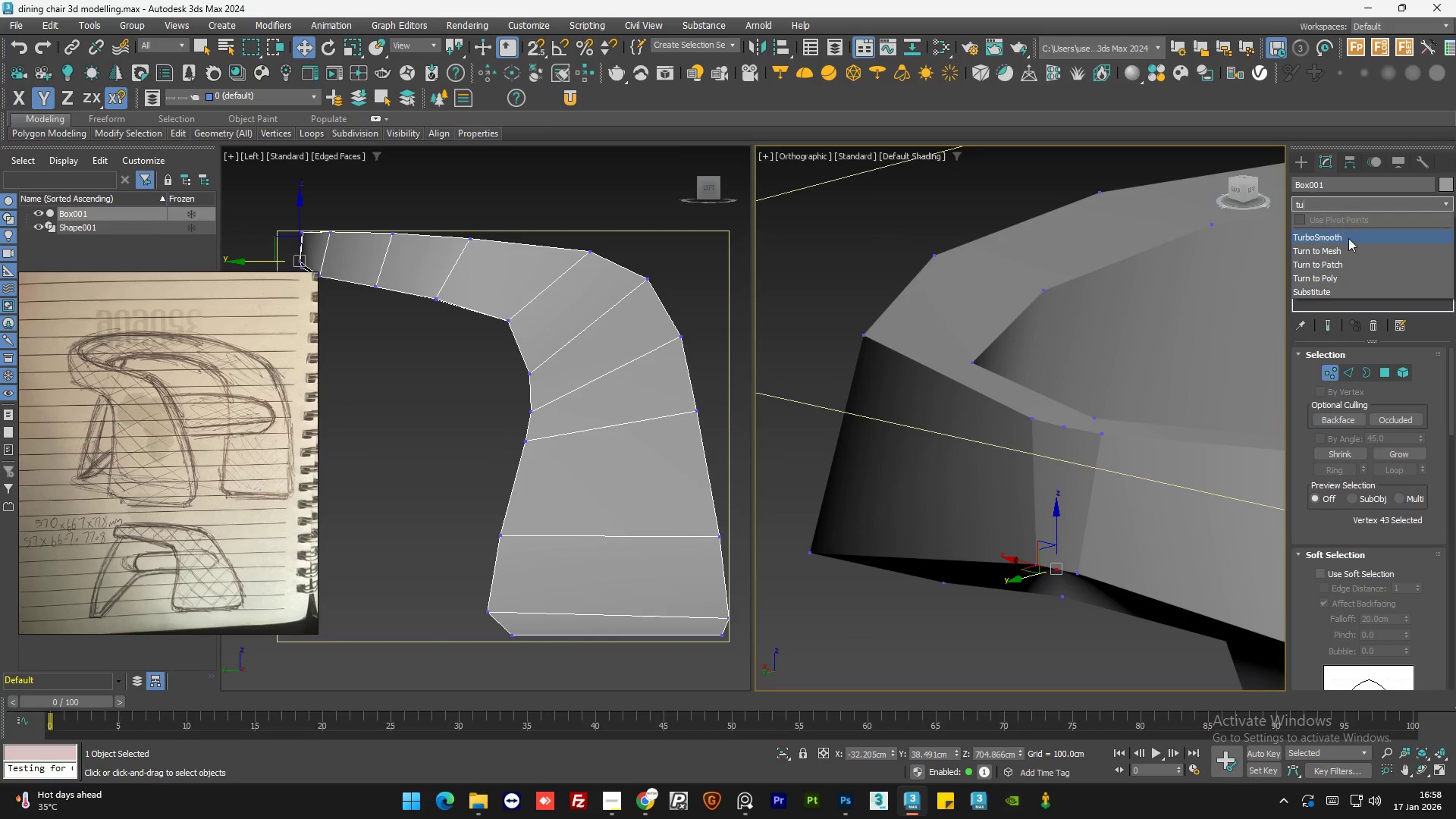 
left_click([1348, 238])
 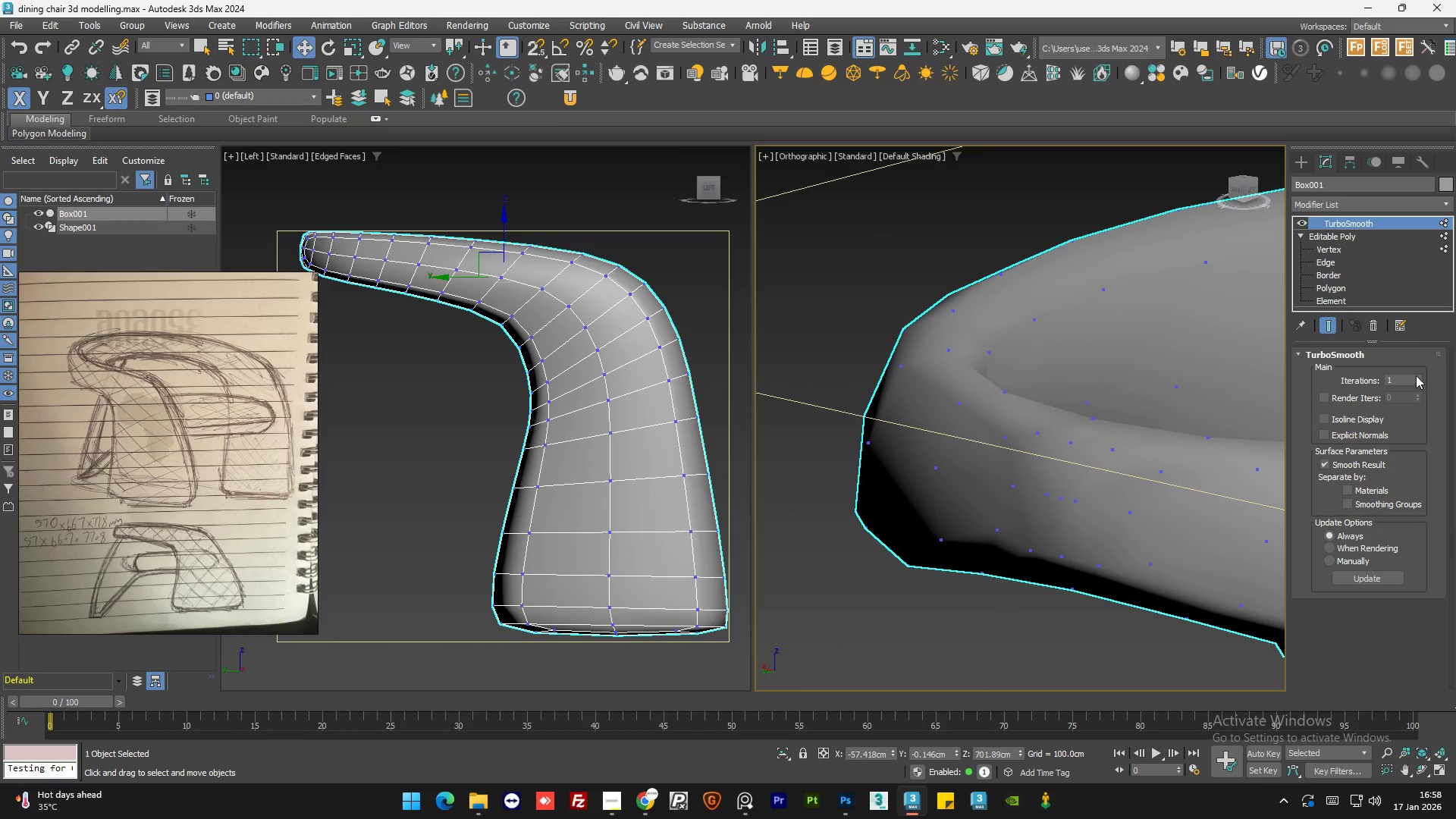 
left_click([1417, 376])
 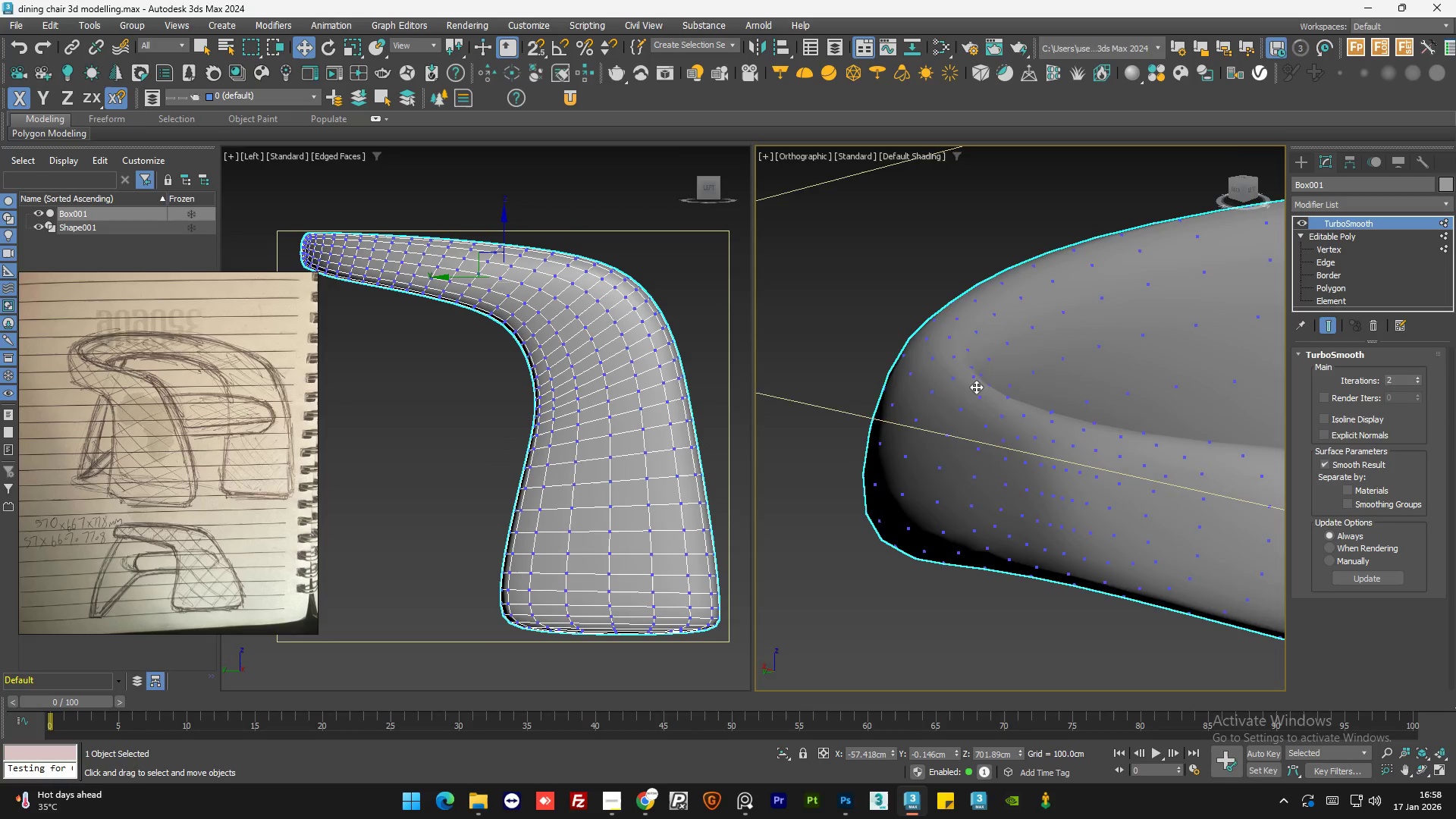 
left_click([1027, 570])
 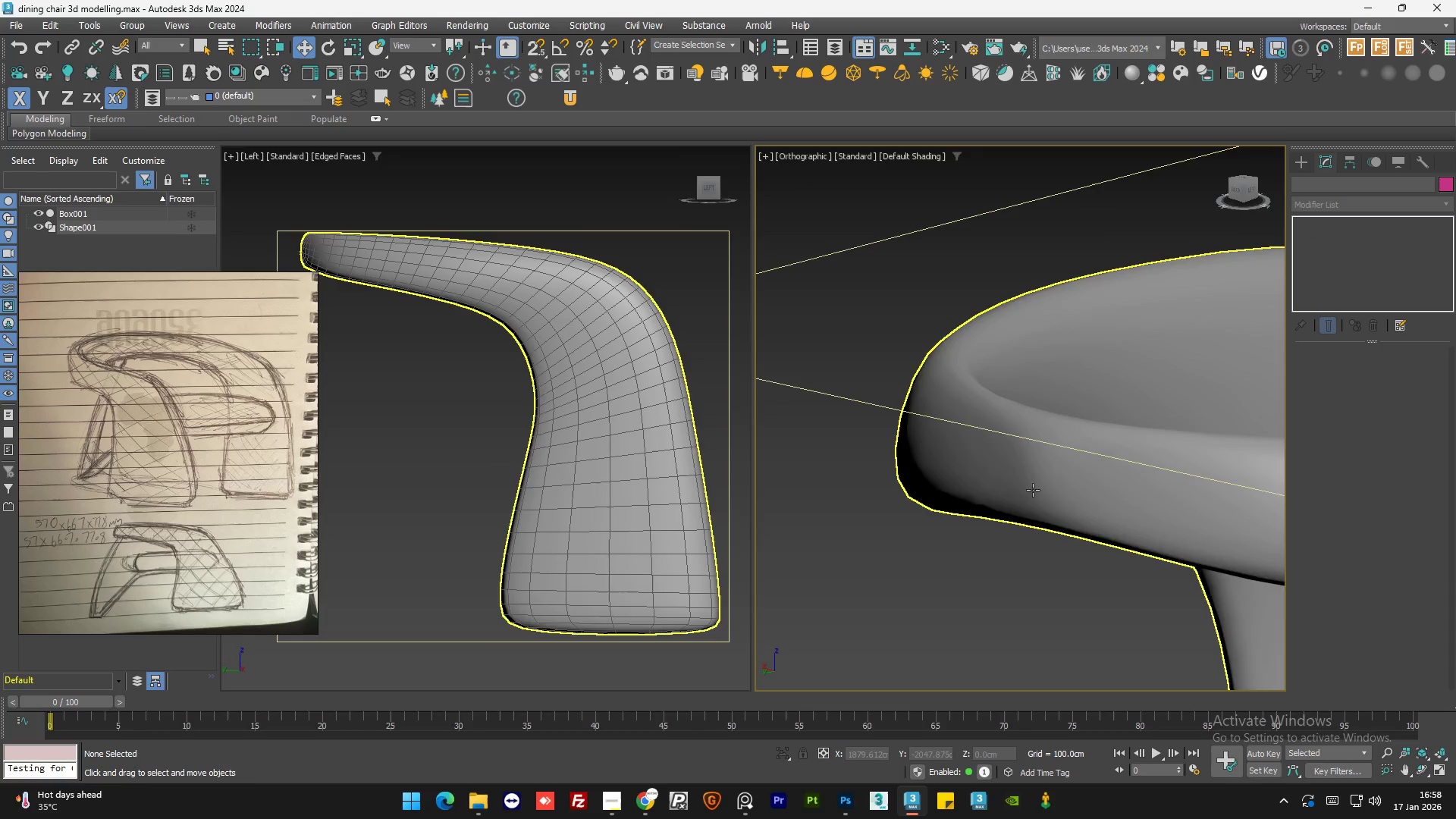 
scroll: coordinate [974, 392], scroll_direction: down, amount: 1.0
 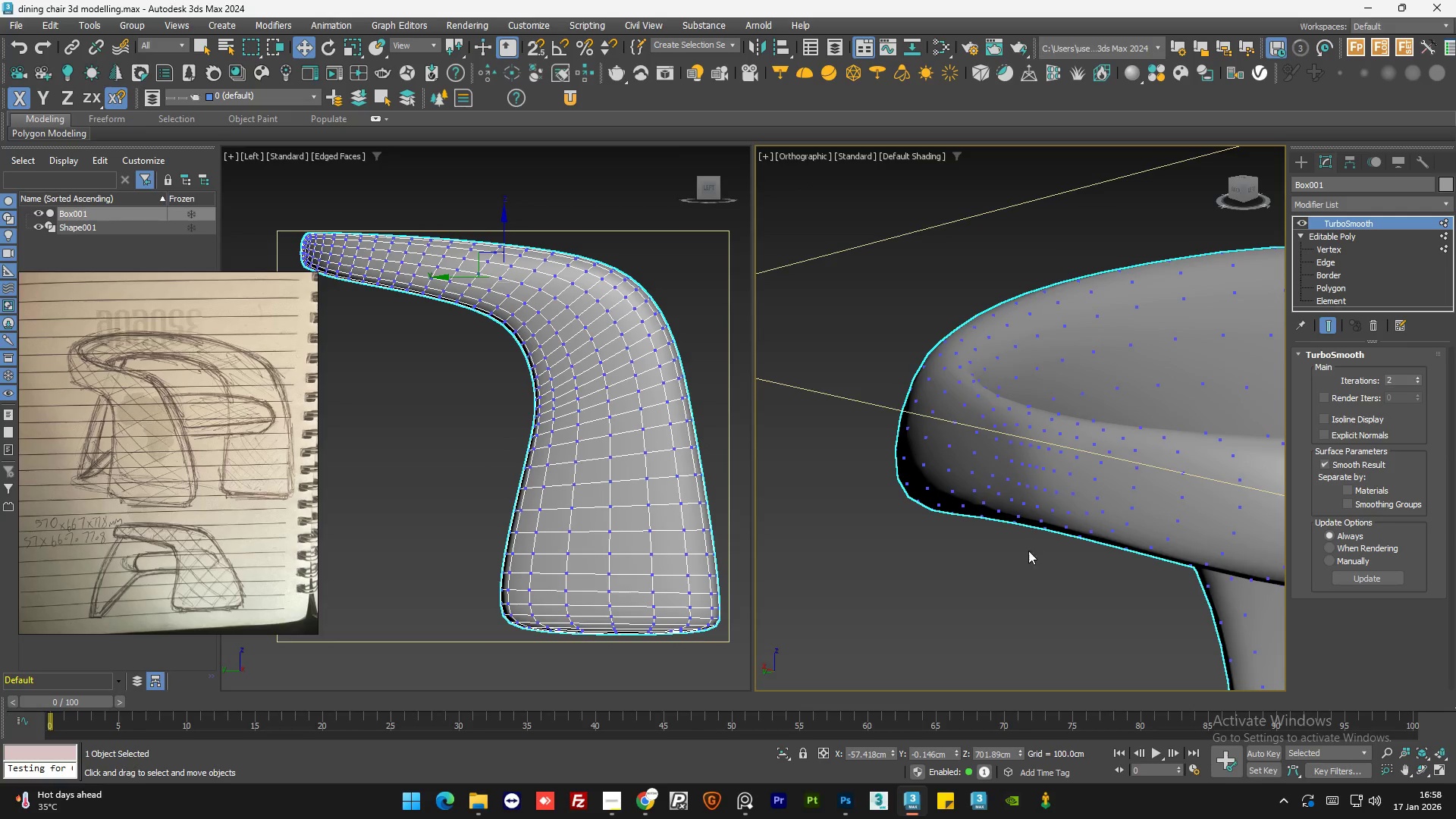 
key(Alt+AltLeft)
 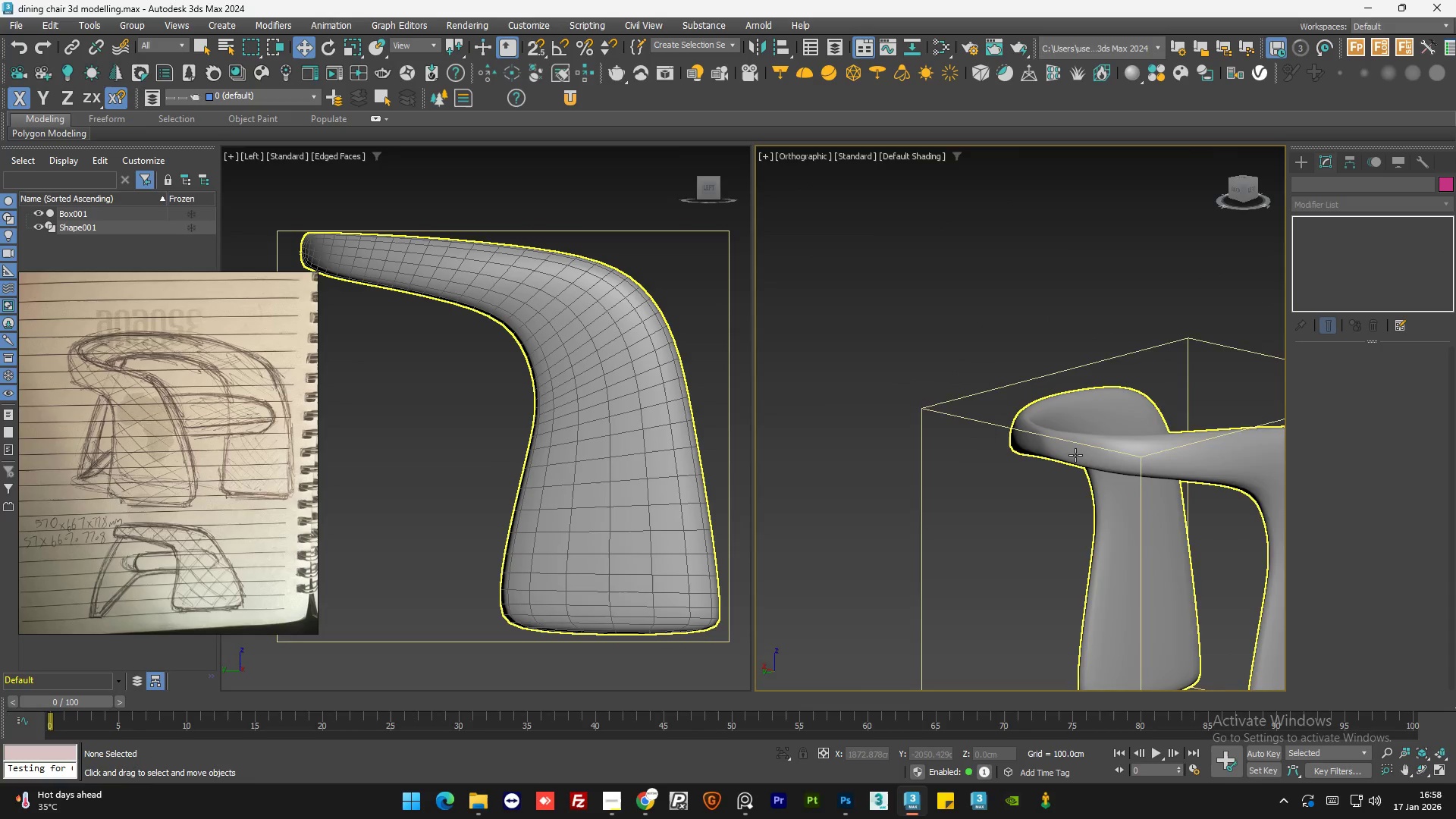 
scroll: coordinate [1050, 432], scroll_direction: down, amount: 4.0
 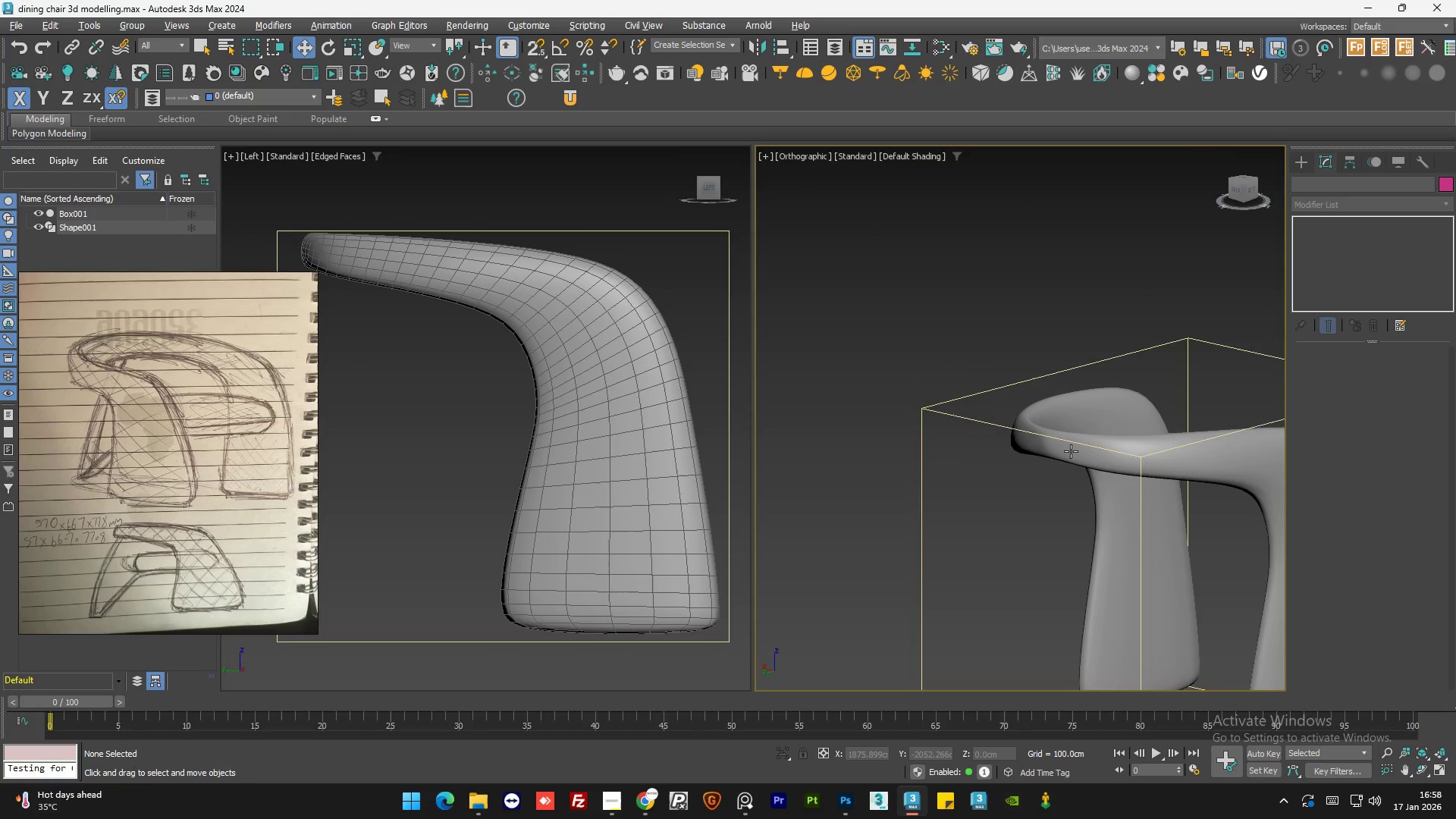 
scroll: coordinate [1075, 455], scroll_direction: up, amount: 1.0
 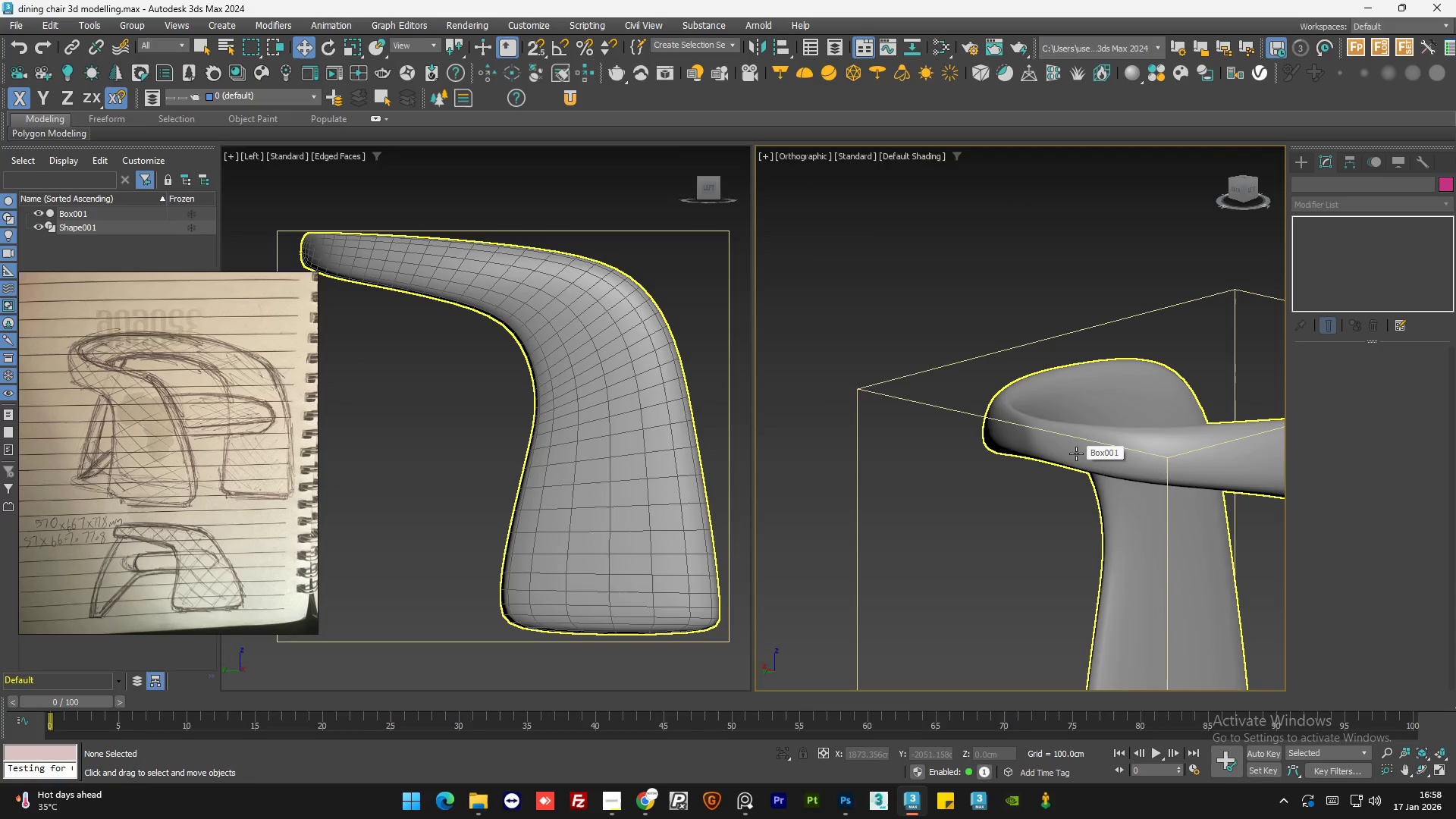 
key(F4)
 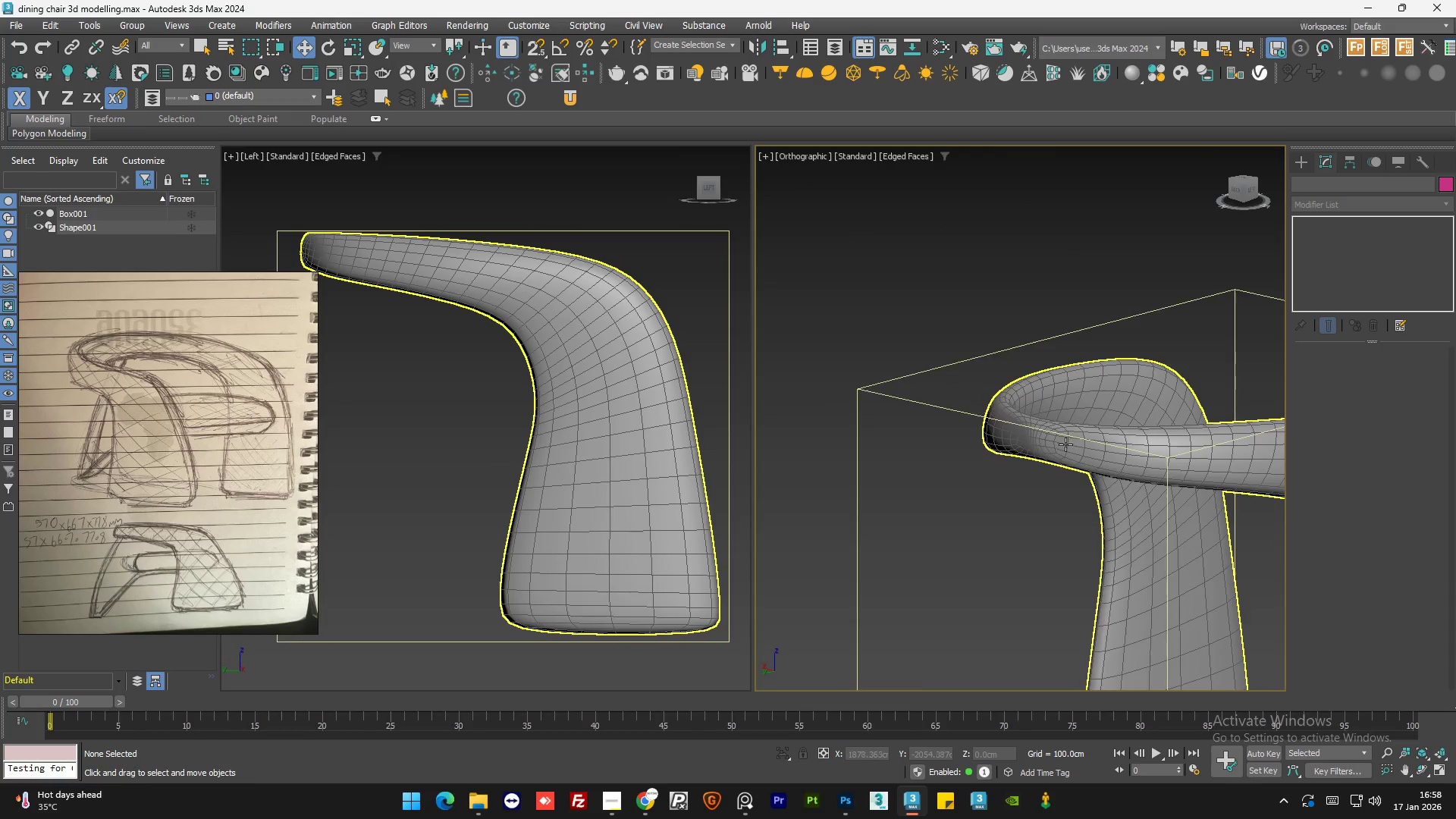 
scroll: coordinate [1031, 444], scroll_direction: up, amount: 6.0
 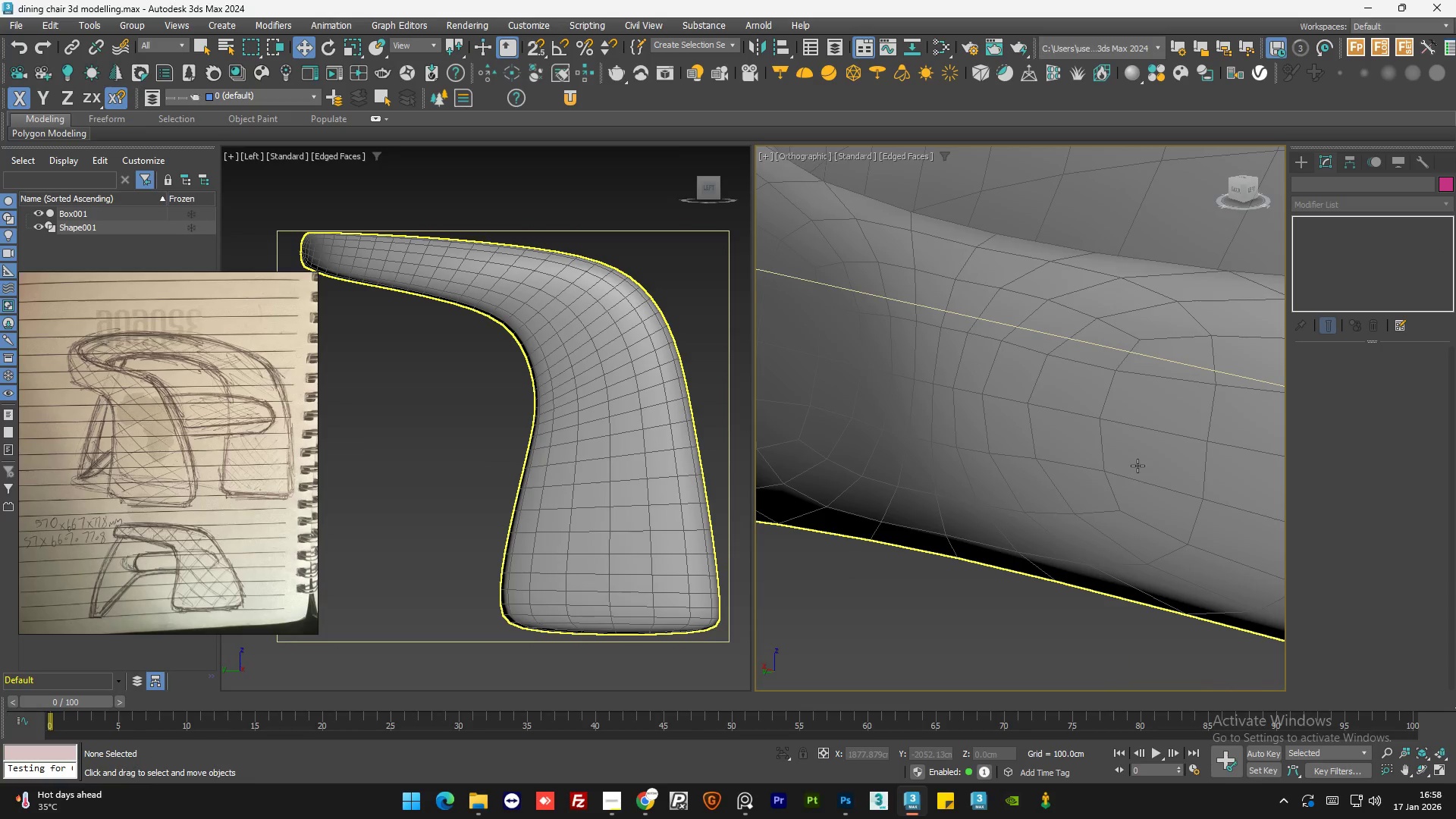 
key(F4)
 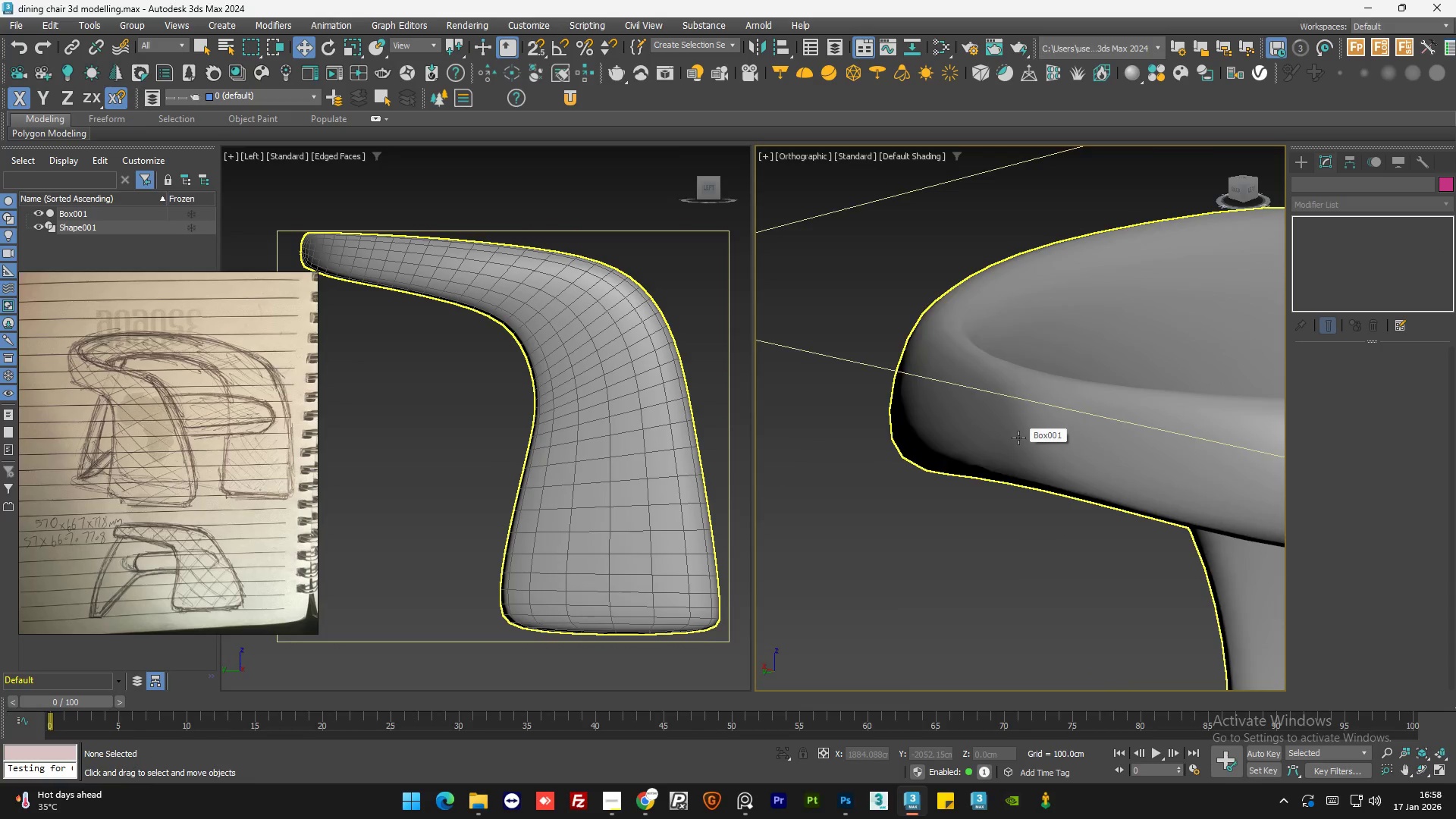 
scroll: coordinate [1018, 438], scroll_direction: down, amount: 3.0
 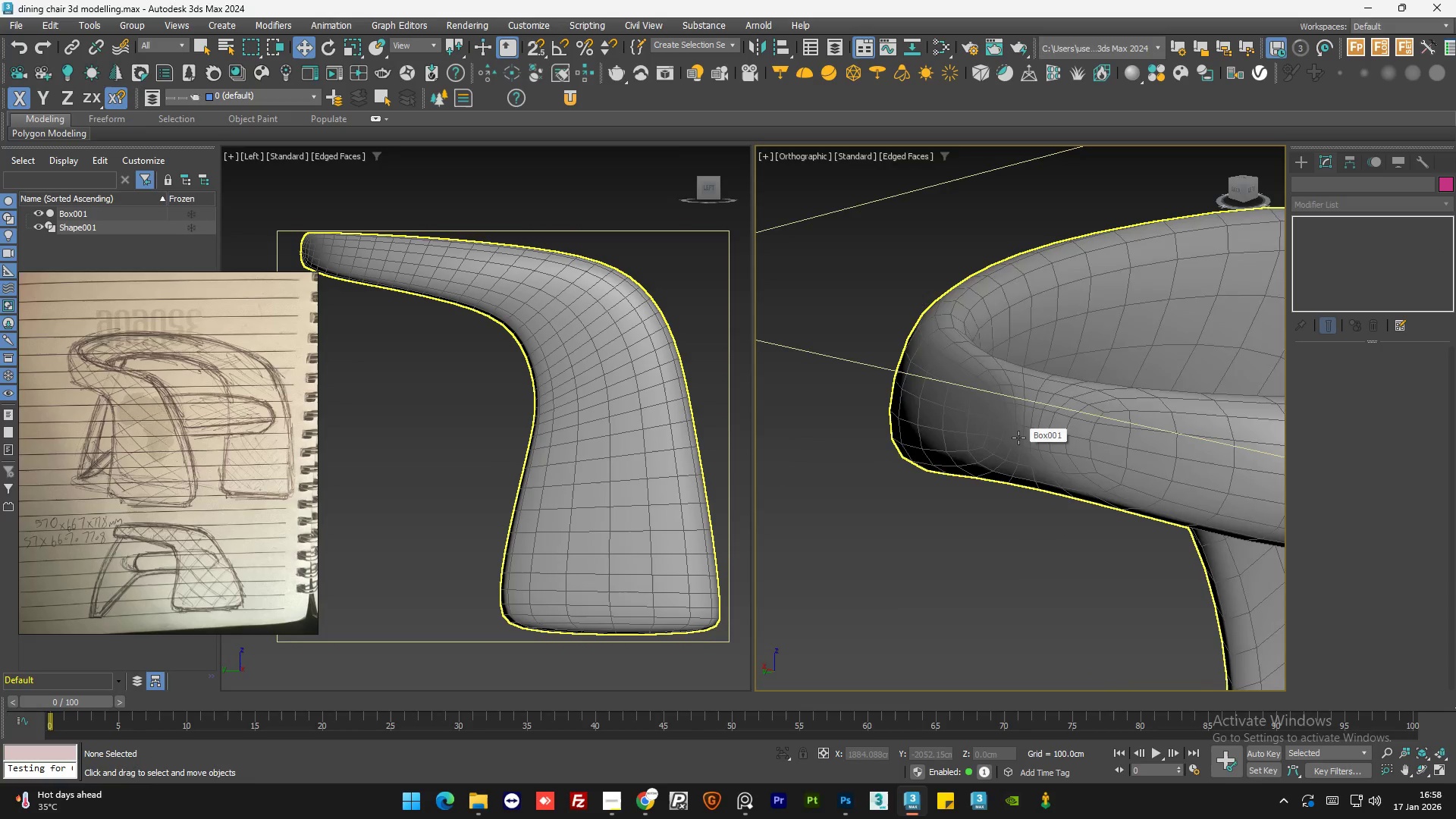 
hold_key(key=AltLeft, duration=0.64)
 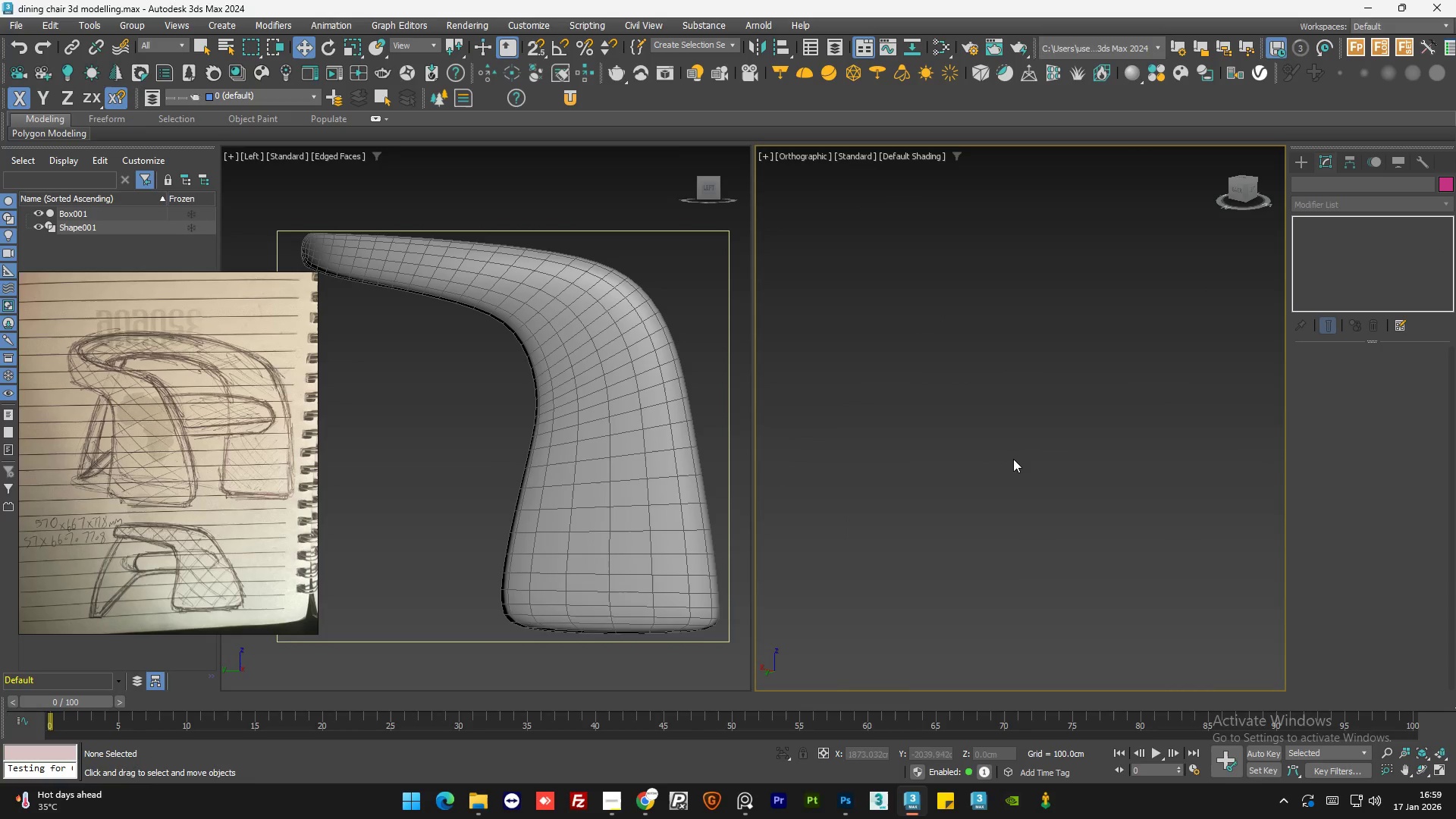 
scroll: coordinate [1021, 438], scroll_direction: down, amount: 4.0
 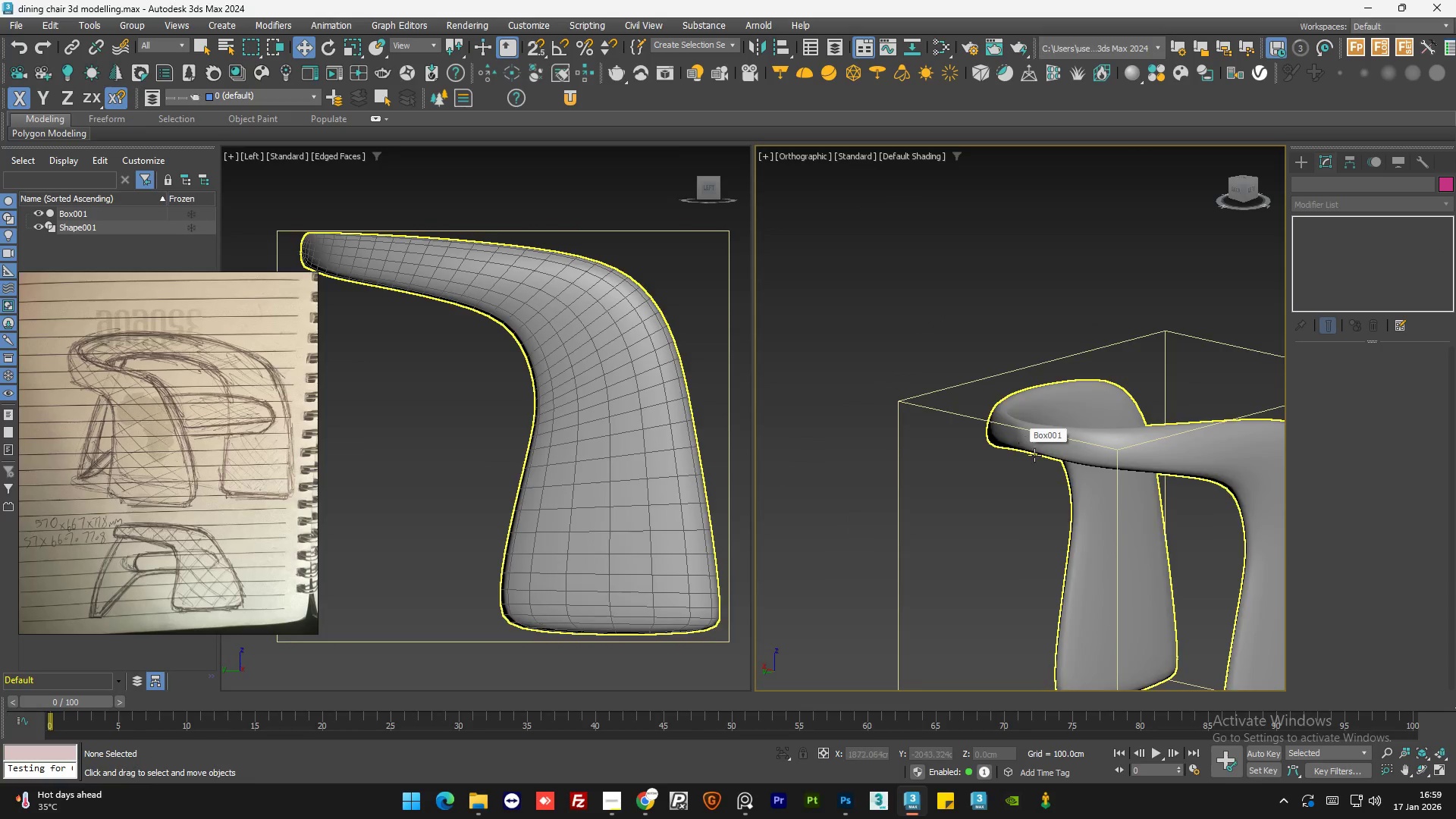 
hold_key(key=AltLeft, duration=0.8)
 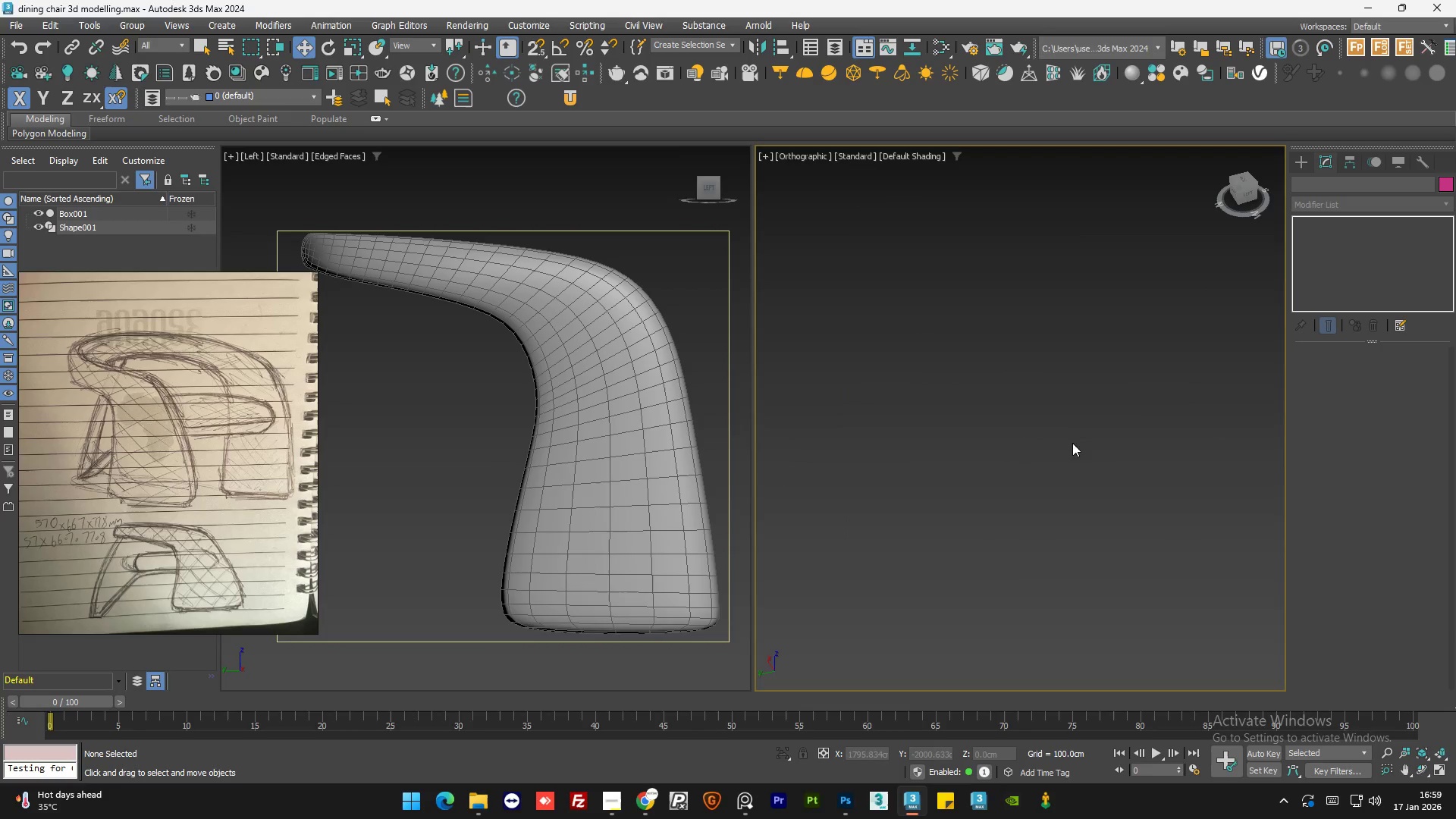 
scroll: coordinate [1008, 459], scroll_direction: down, amount: 6.0
 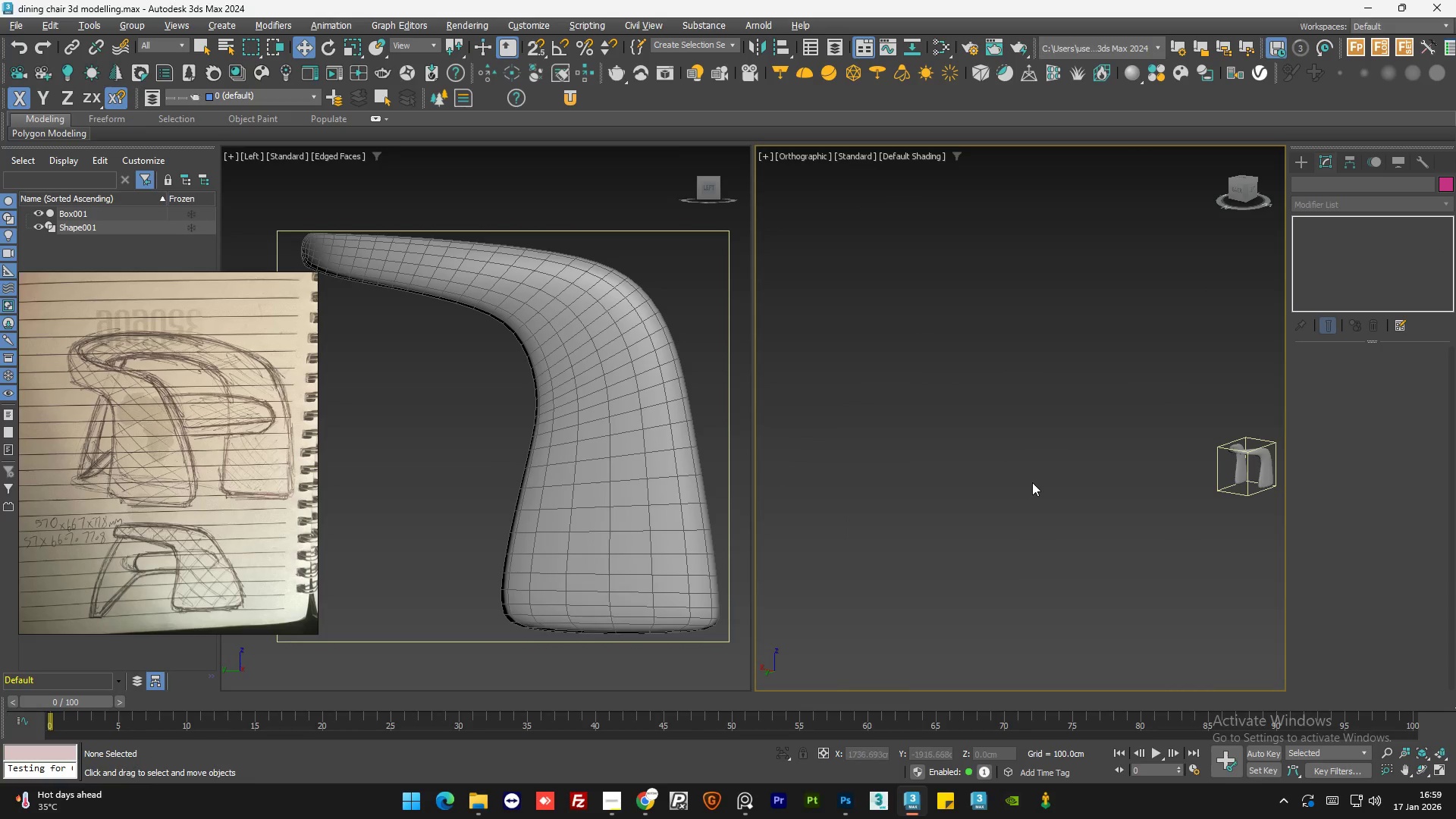 
key(Z)
 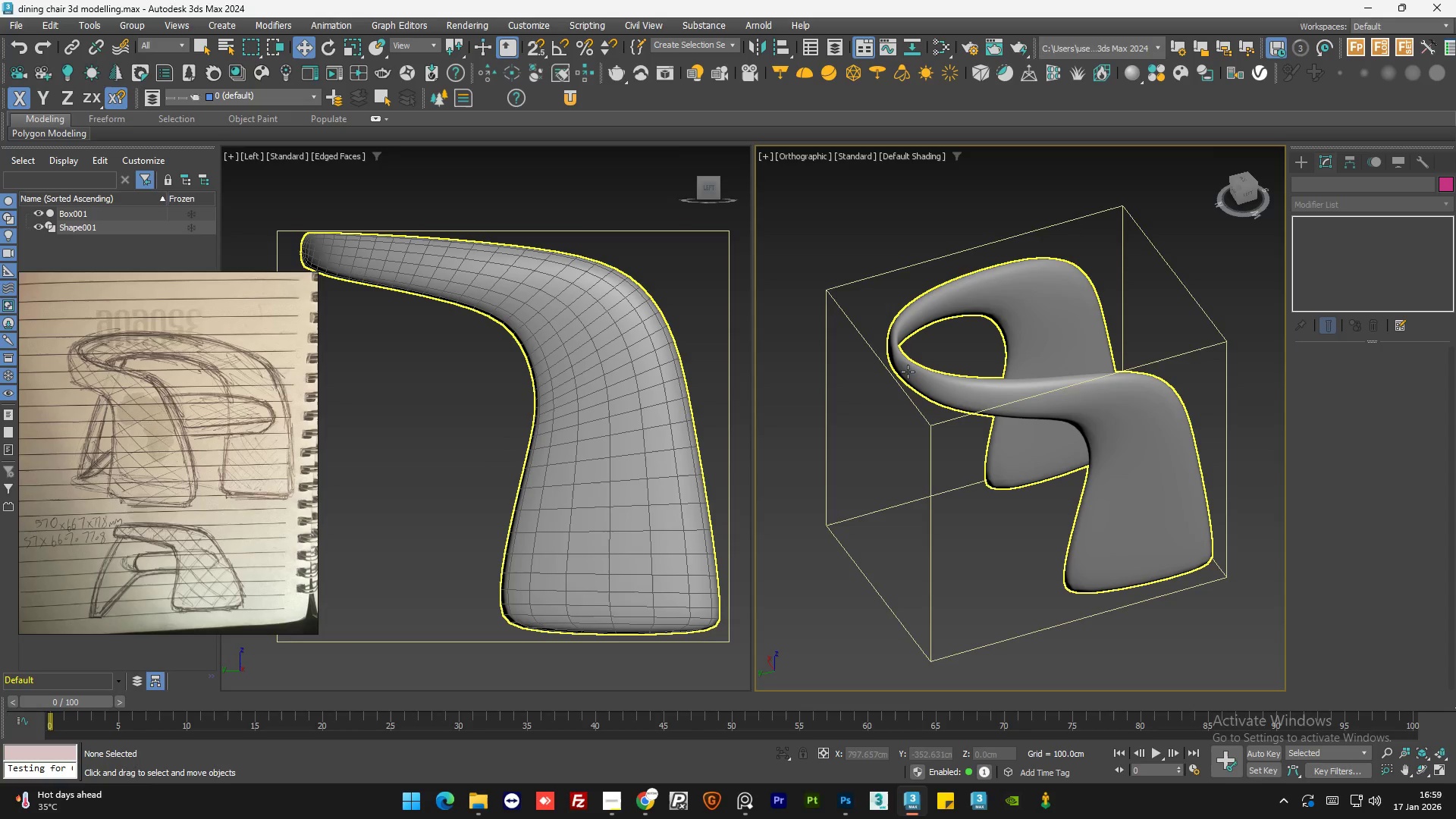 
scroll: coordinate [1084, 433], scroll_direction: down, amount: 2.0
 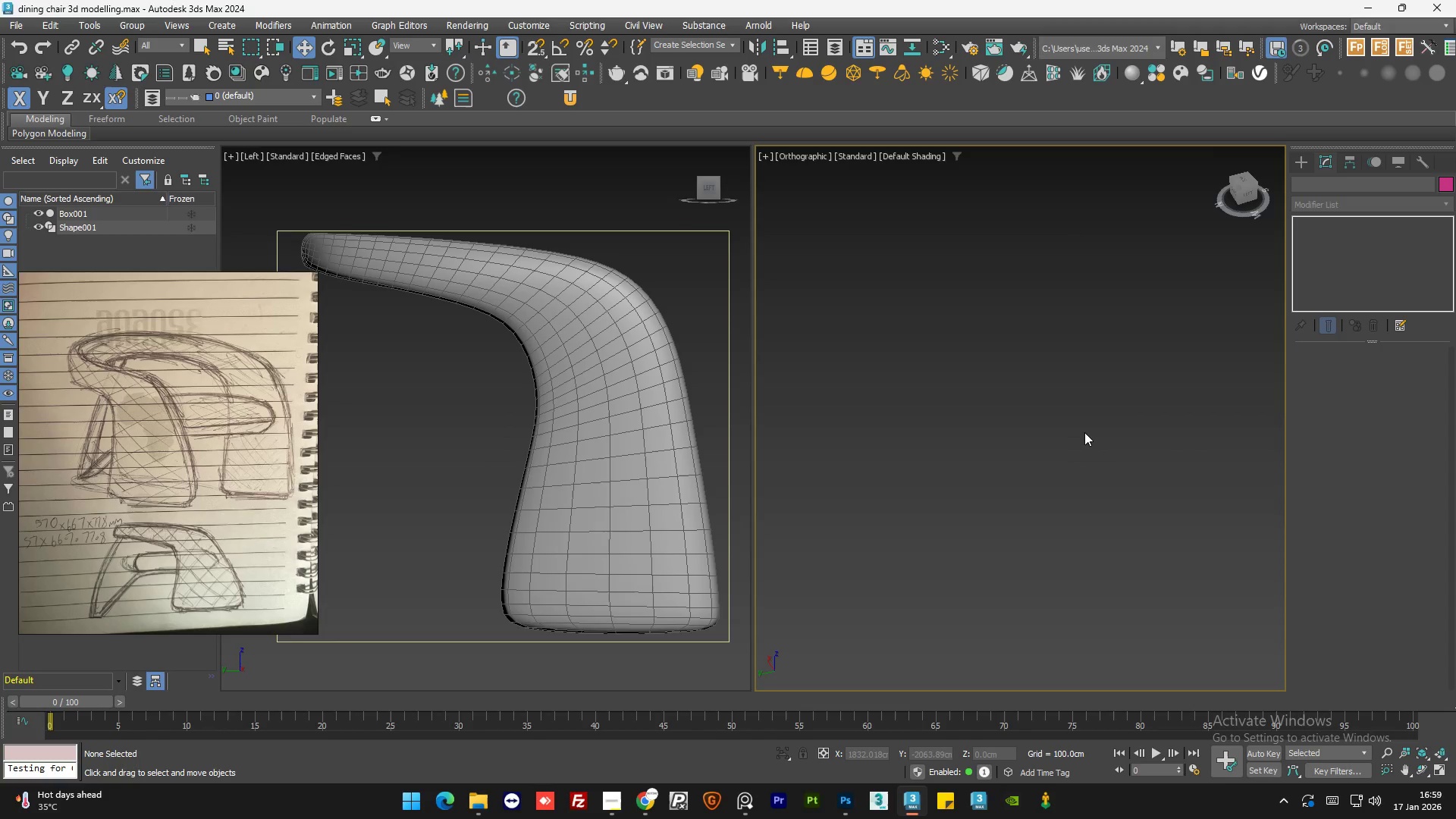 
scroll: coordinate [924, 335], scroll_direction: up, amount: 6.0
 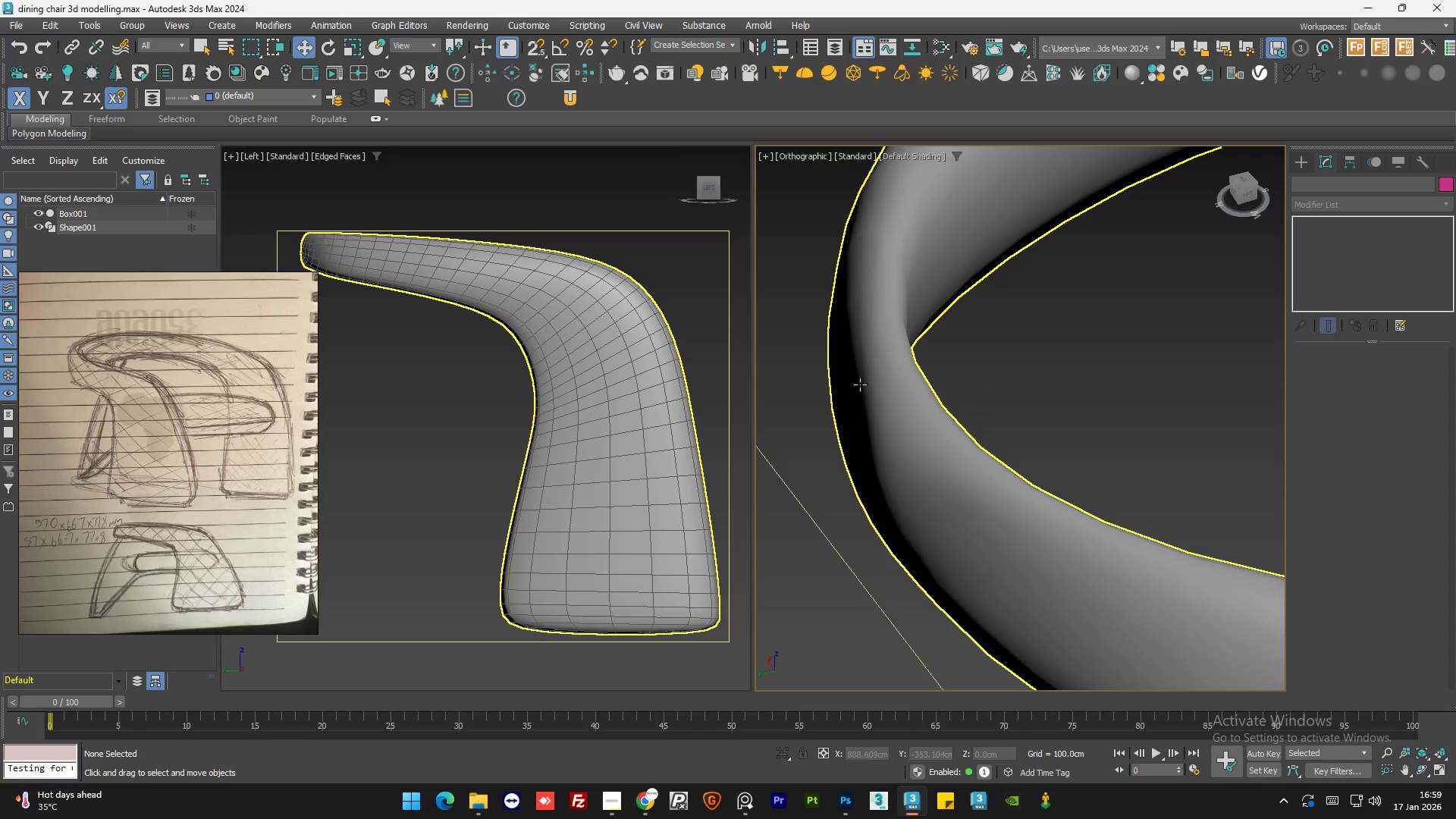 
scroll: coordinate [937, 383], scroll_direction: down, amount: 5.0
 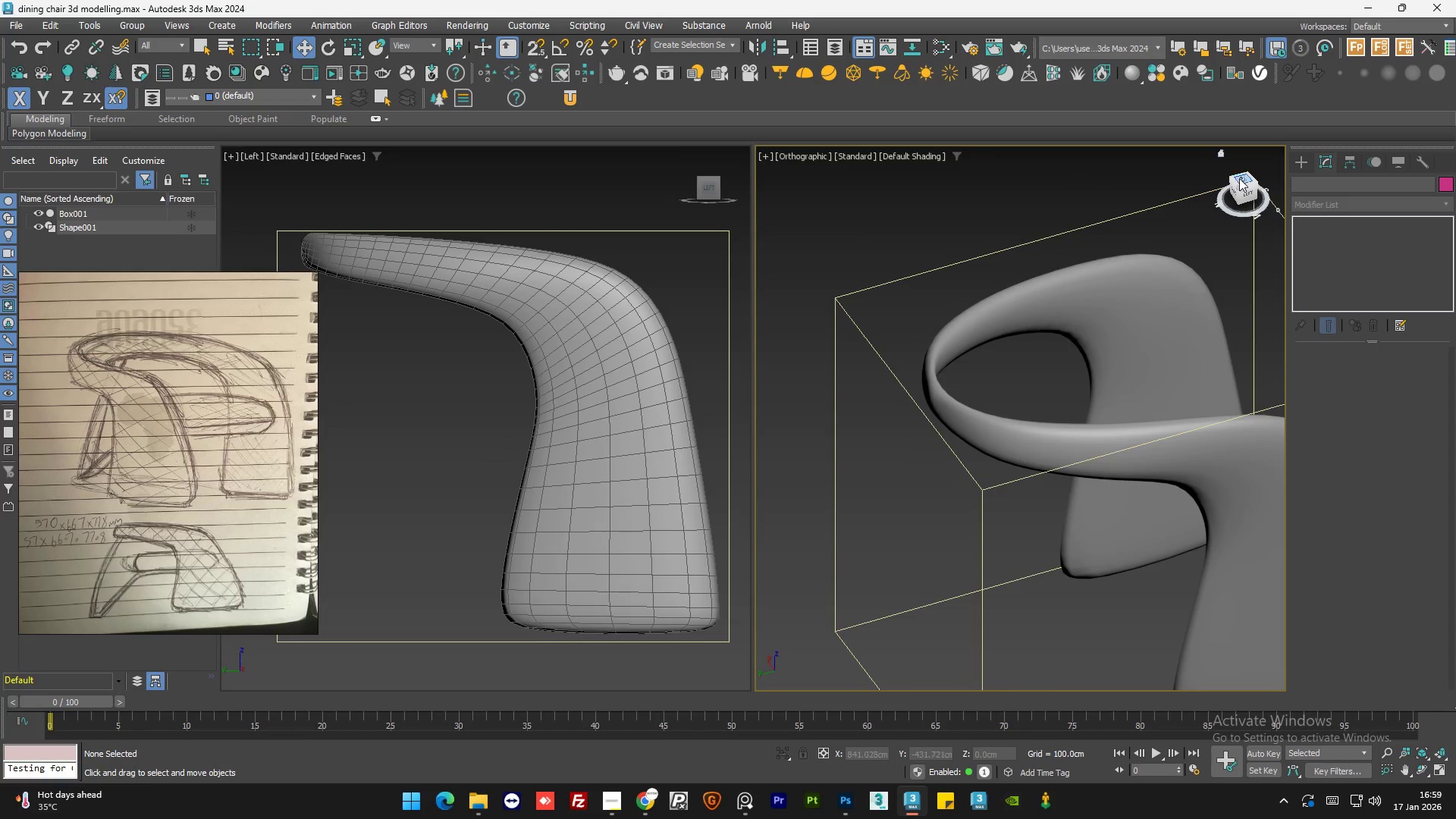 
left_click([1240, 180])
 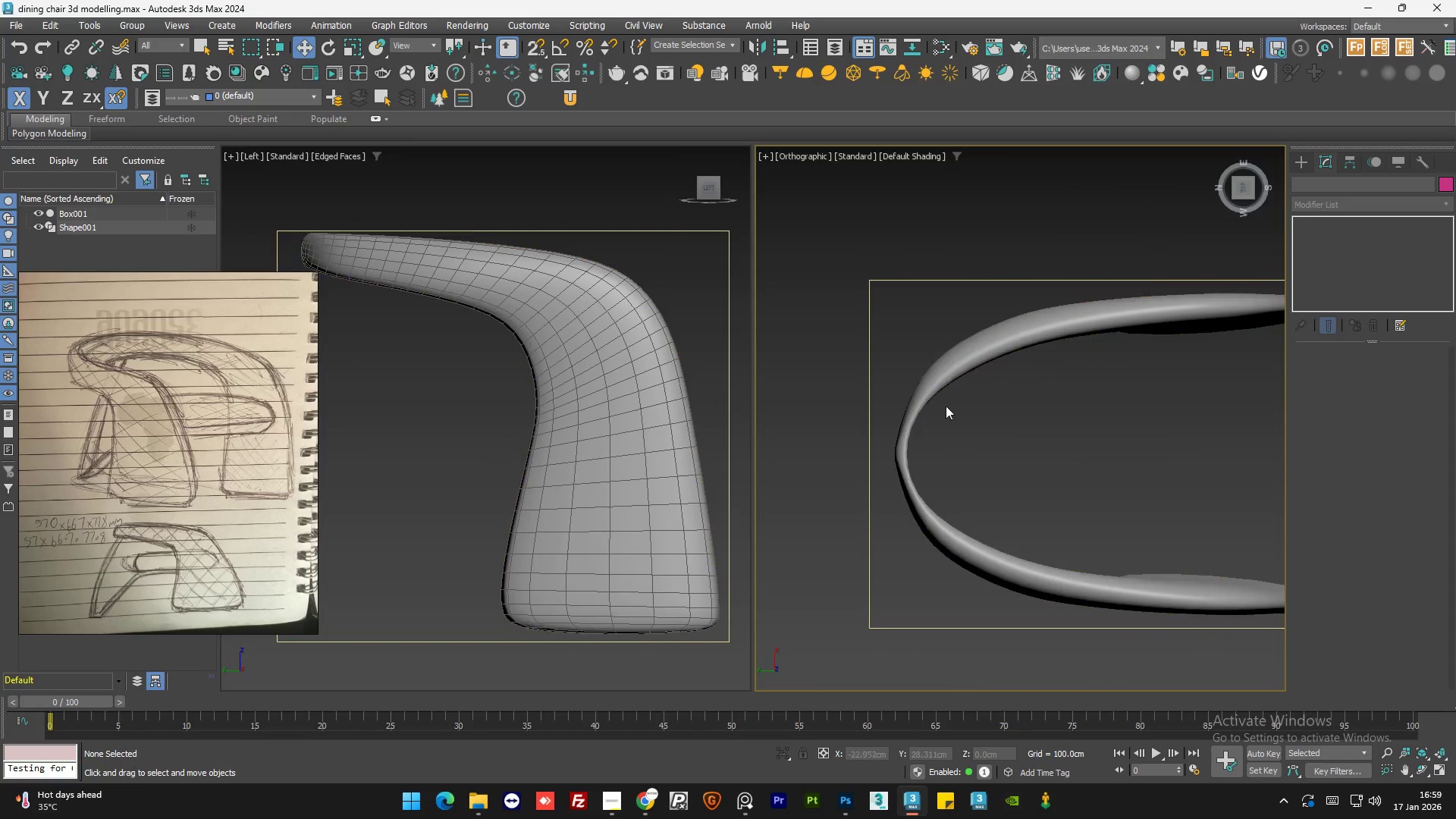 
left_click([890, 450])
 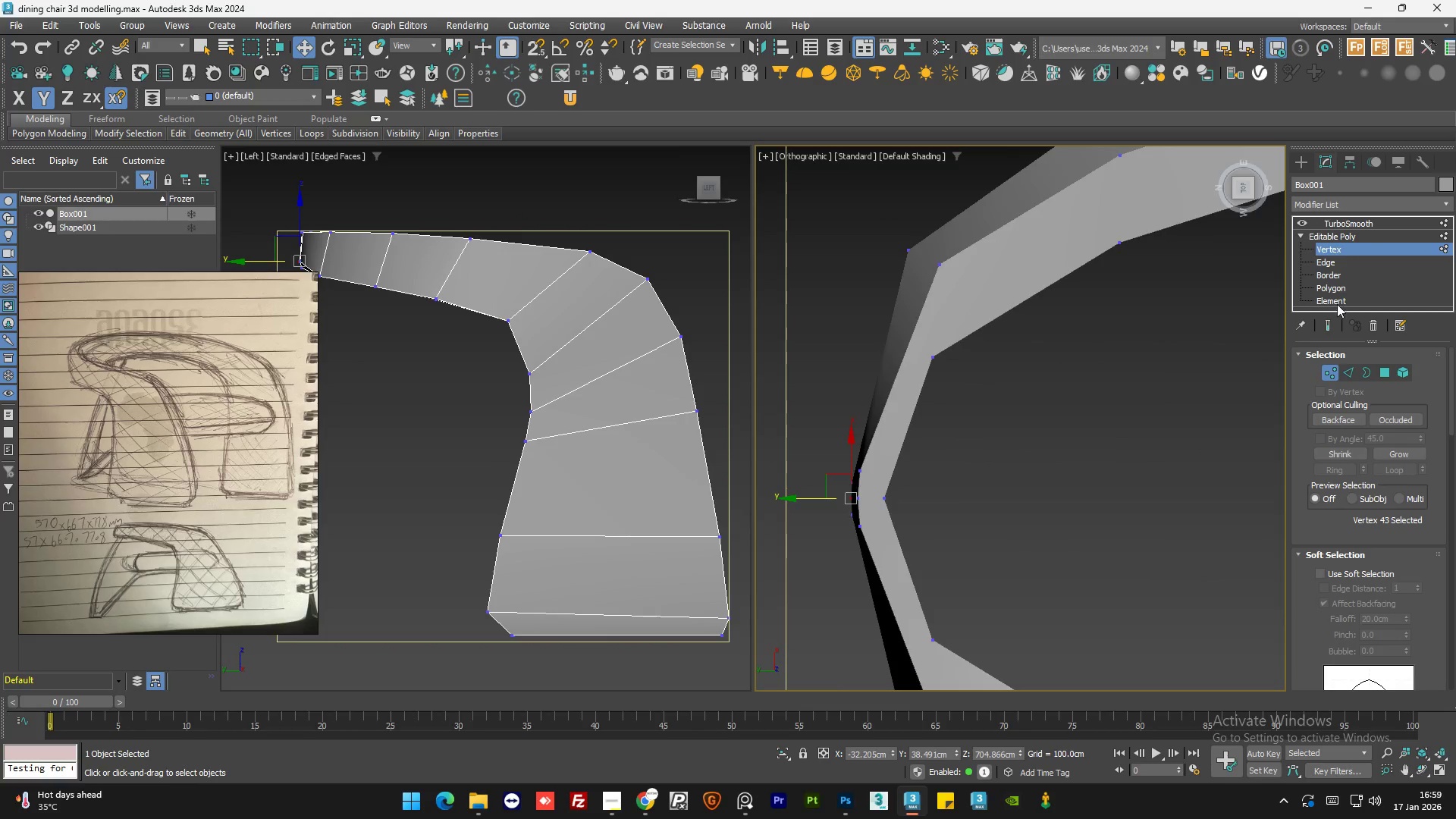 
scroll: coordinate [858, 498], scroll_direction: up, amount: 8.0
 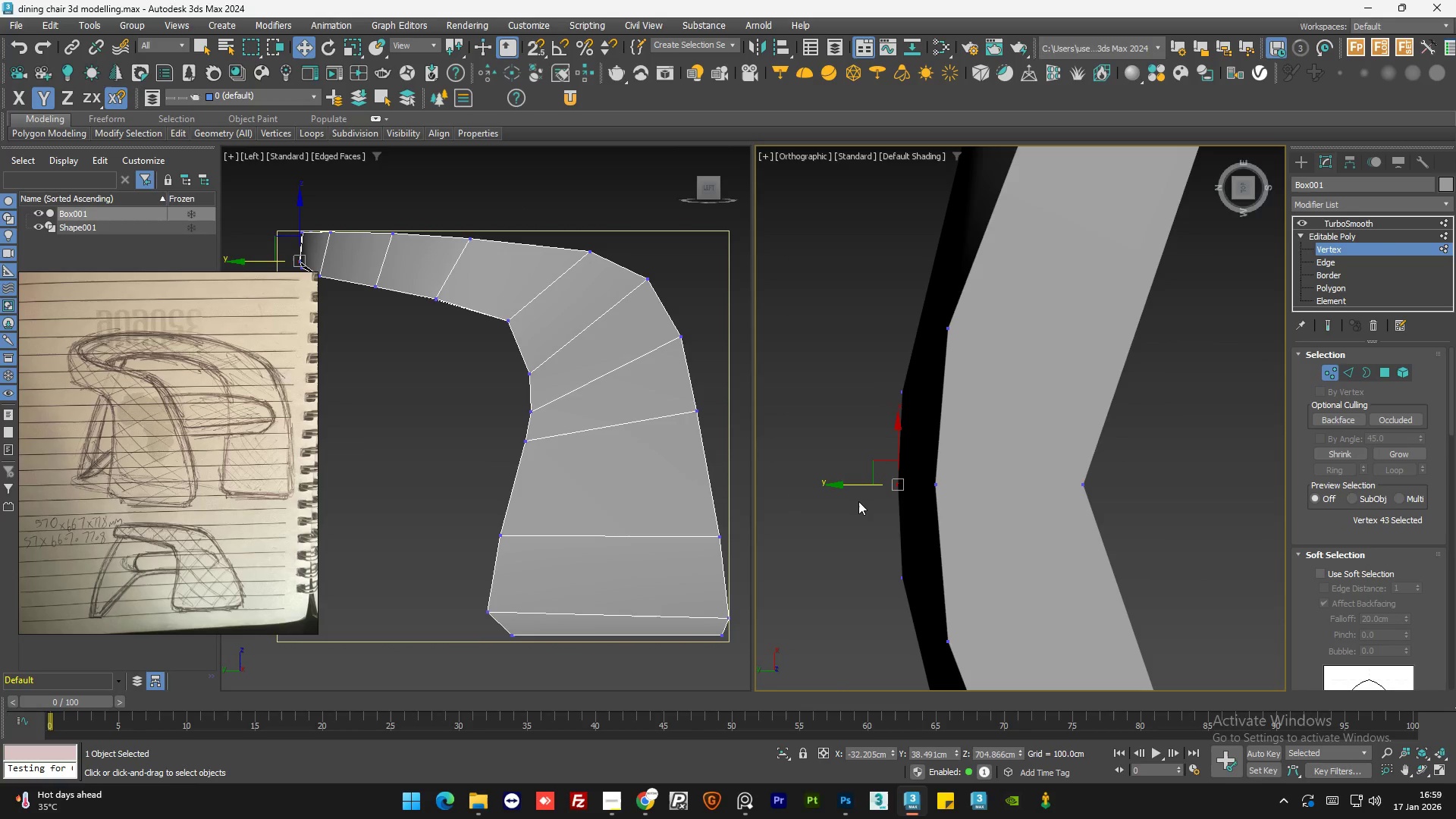 
left_click([858, 502])
 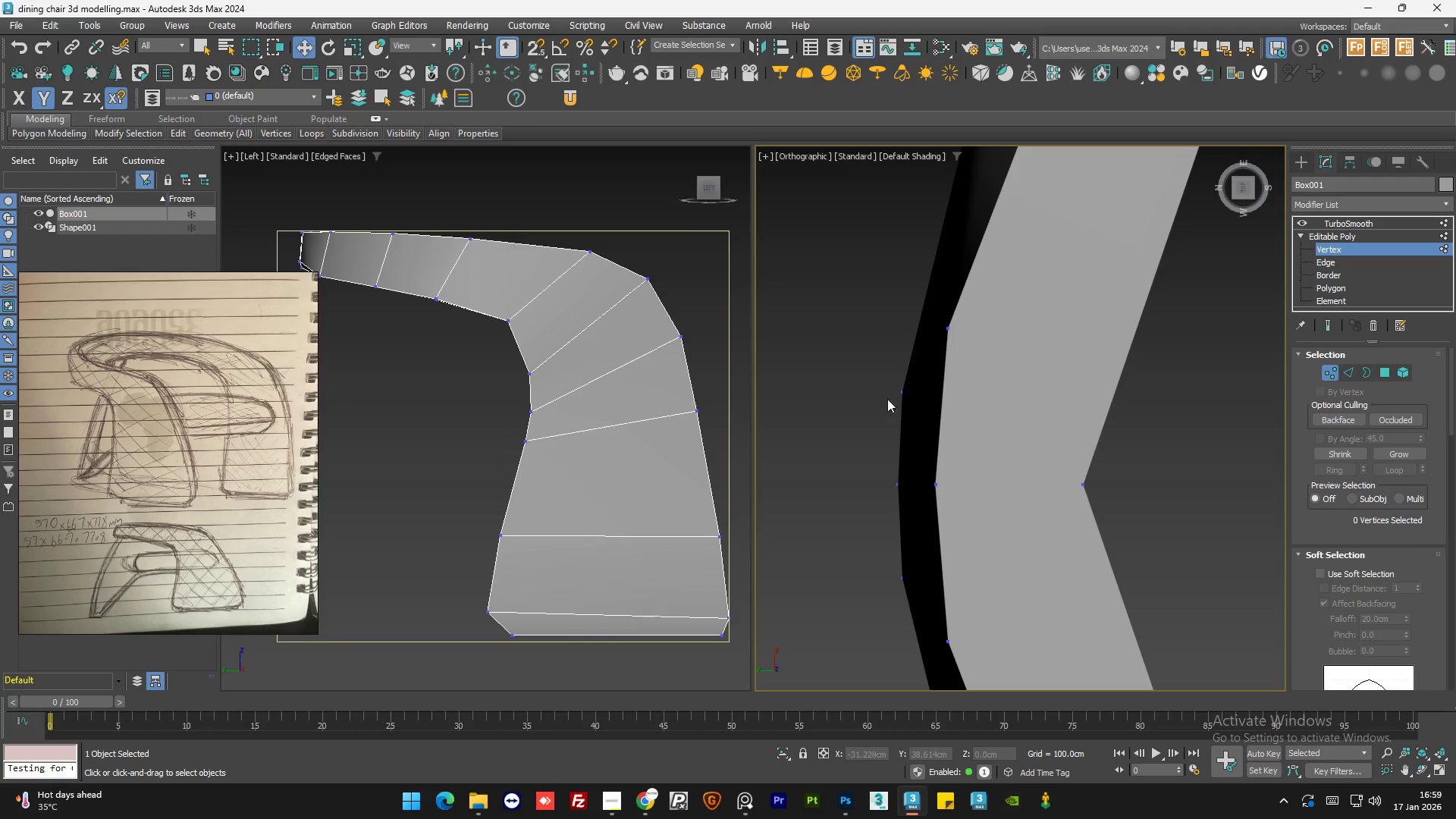 
left_click_drag(start_coordinate=[887, 375], to_coordinate=[912, 408])
 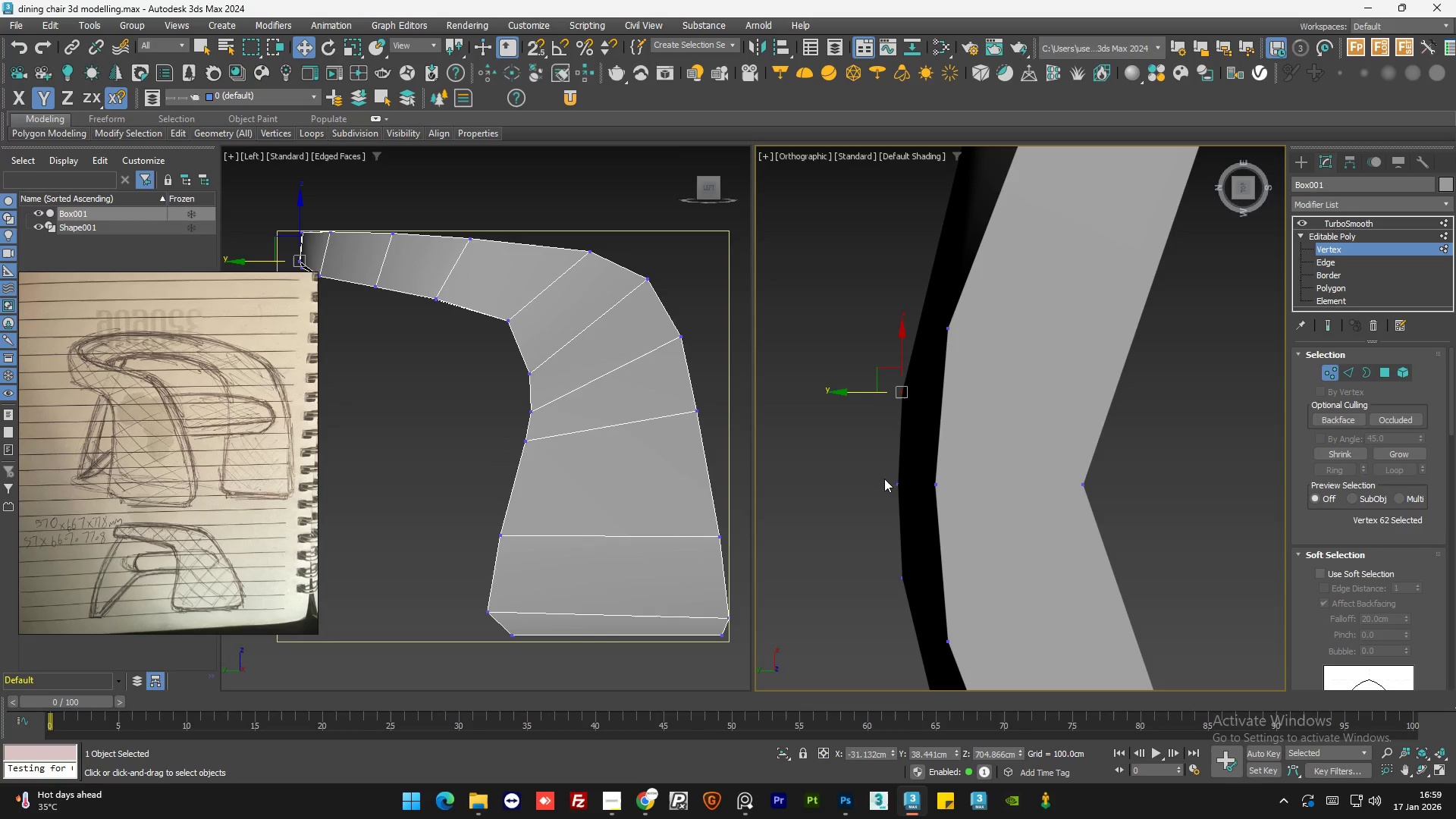 
hold_key(key=ControlLeft, duration=0.91)
left_click_drag(start_coordinate=[886, 560], to_coordinate=[914, 599])
 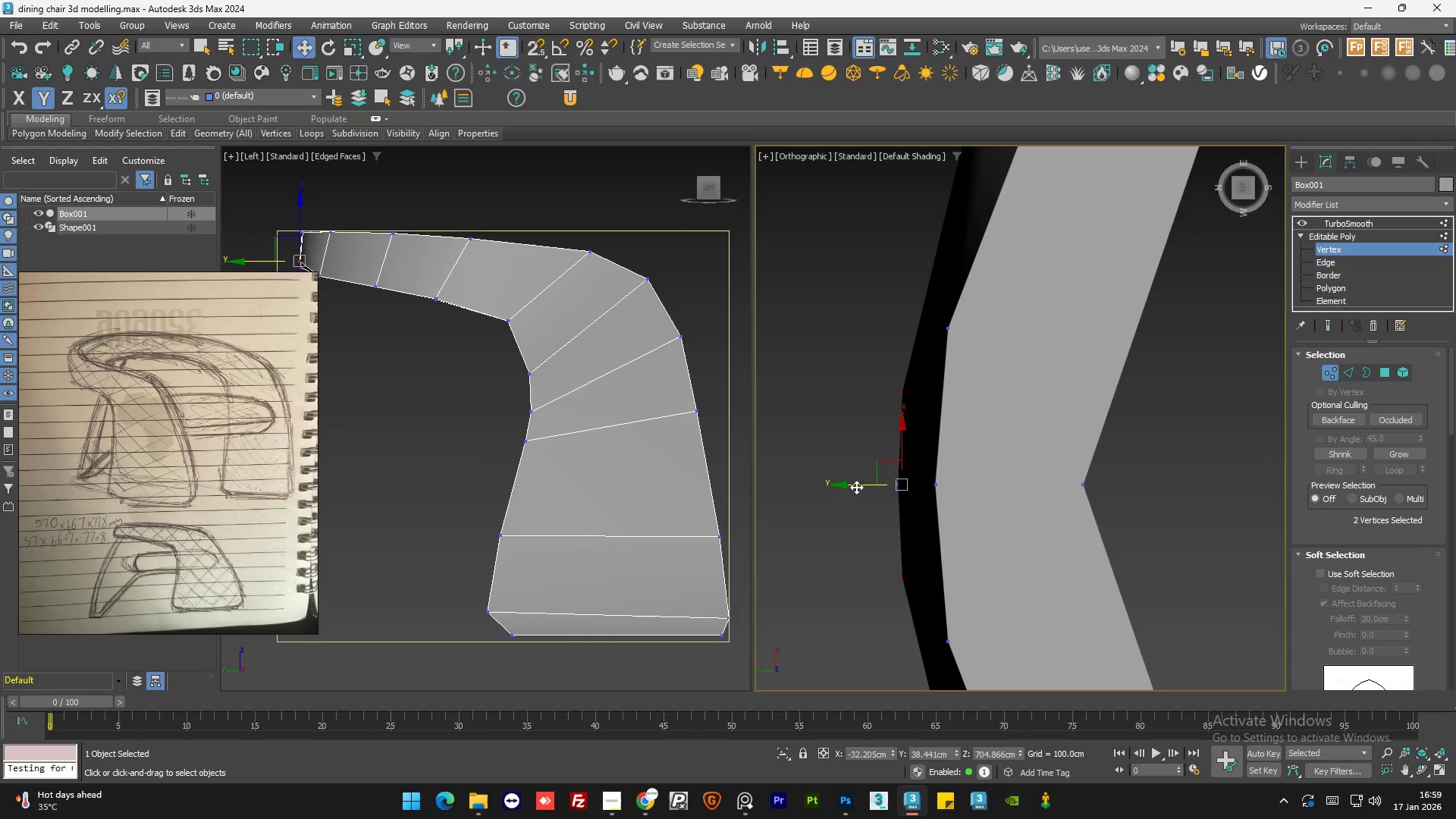 
left_click_drag(start_coordinate=[856, 485], to_coordinate=[864, 485])
 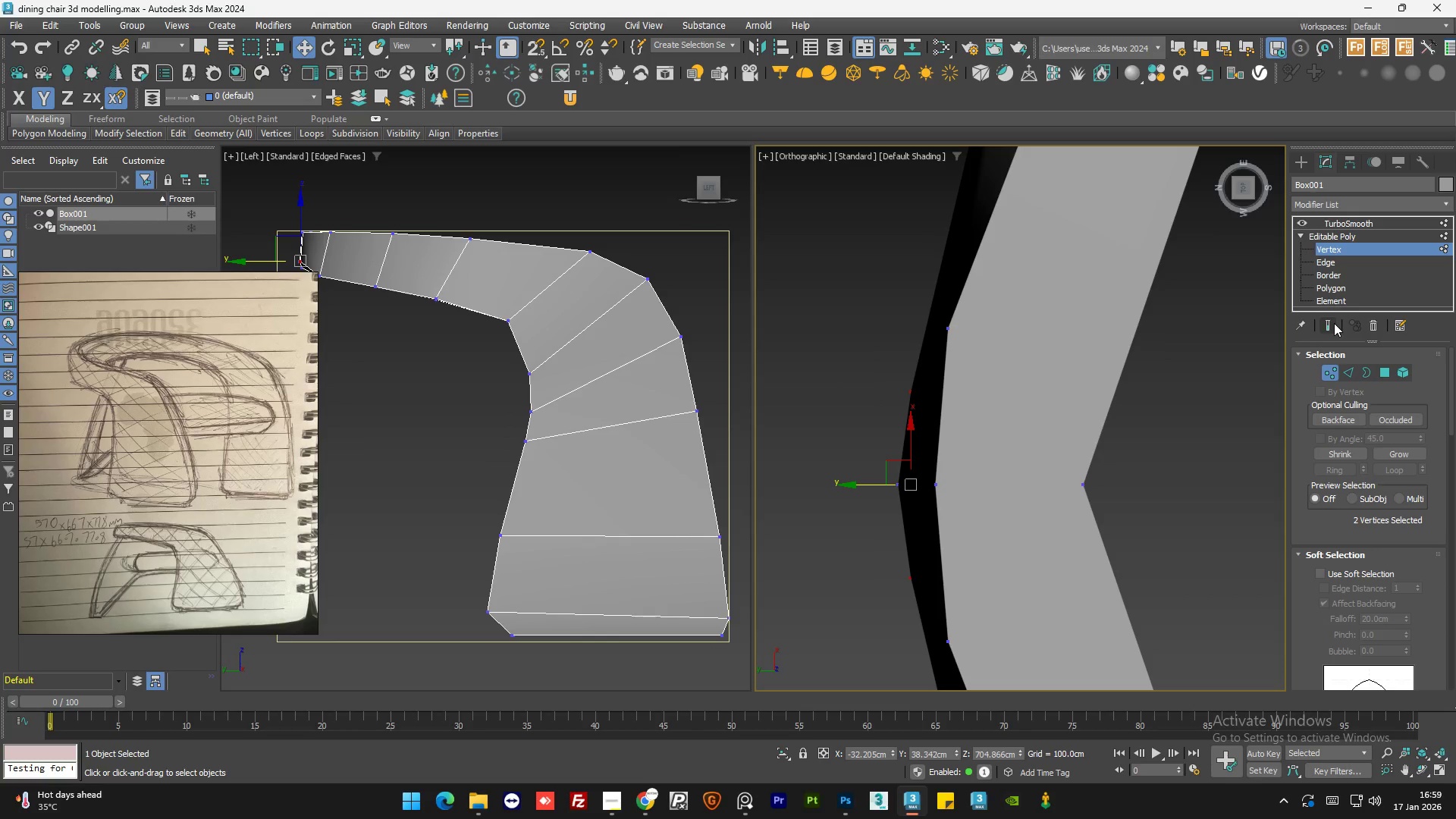 
left_click([1333, 323])
 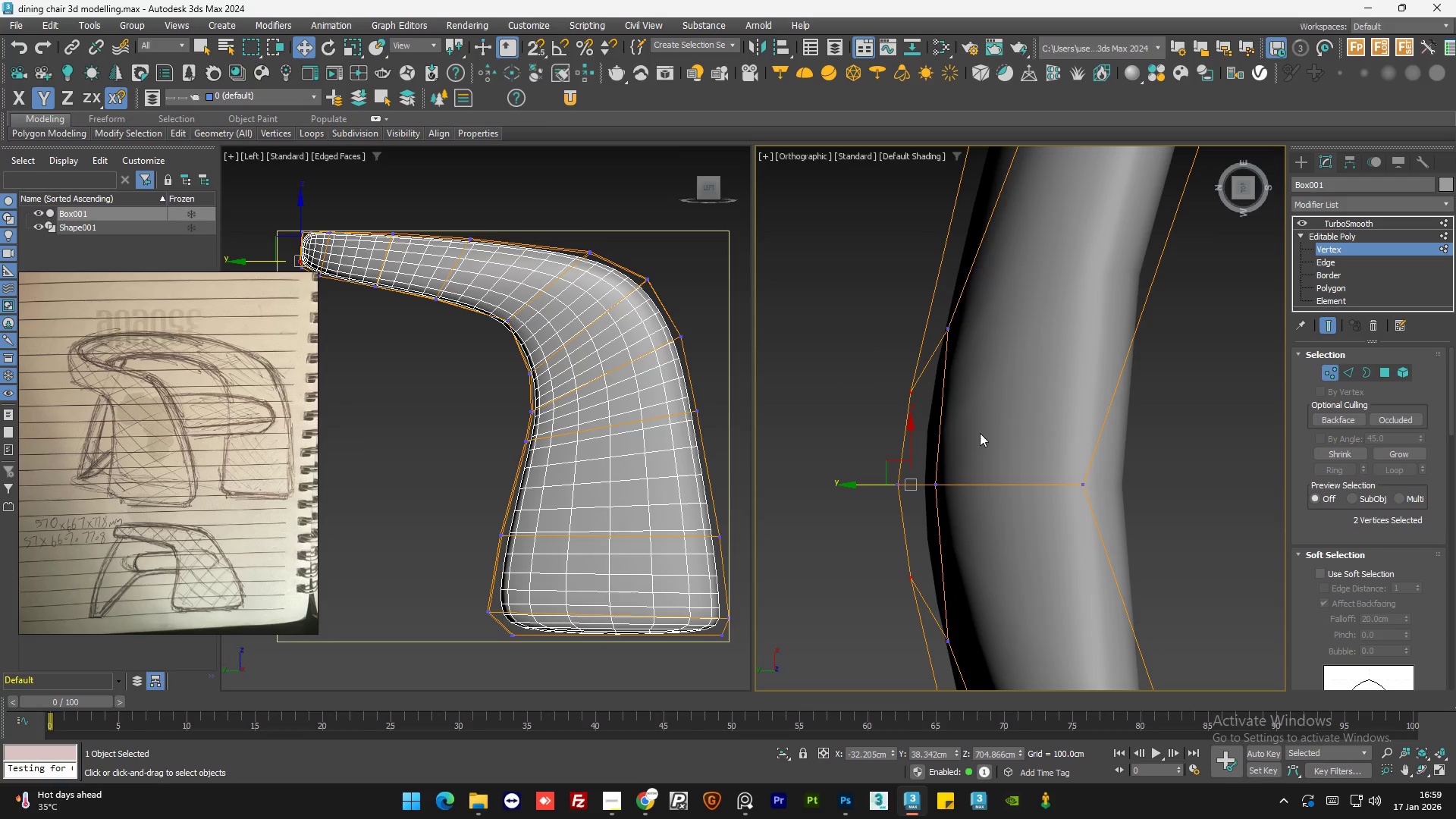 
hold_key(key=AltLeft, duration=1.5)
 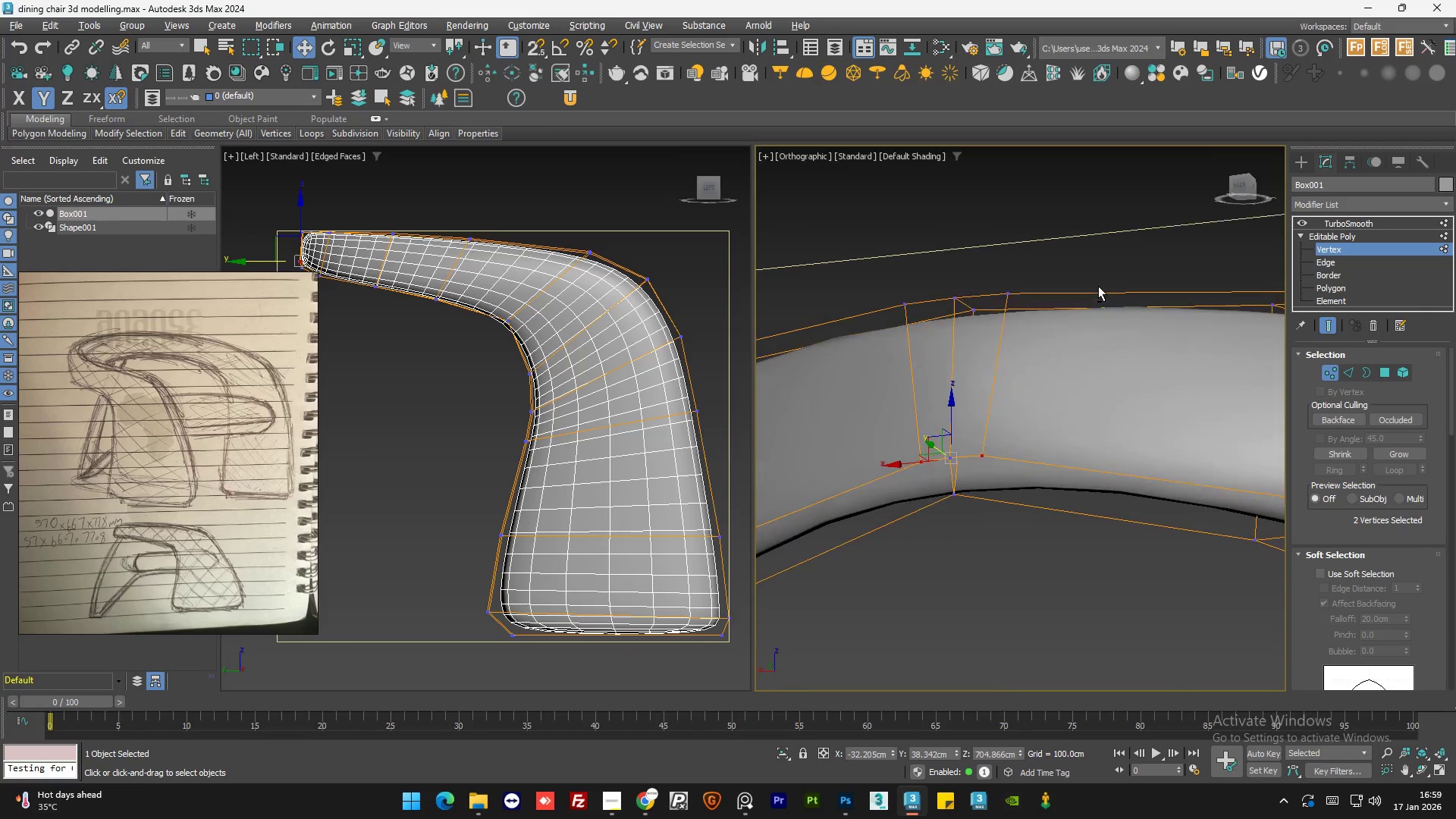 
scroll: coordinate [974, 446], scroll_direction: down, amount: 3.0
 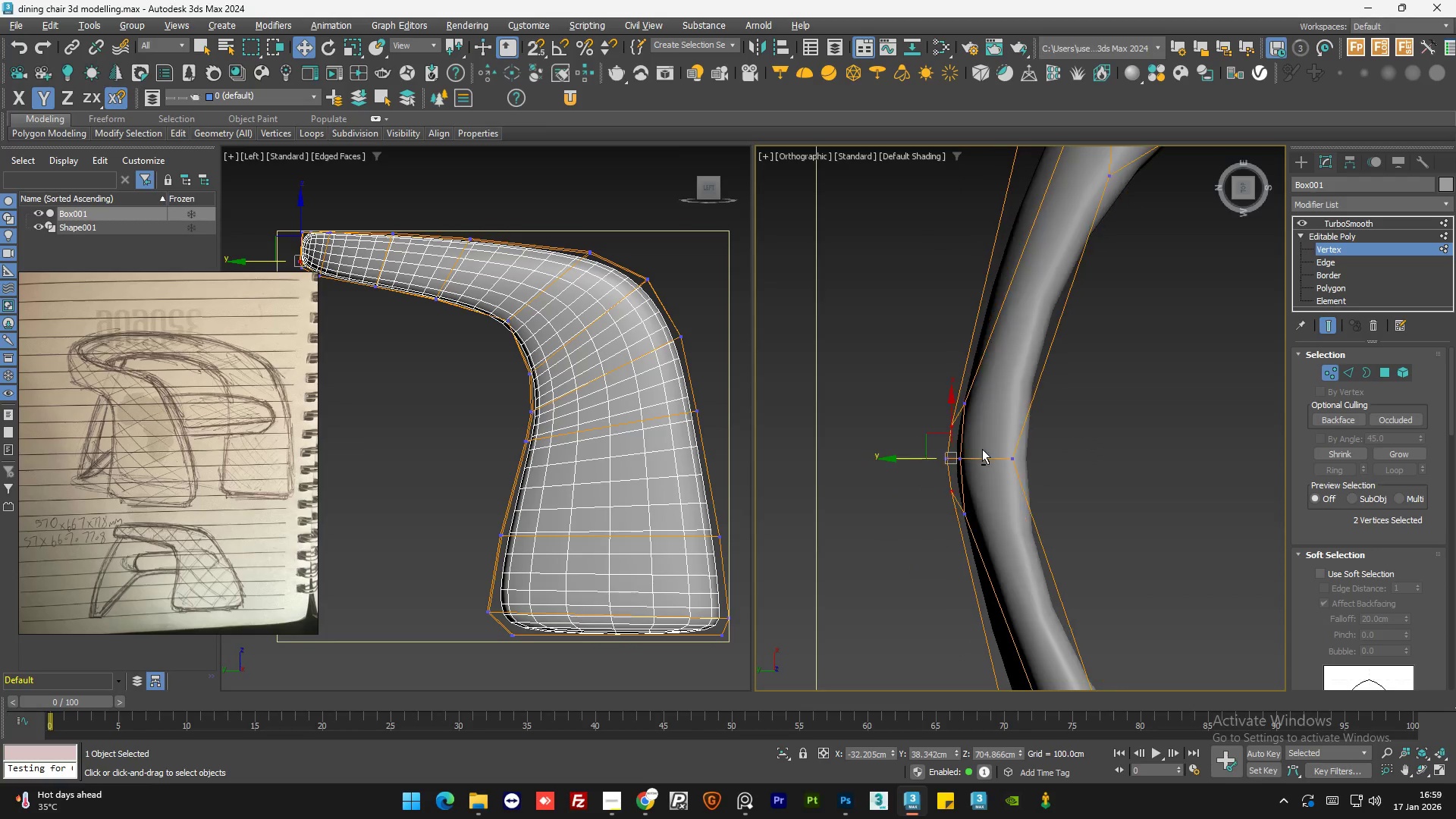 
hold_key(key=AltLeft, duration=1.52)
 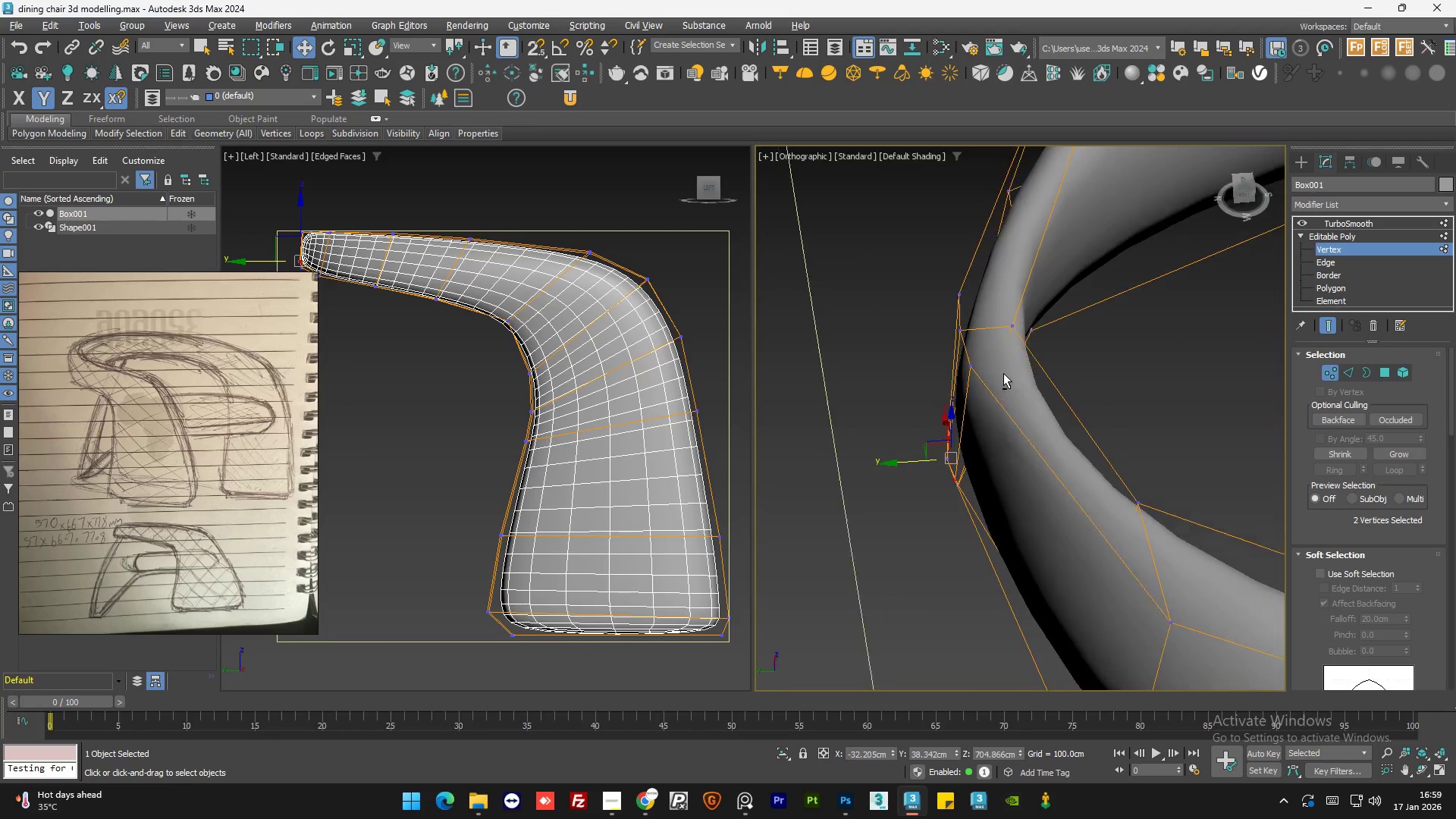 
hold_key(key=AltLeft, duration=0.75)
 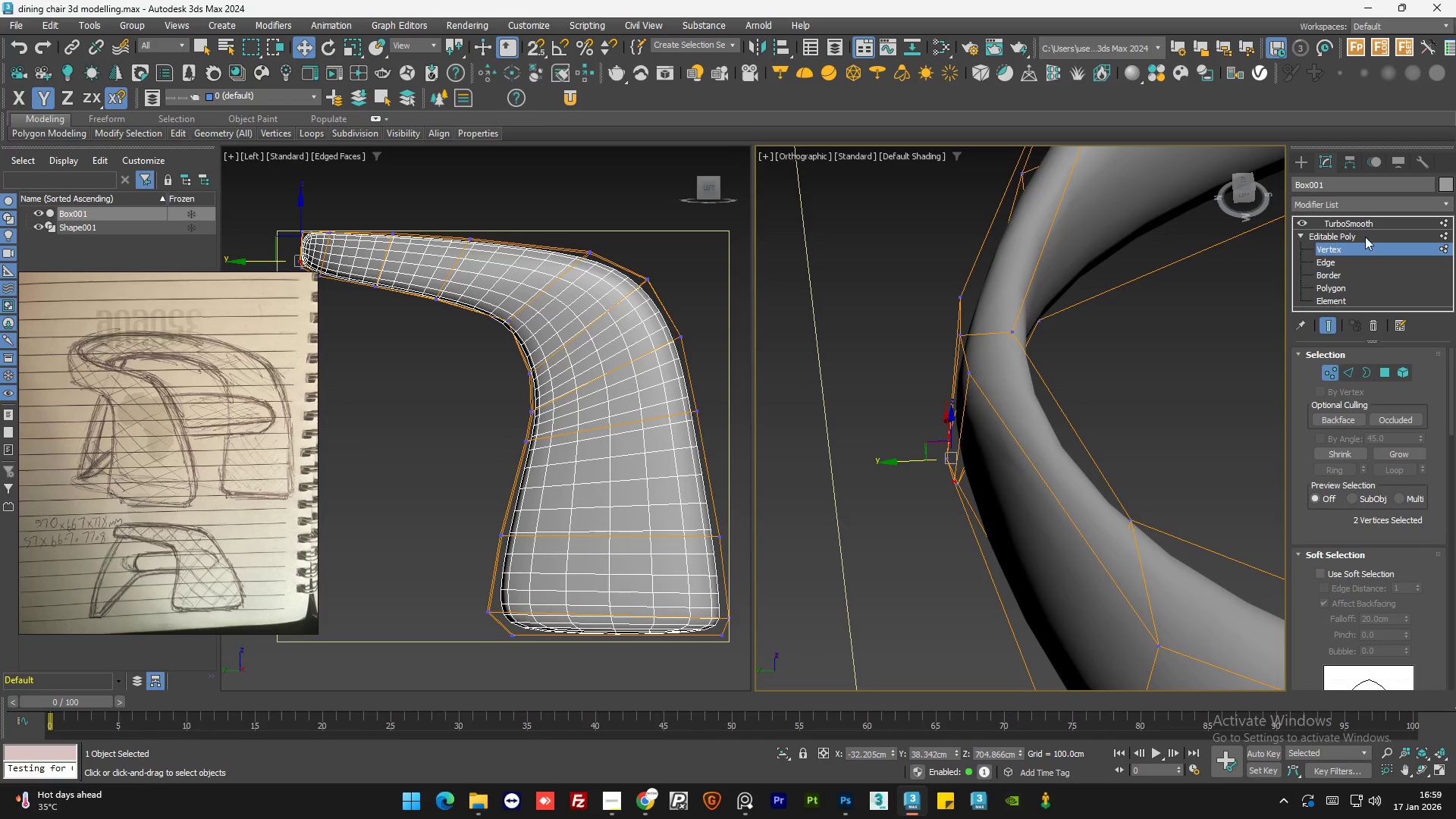 
left_click([1365, 237])
 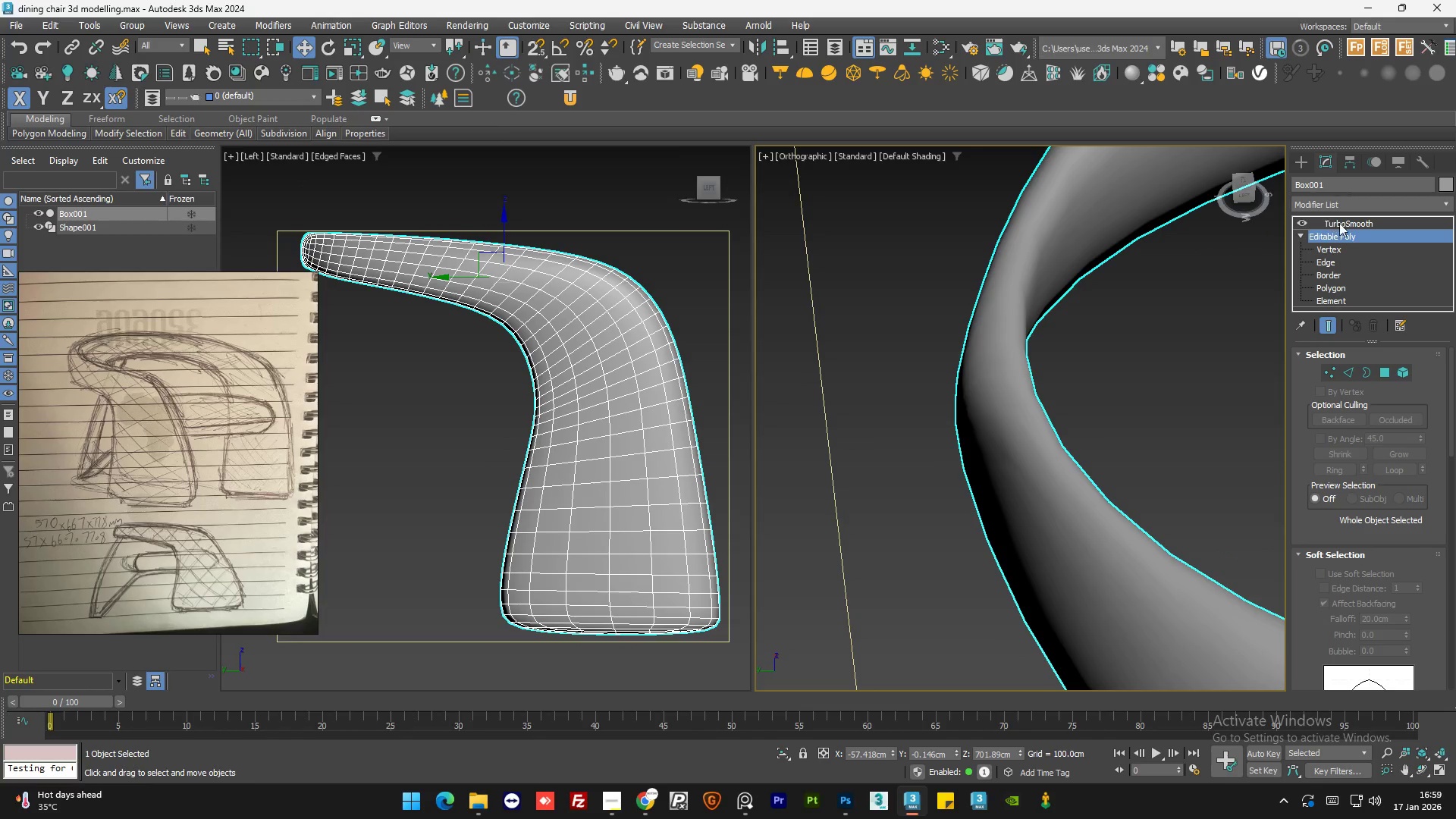 
left_click([1341, 222])
 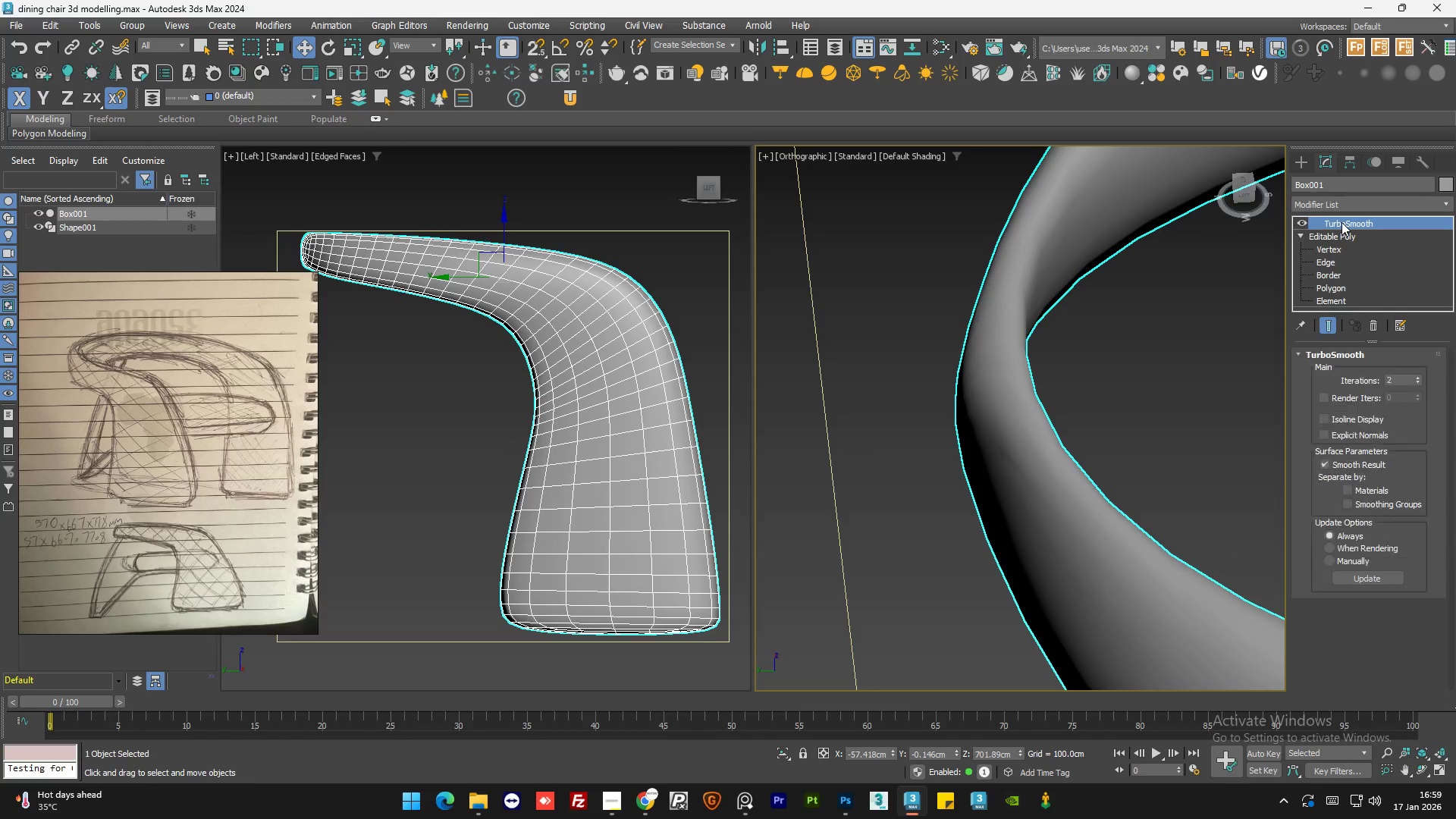 
right_click([1341, 222])
 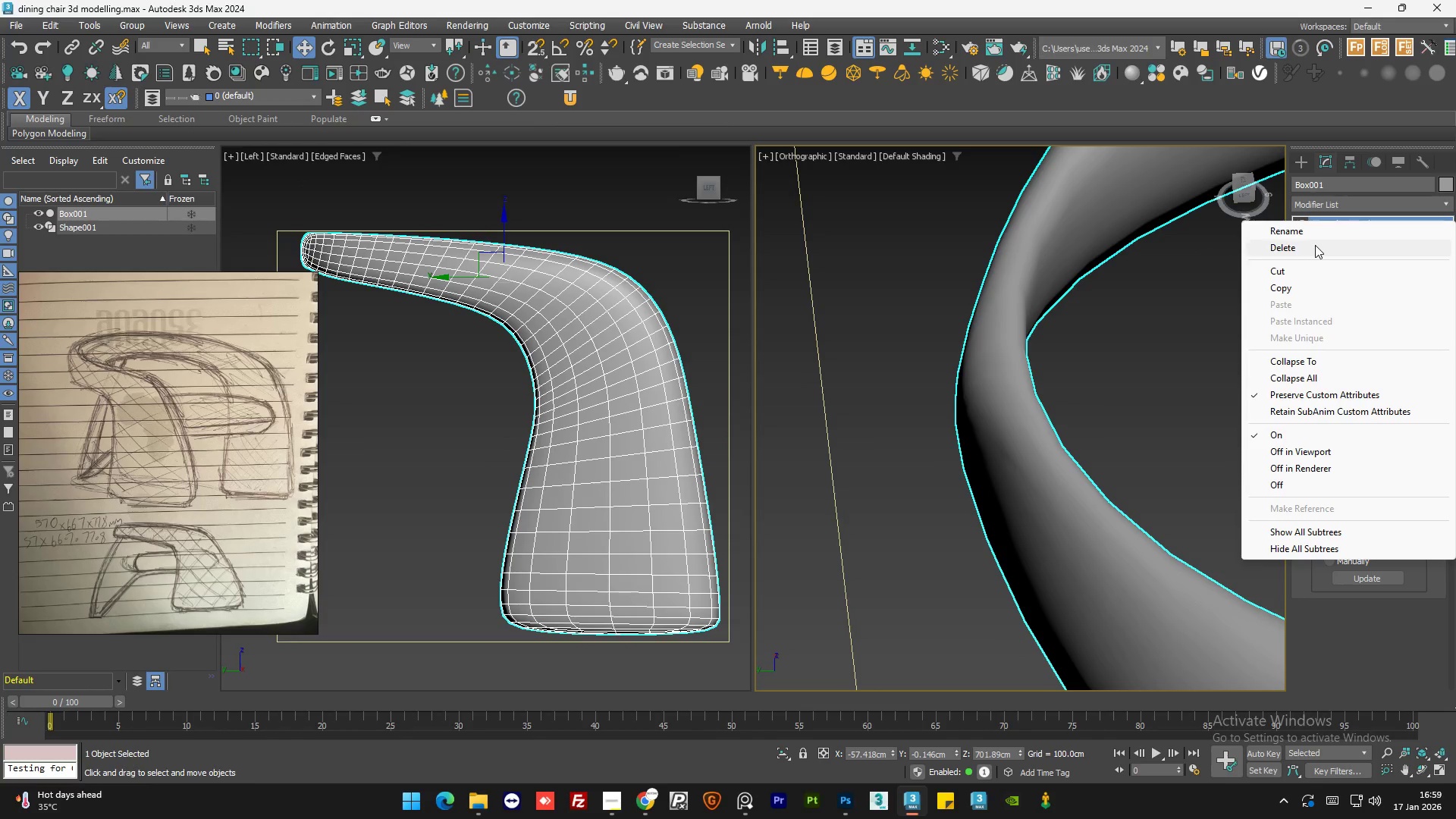 
left_click([1315, 245])
 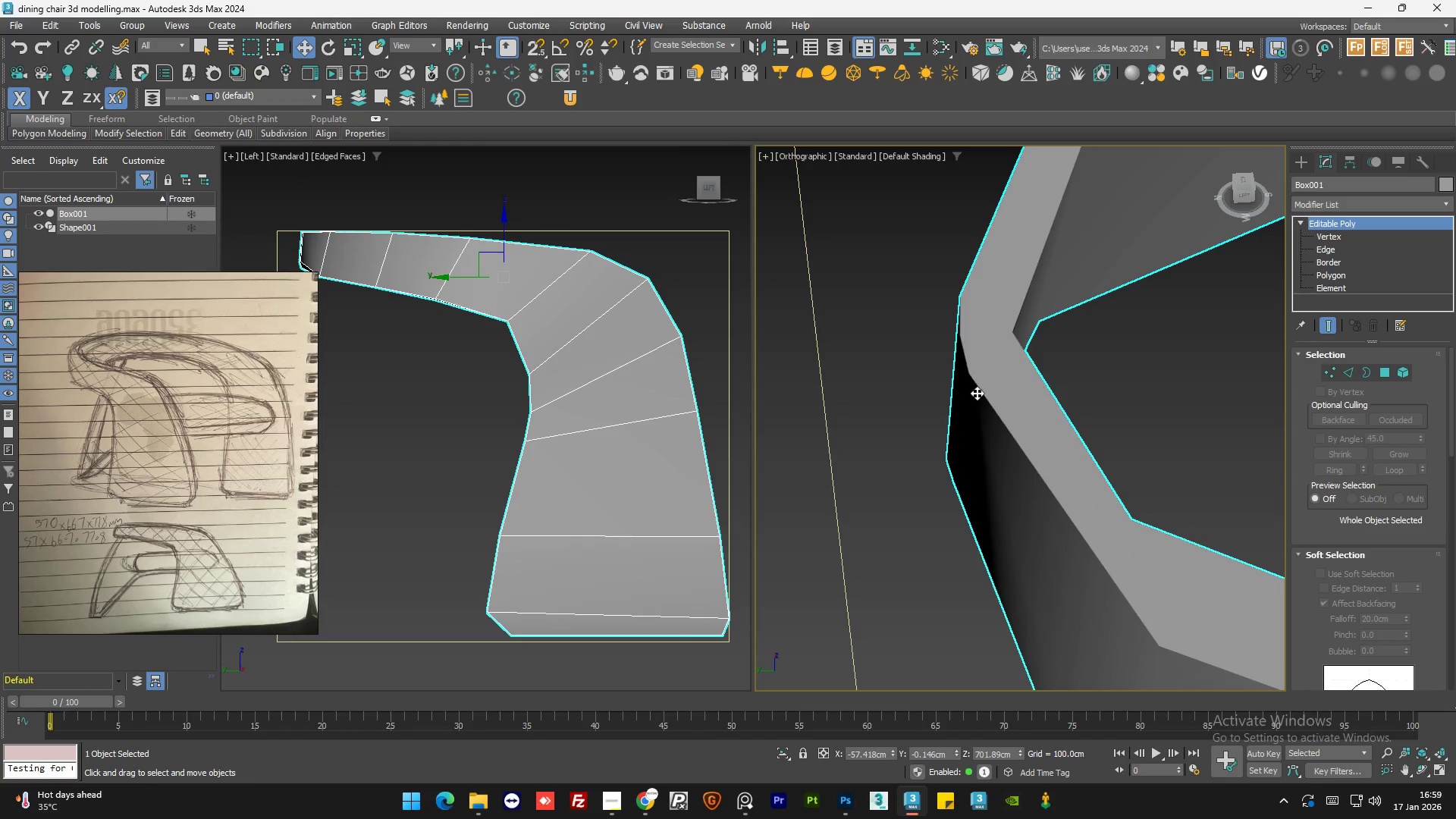 
left_click([1059, 419])
 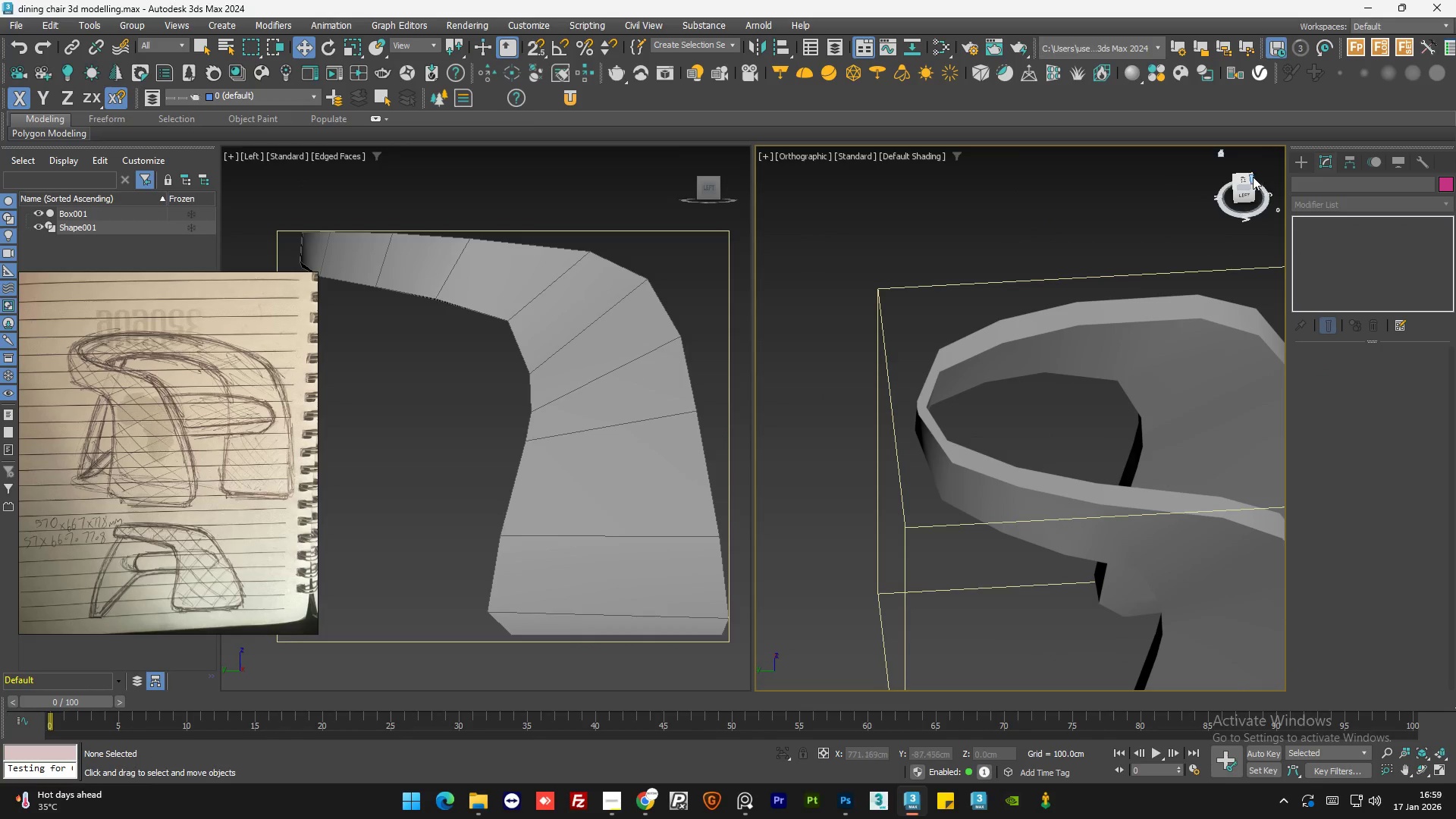 
scroll: coordinate [906, 424], scroll_direction: down, amount: 5.0
 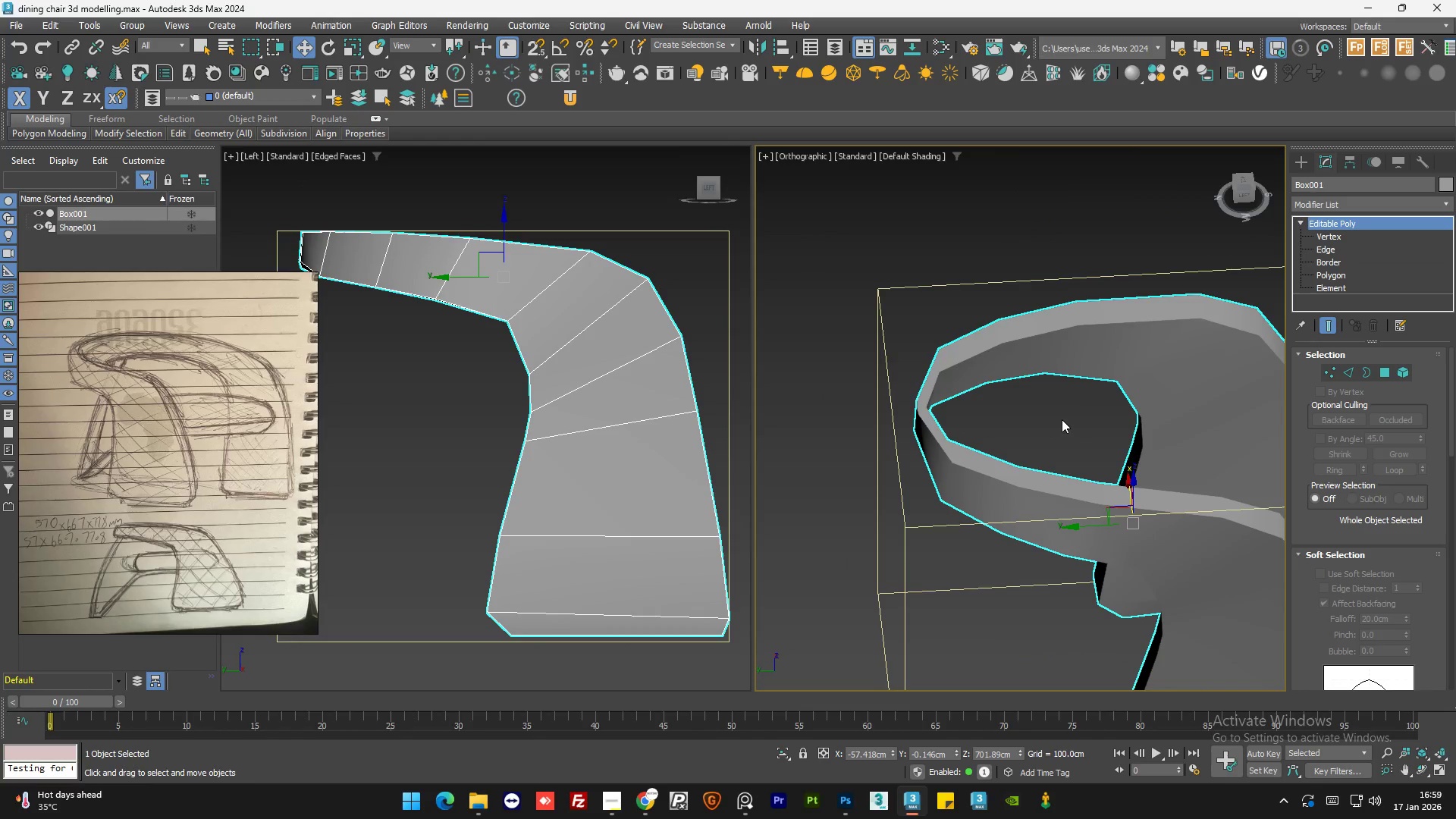 
left_click([1242, 180])
 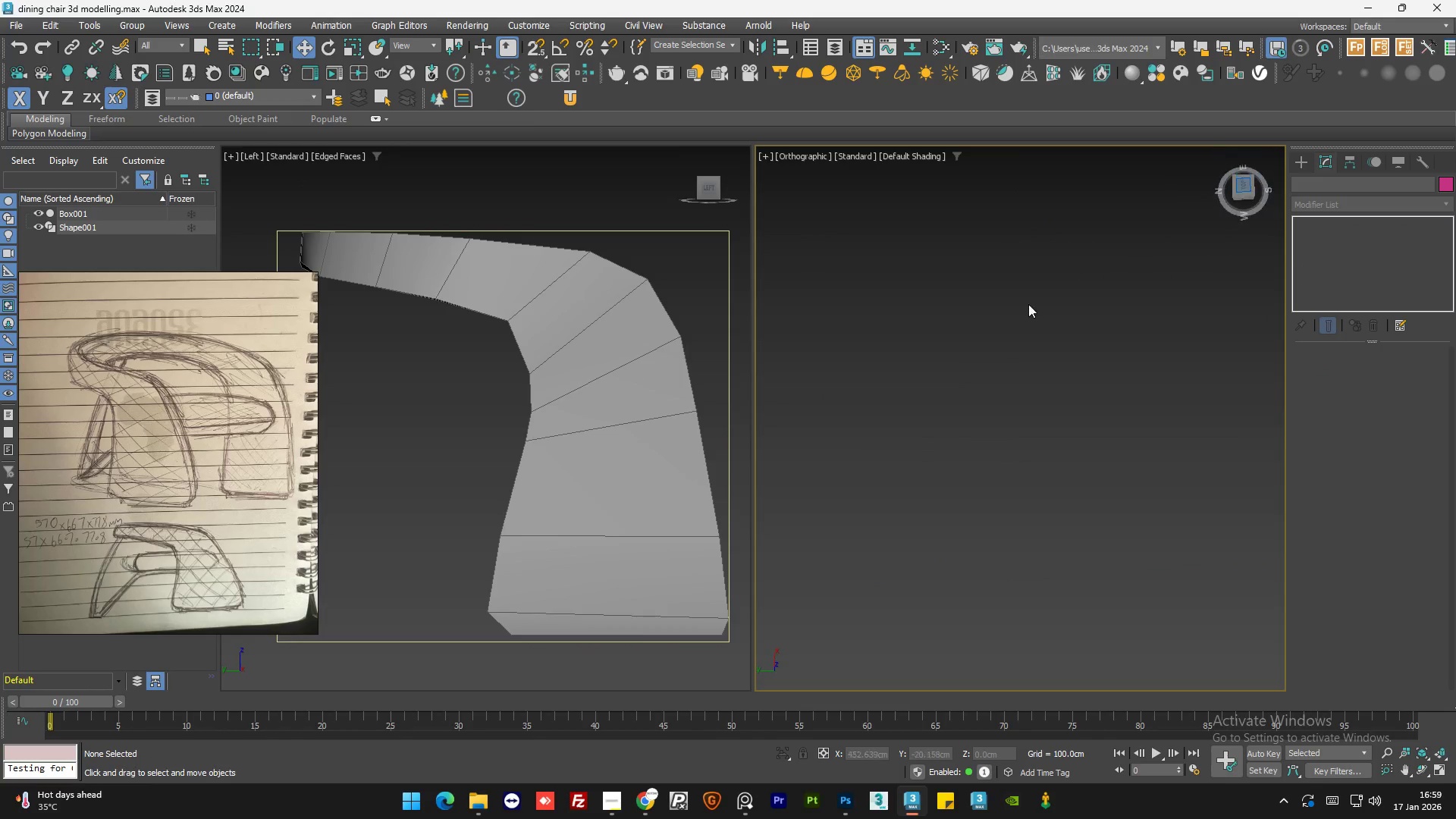 
scroll: coordinate [965, 325], scroll_direction: down, amount: 6.0
 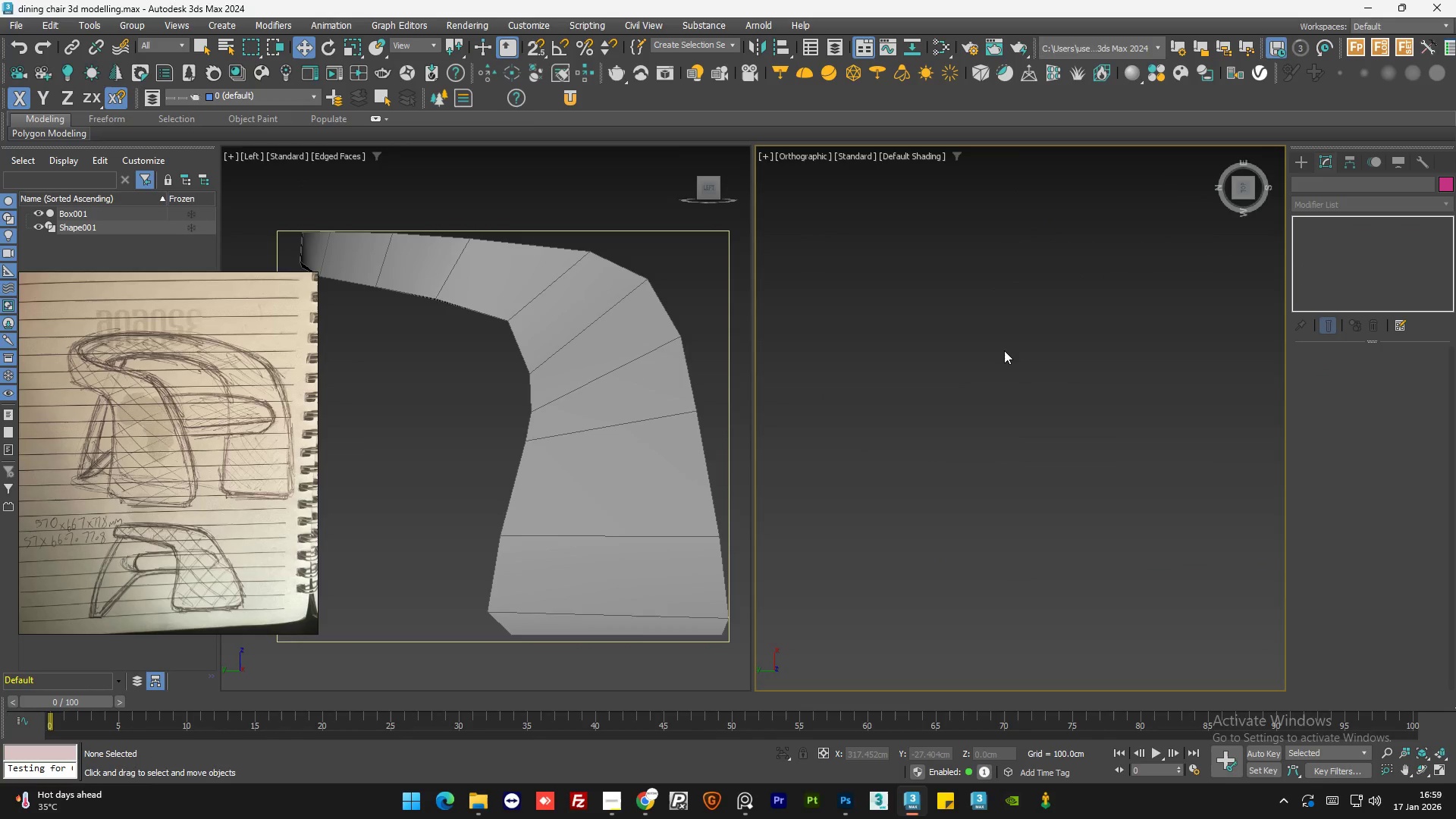 
key(Control+ControlLeft)
 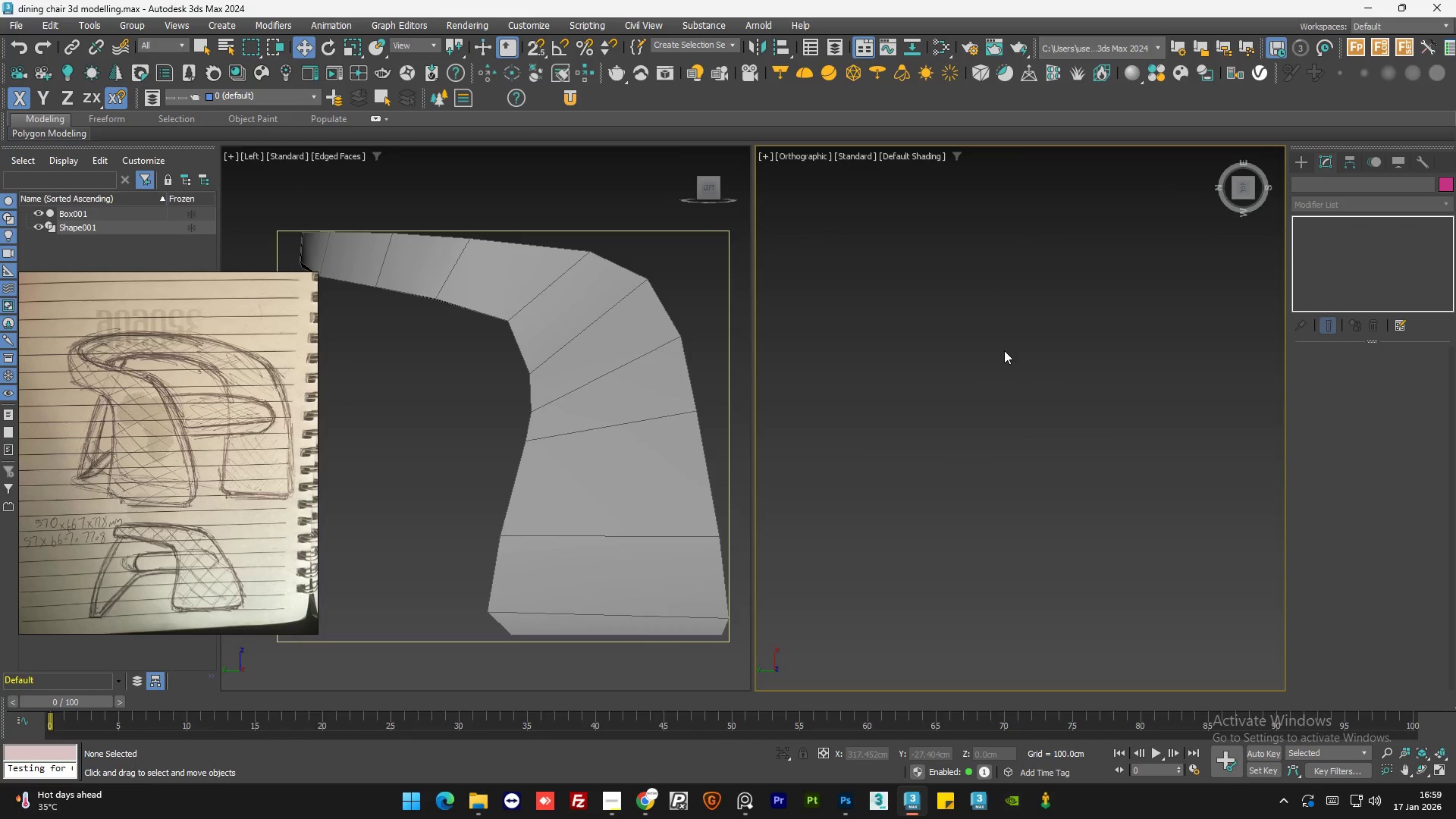 
key(Z)
 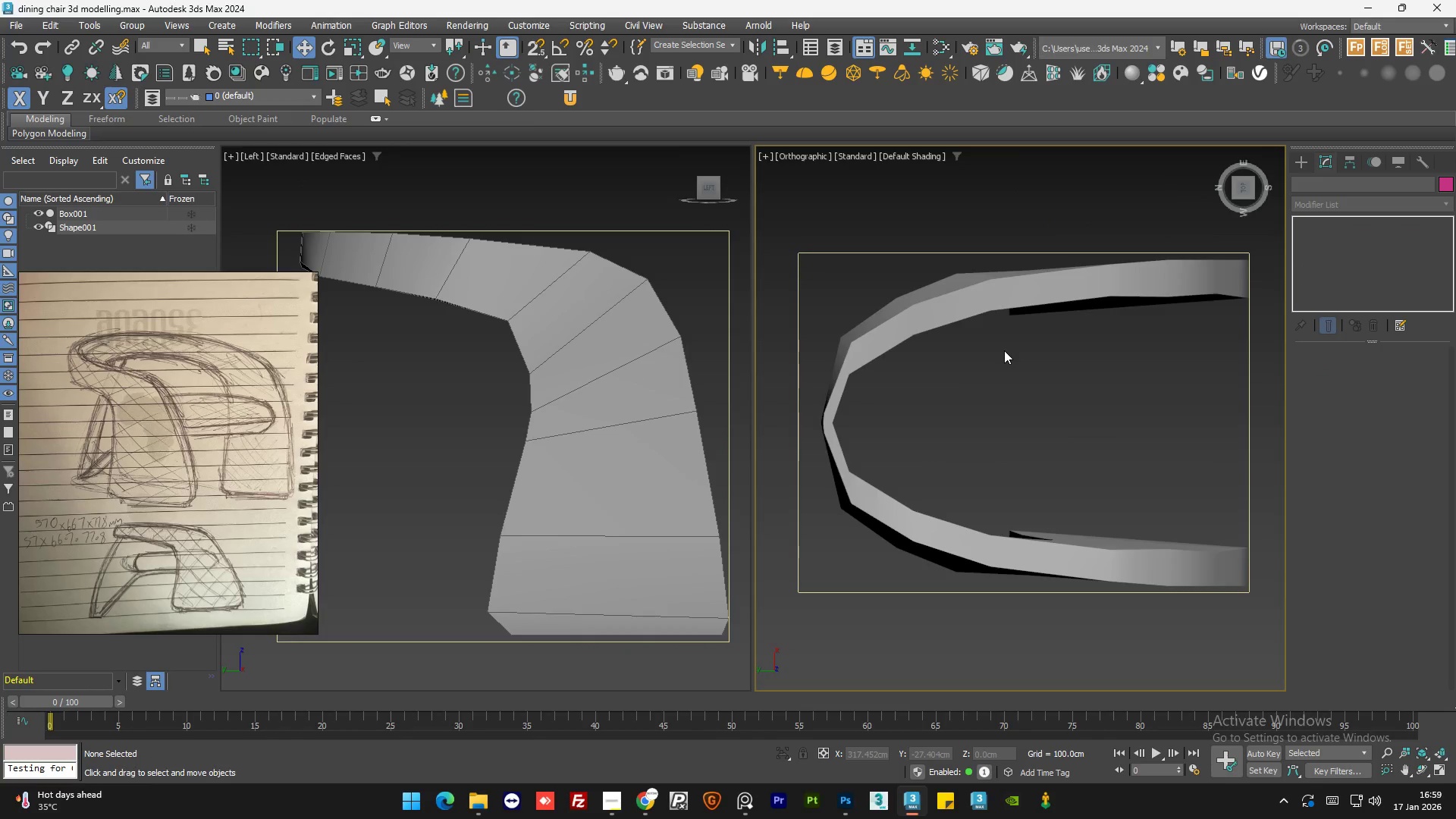 
hold_key(key=AltLeft, duration=0.61)
 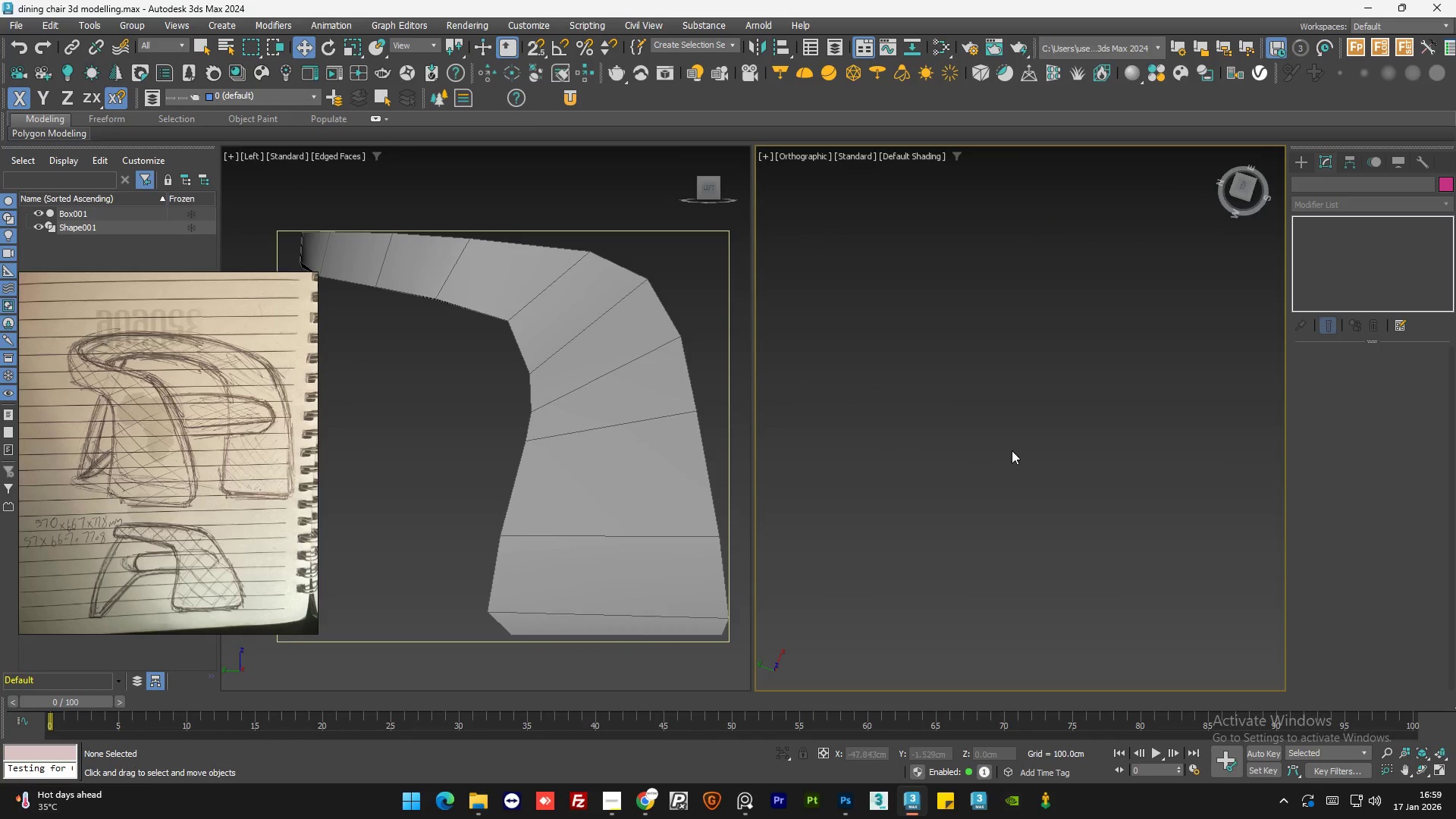 
scroll: coordinate [1010, 463], scroll_direction: down, amount: 4.0
 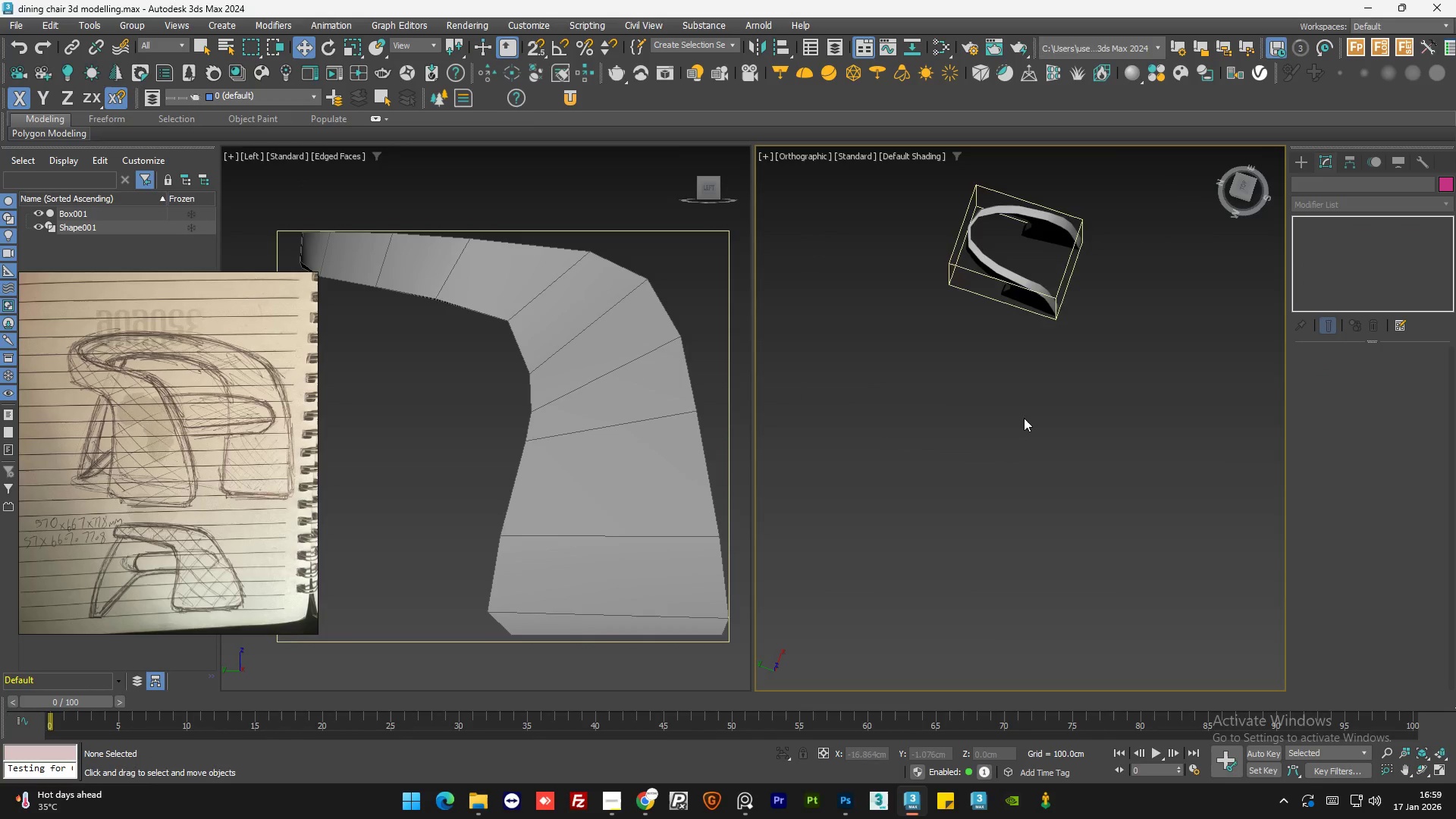 
hold_key(key=AltLeft, duration=0.56)
 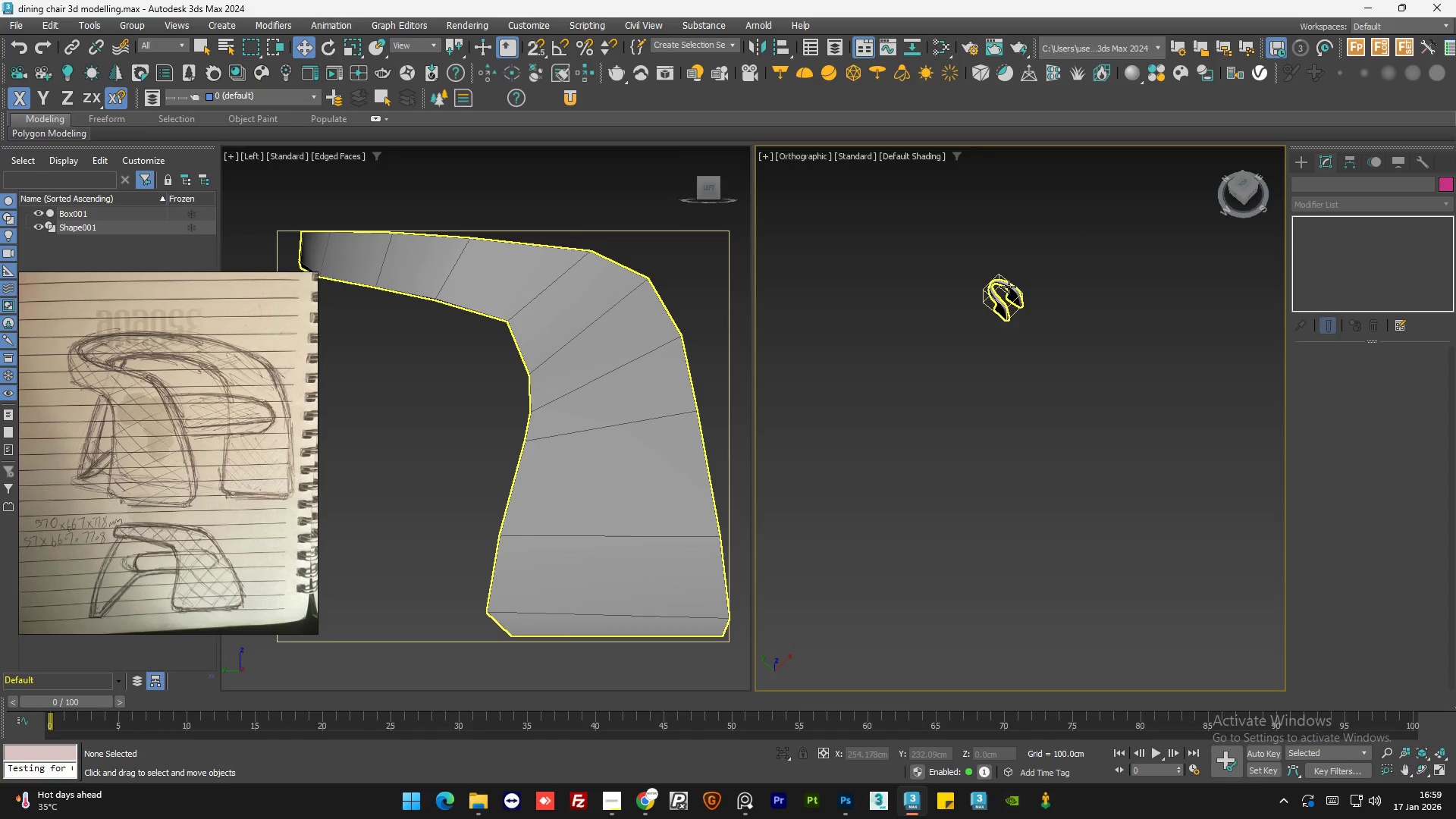 
scroll: coordinate [1017, 420], scroll_direction: down, amount: 2.0
 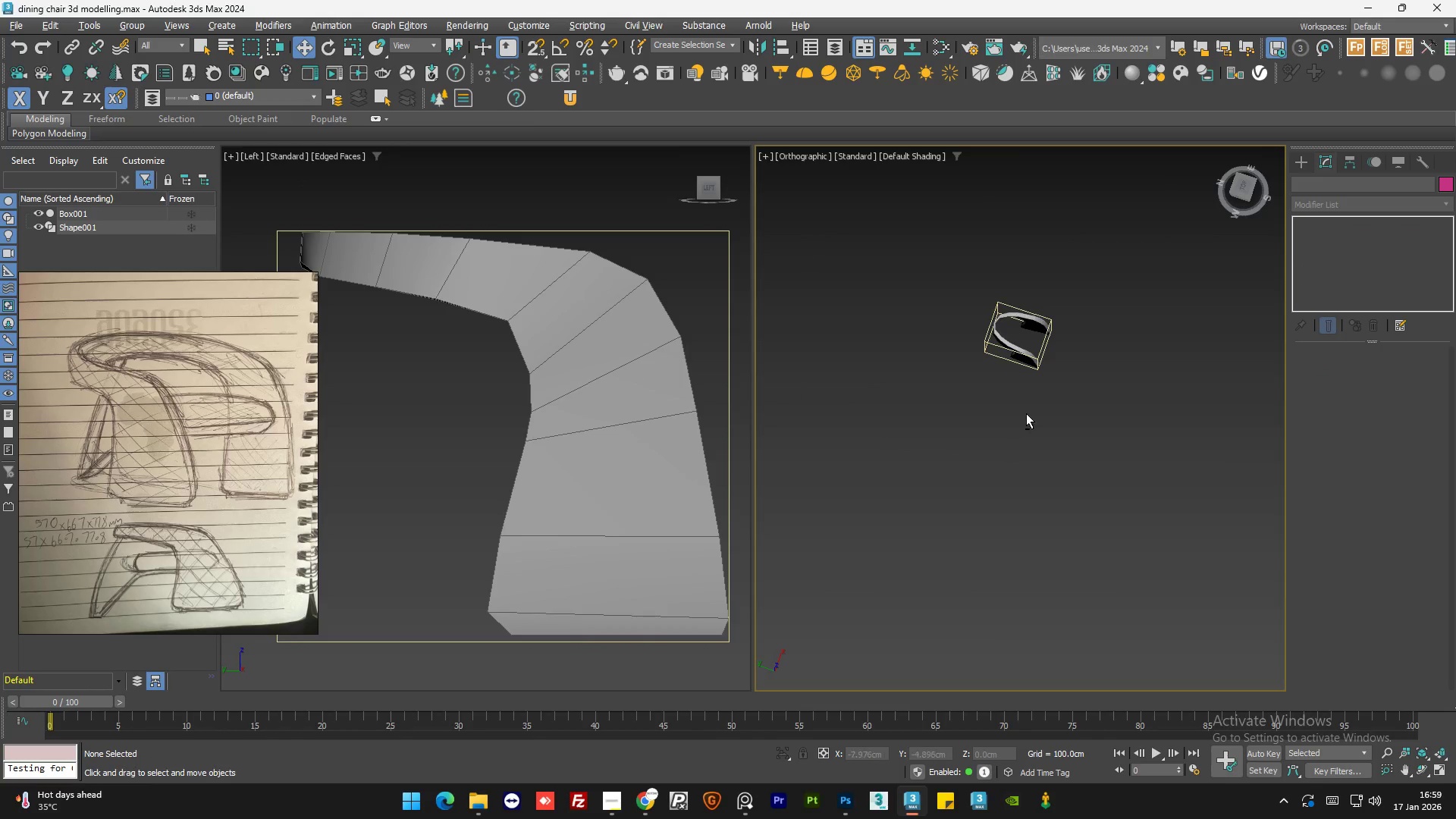 
left_click([1010, 286])
 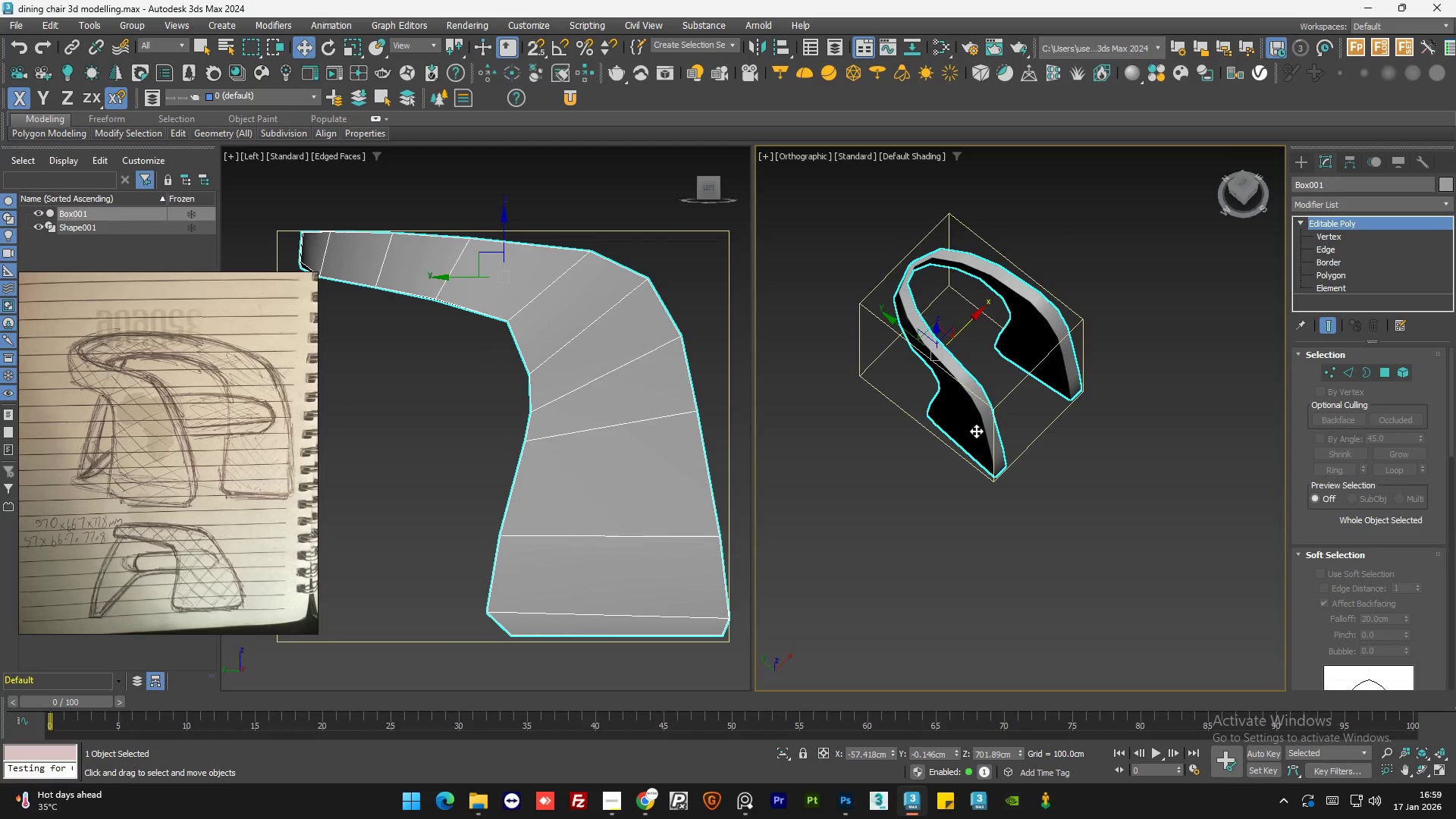 
scroll: coordinate [1010, 286], scroll_direction: up, amount: 4.0
 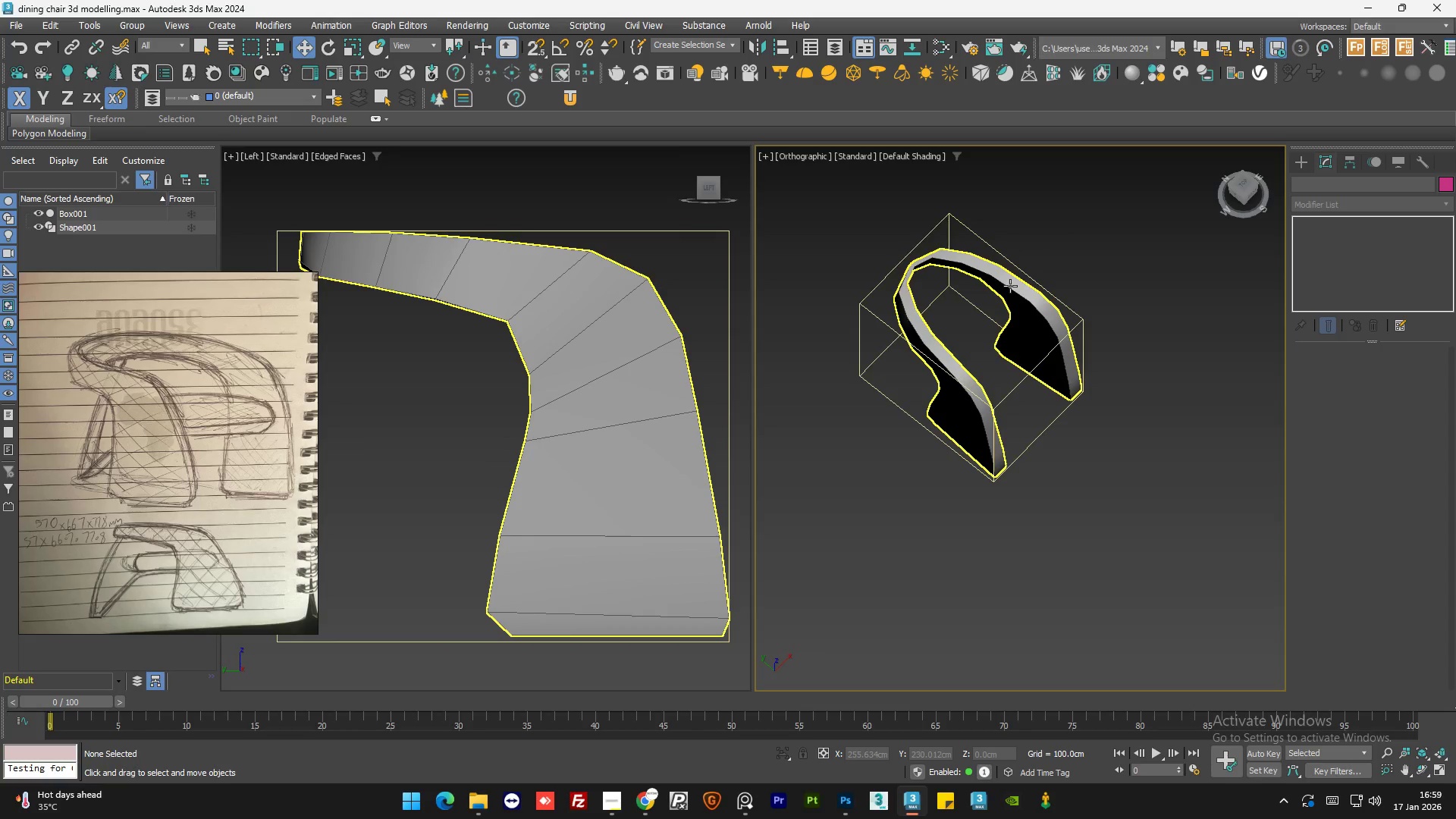 
scroll: coordinate [976, 431], scroll_direction: down, amount: 1.0
 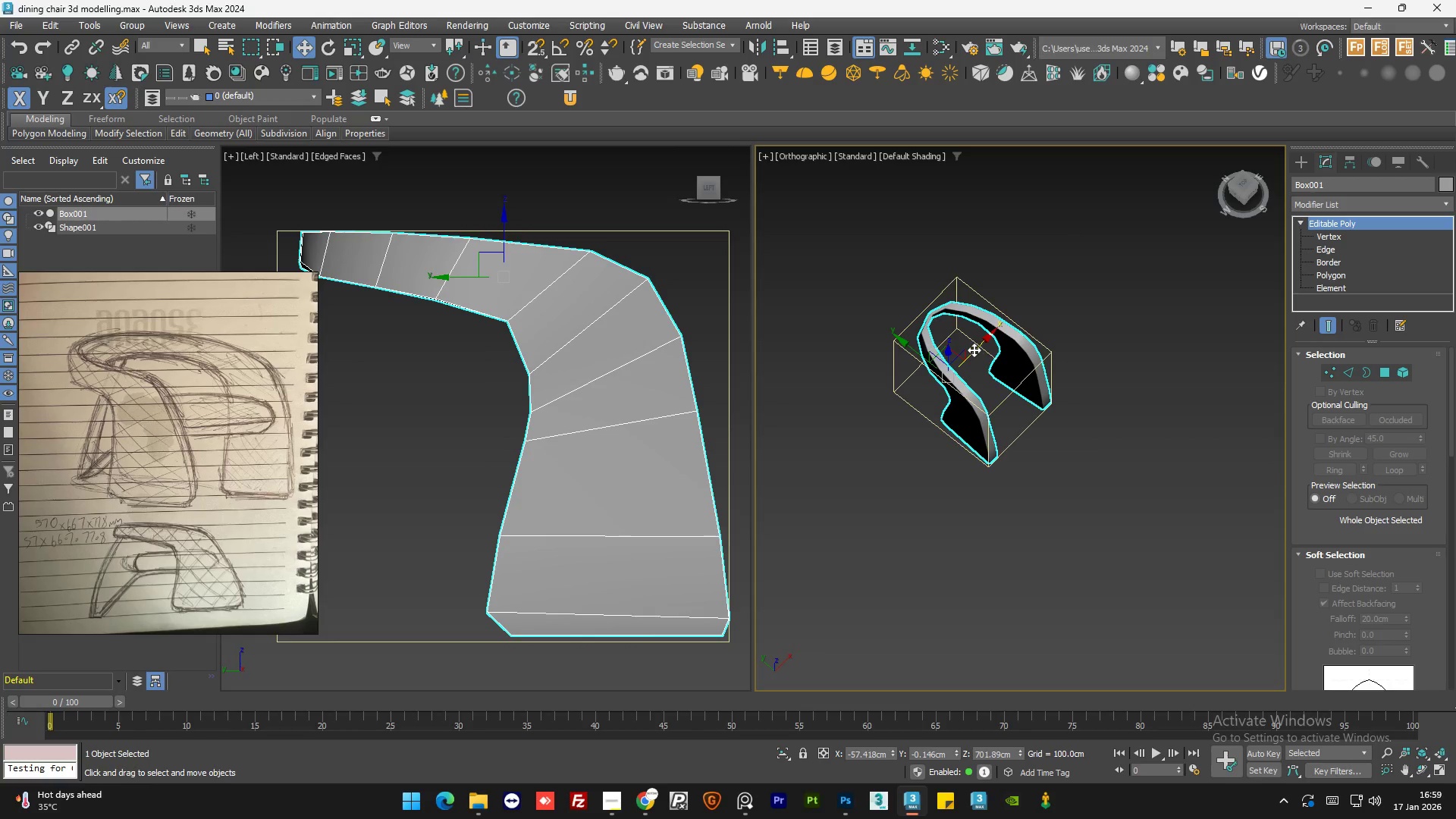 
hold_key(key=ShiftLeft, duration=1.03)
left_click_drag(start_coordinate=[976, 352], to_coordinate=[1120, 249])
 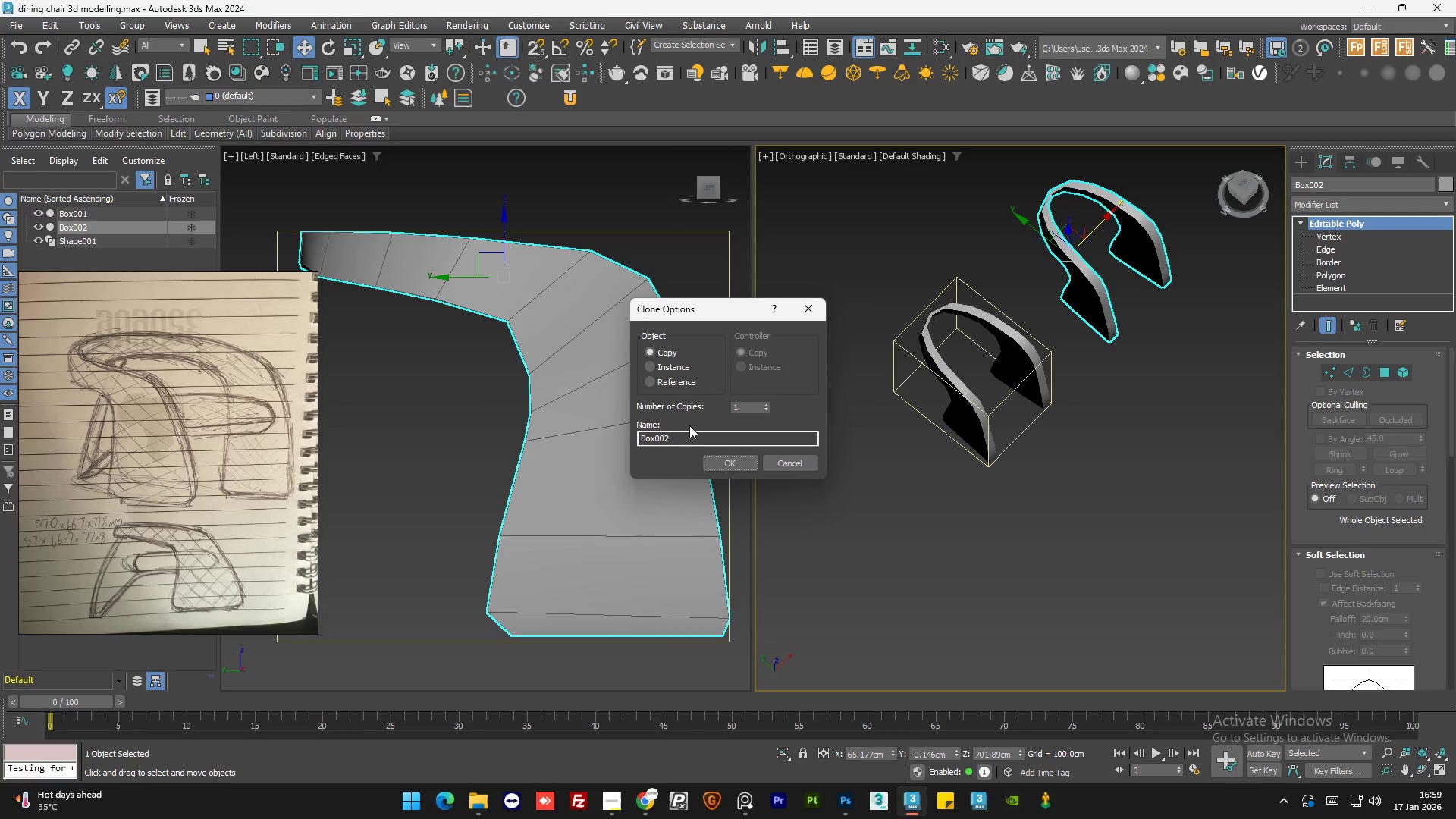 
left_click([698, 438])
 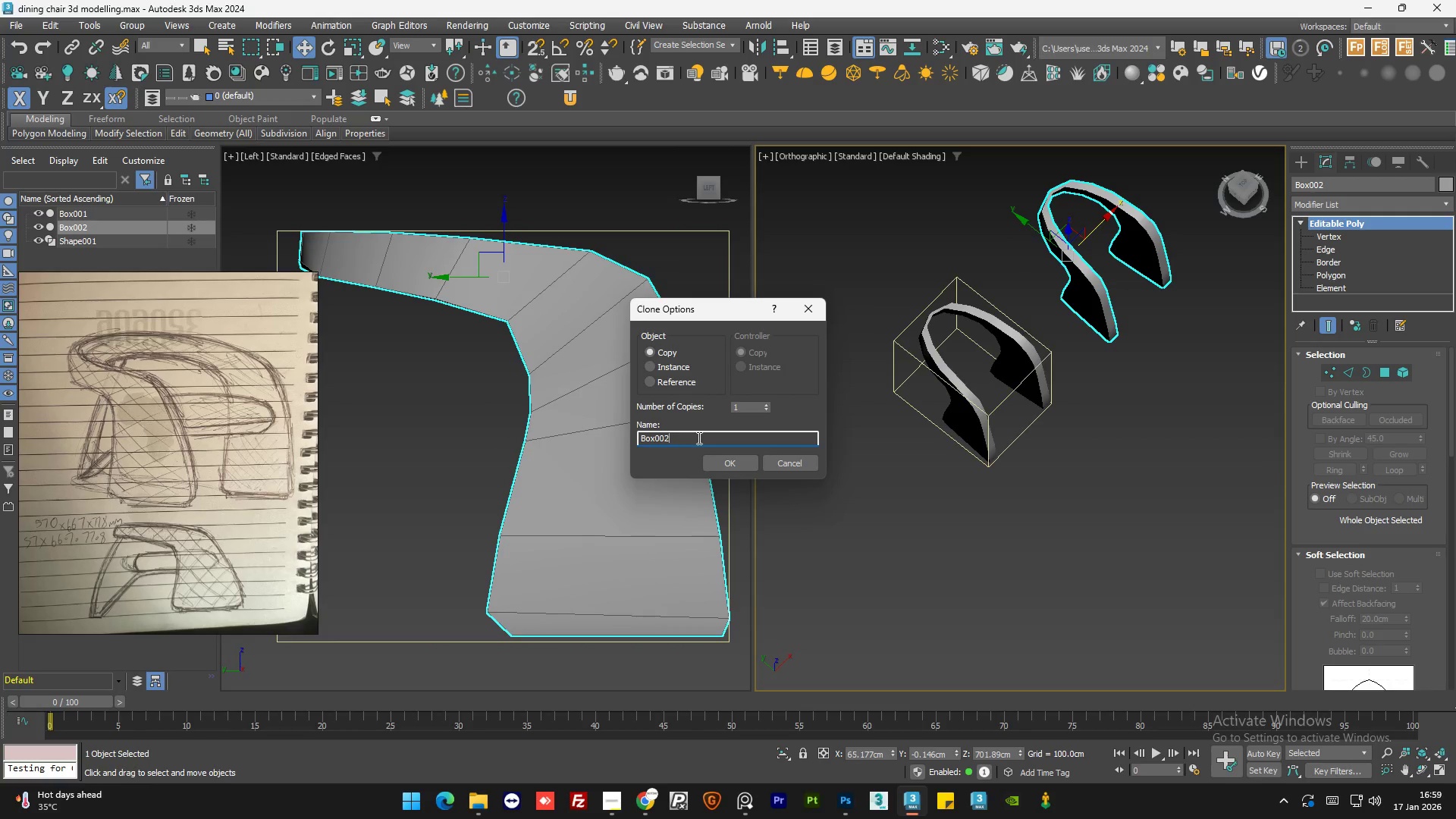 
type( backup)
 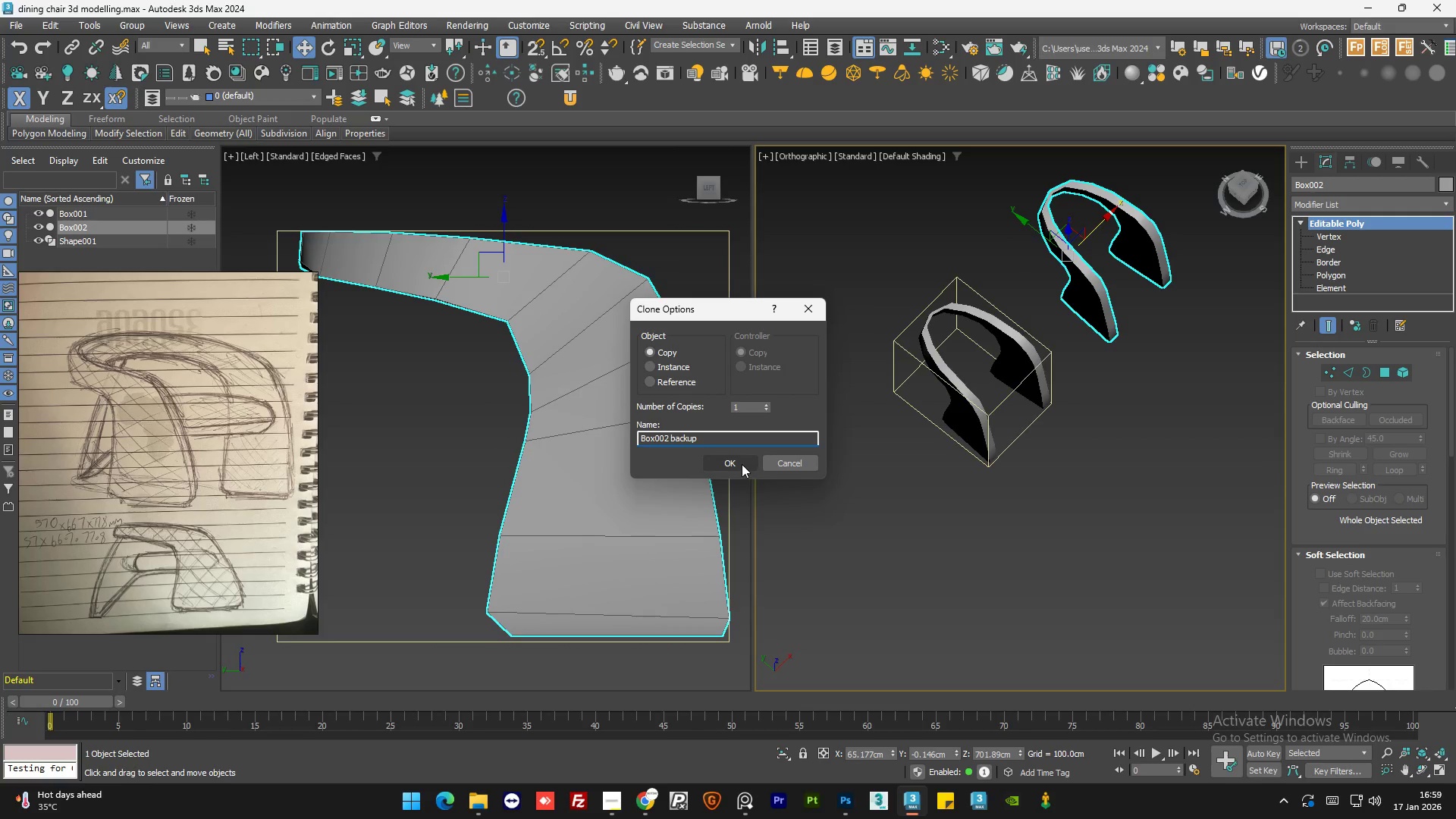 
left_click([741, 465])
 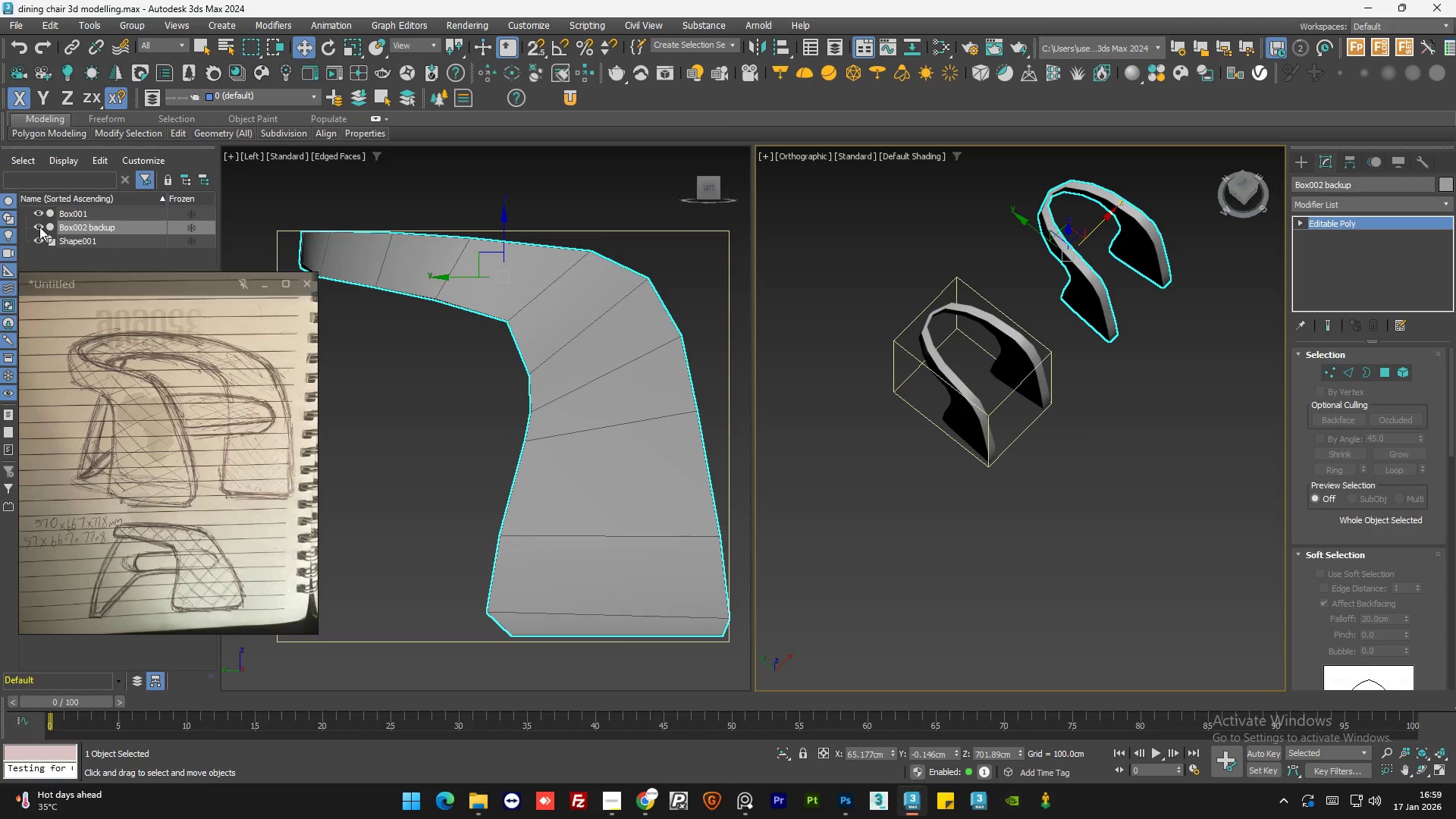 
double_click([1073, 463])
 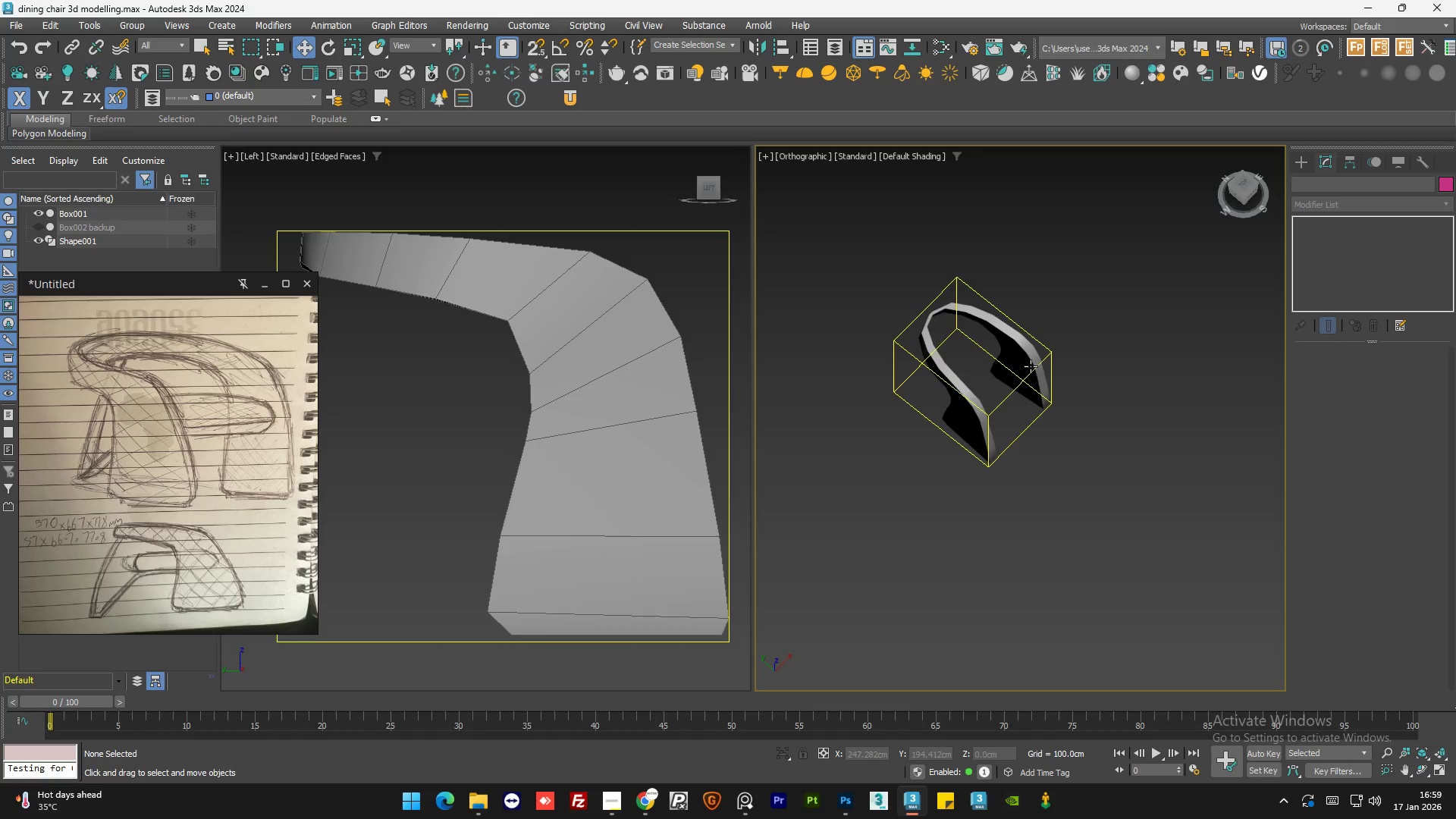 
left_click([1030, 362])
 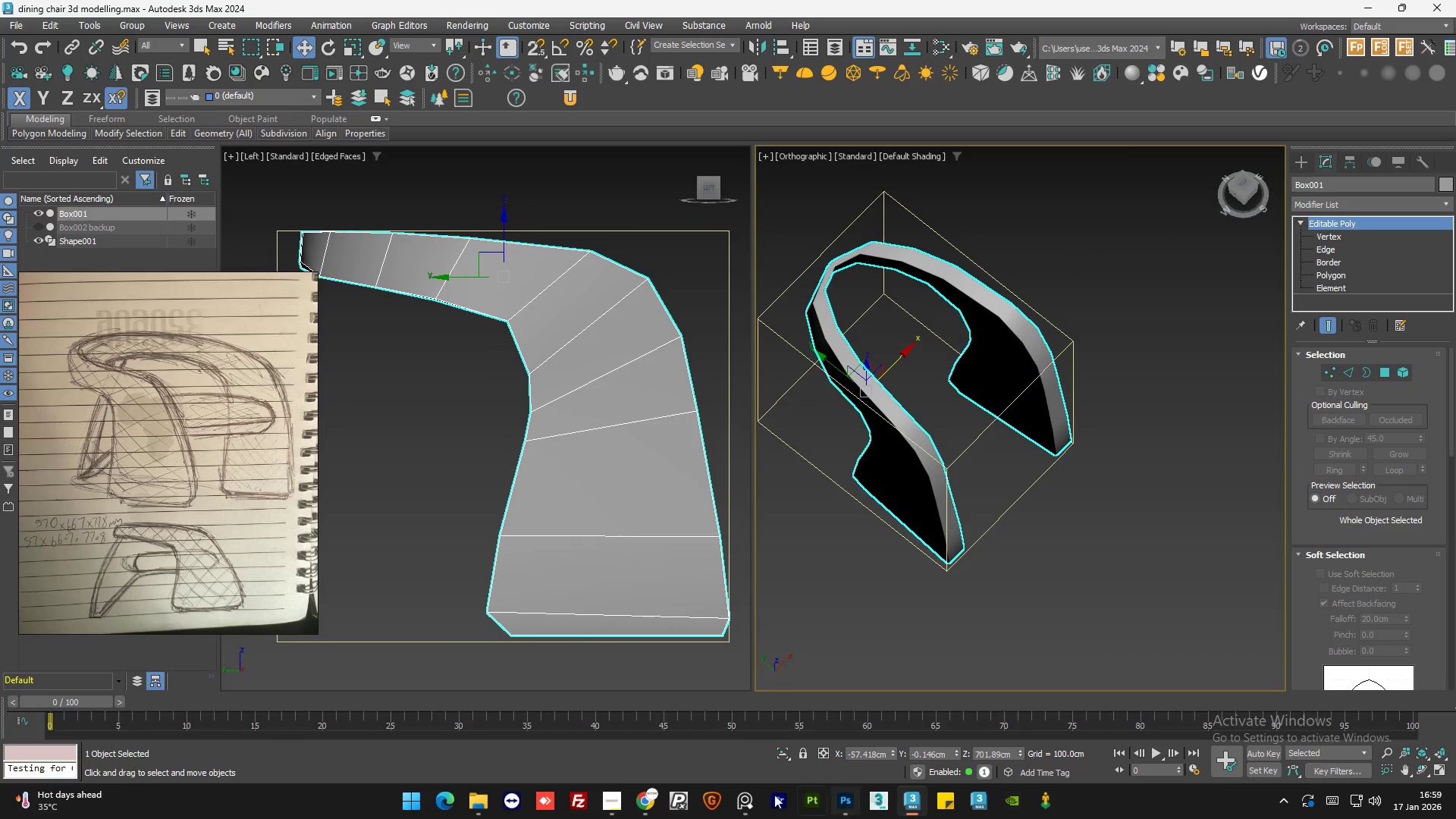 
scroll: coordinate [1030, 362], scroll_direction: up, amount: 2.0
 